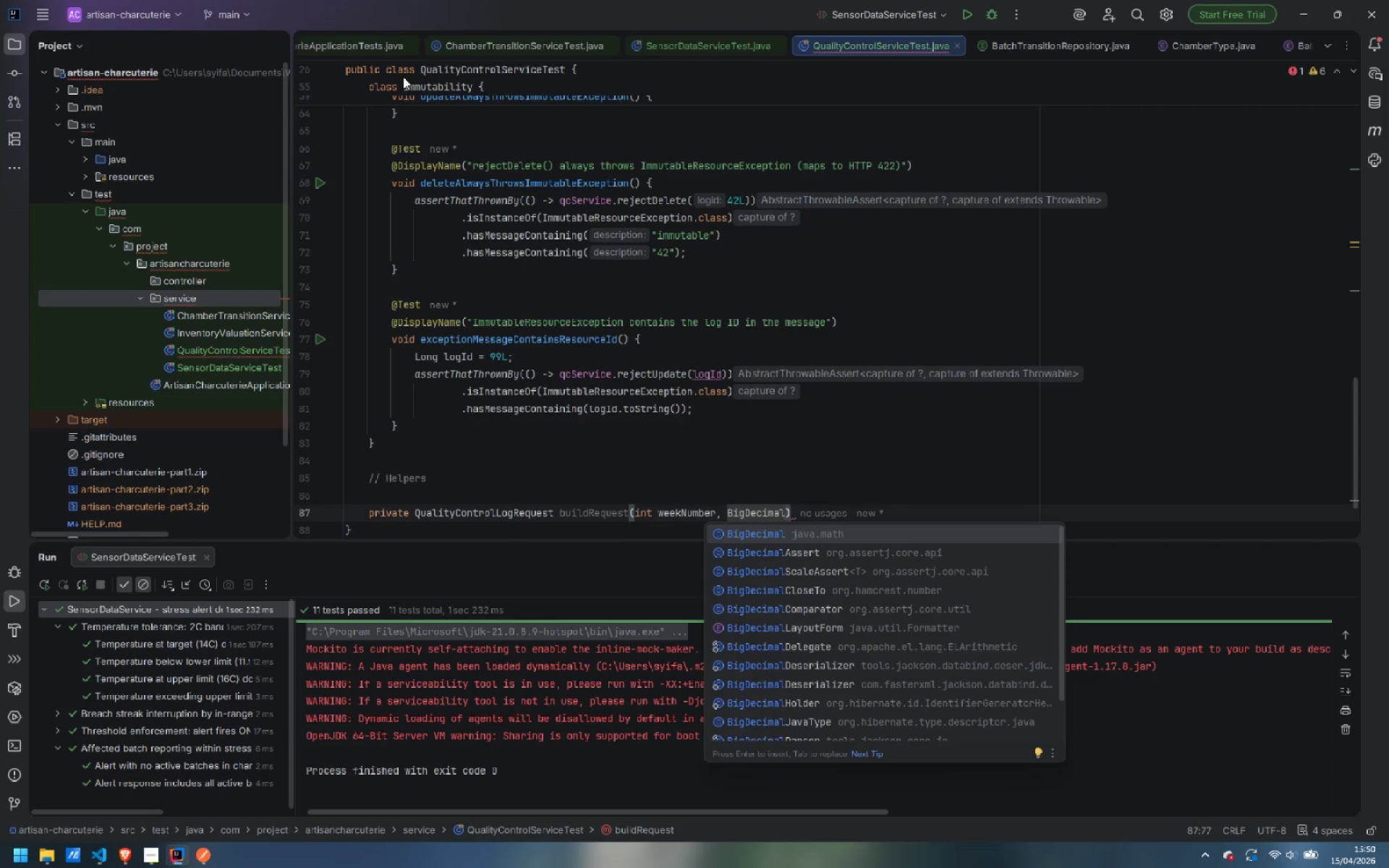 
key(Enter)
 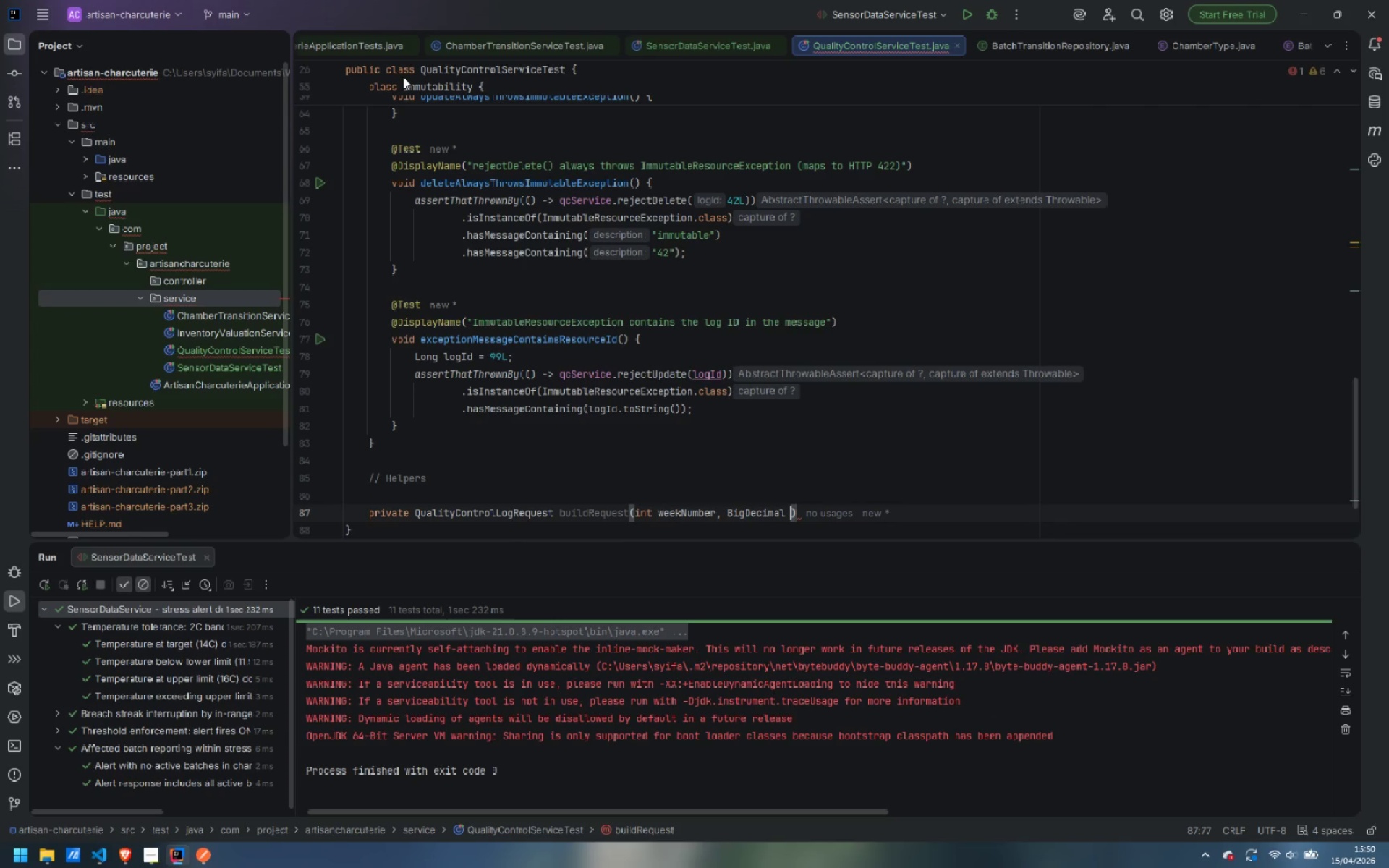 
type( pg)
key(Backspace)
type(h)
 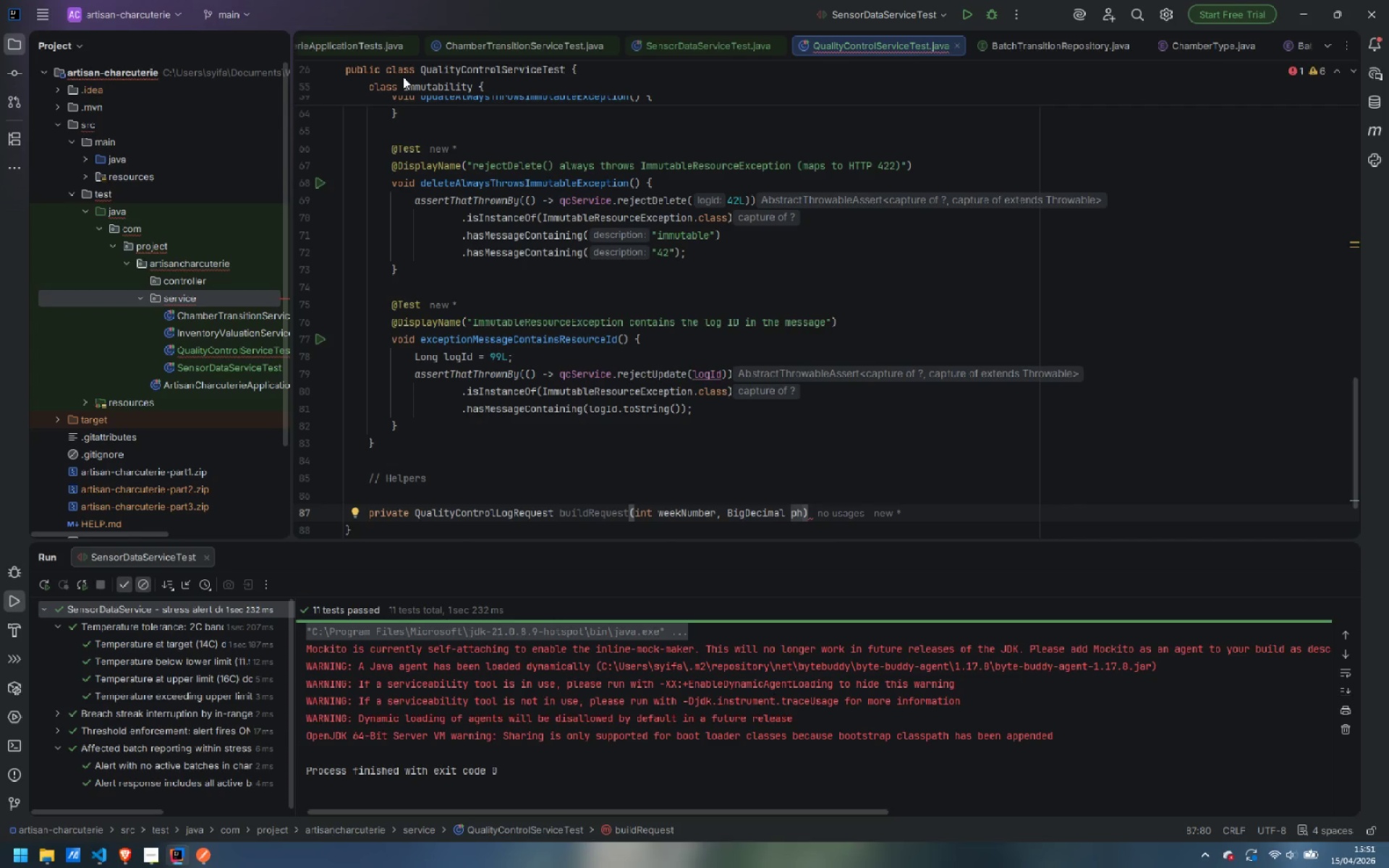 
key(ArrowRight)
 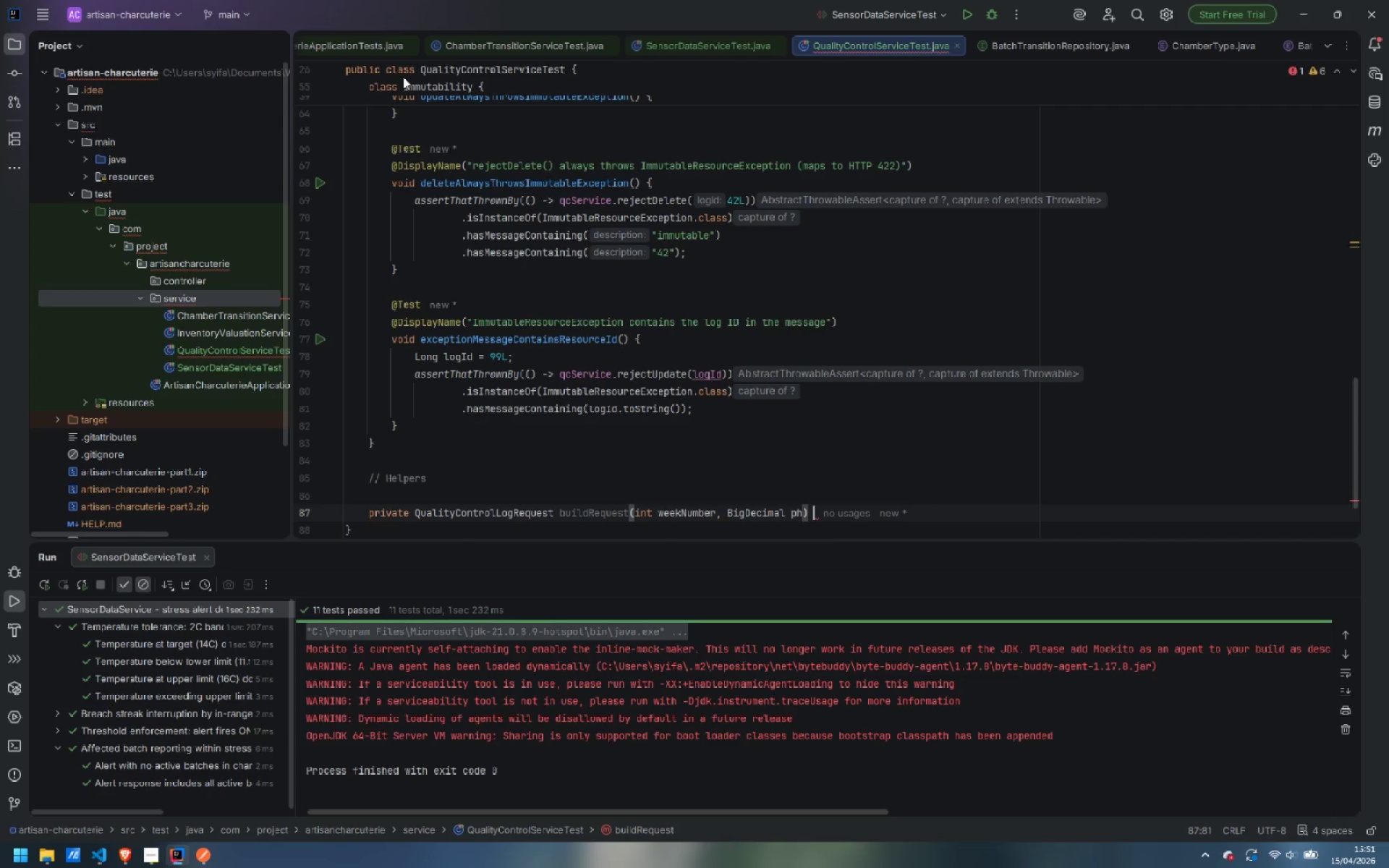 
key(Space)
 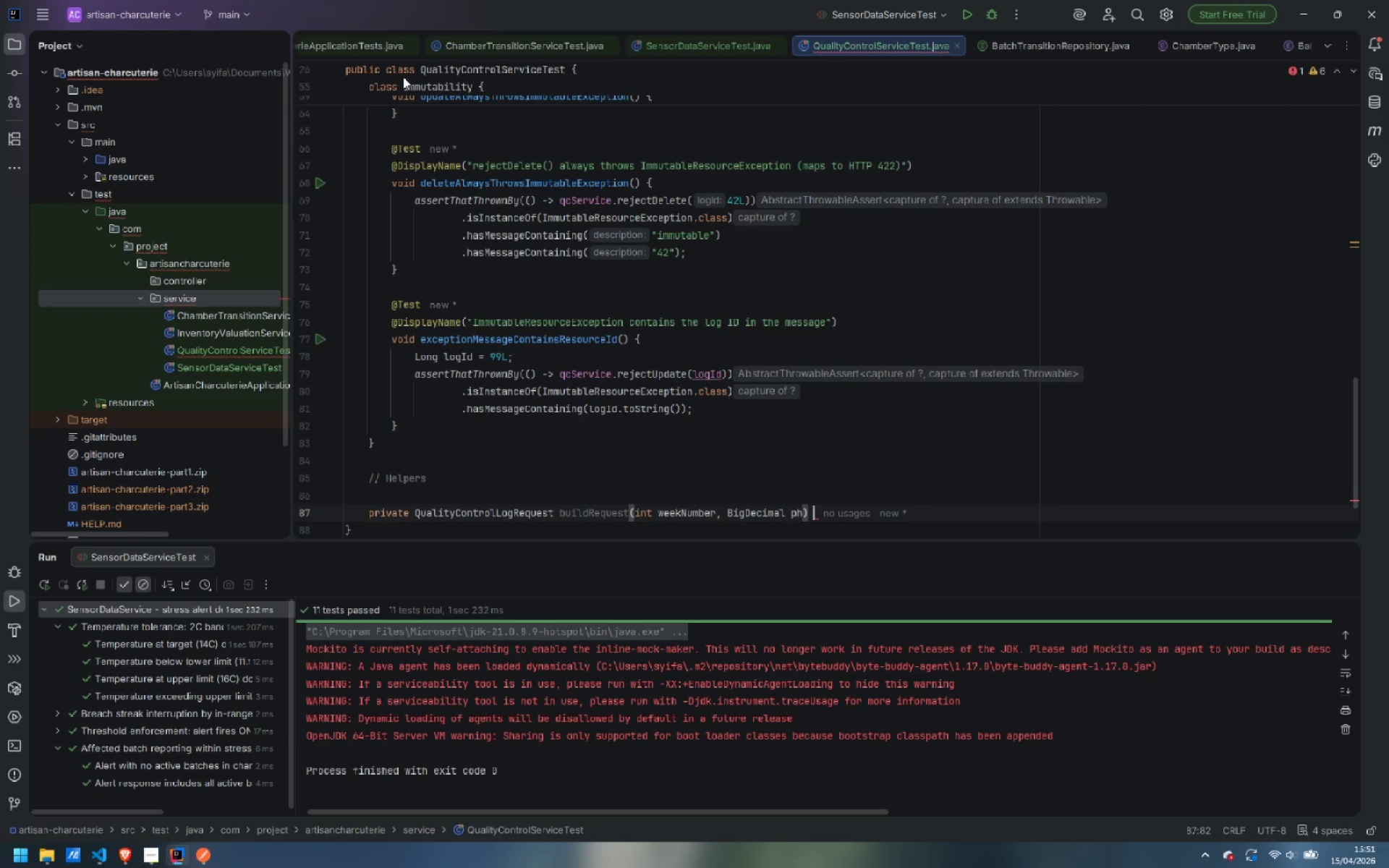 
key(Shift+ShiftLeft)
 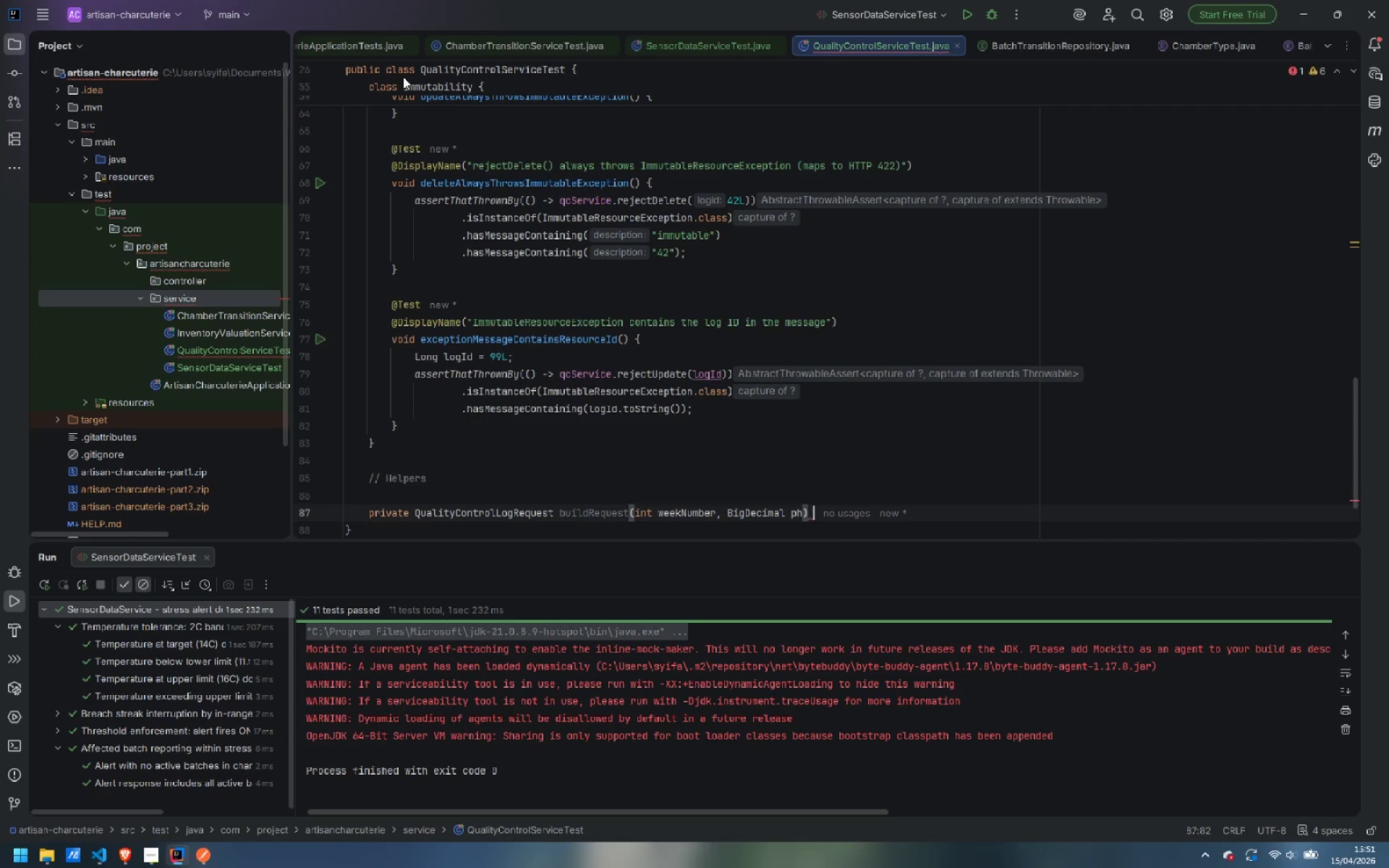 
key(Shift+BracketLeft)
 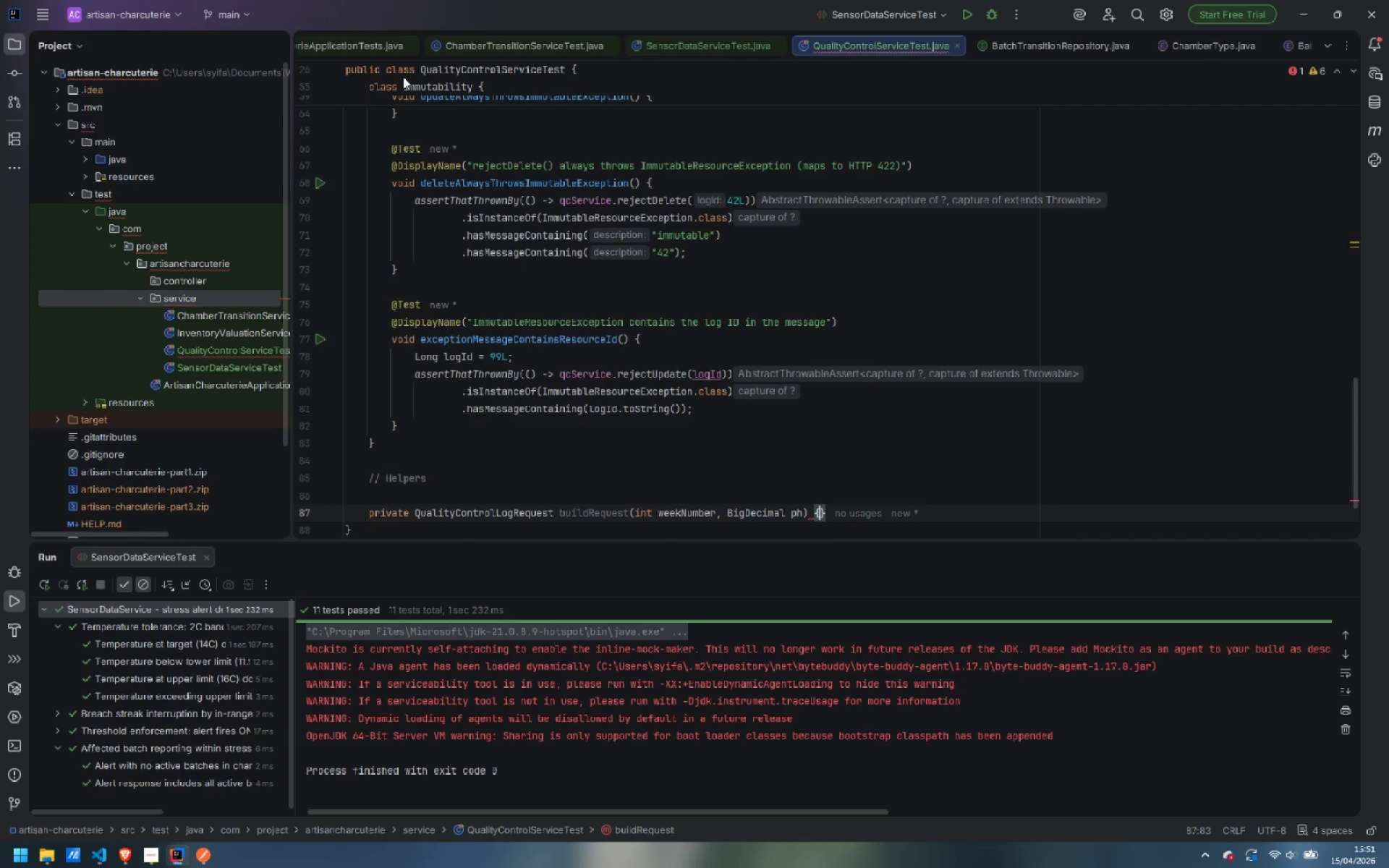 
key(Enter)
 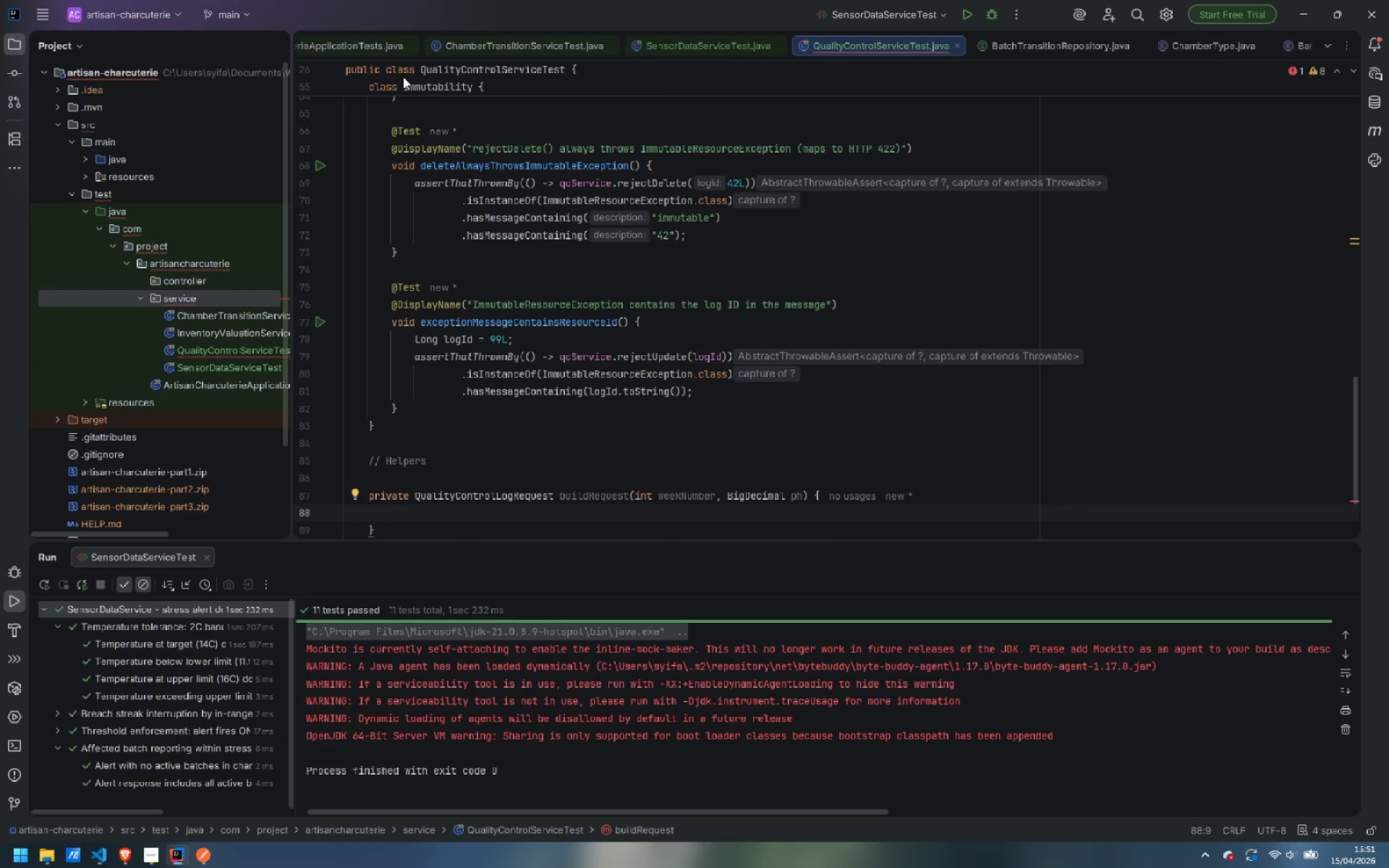 
type(Quality)
 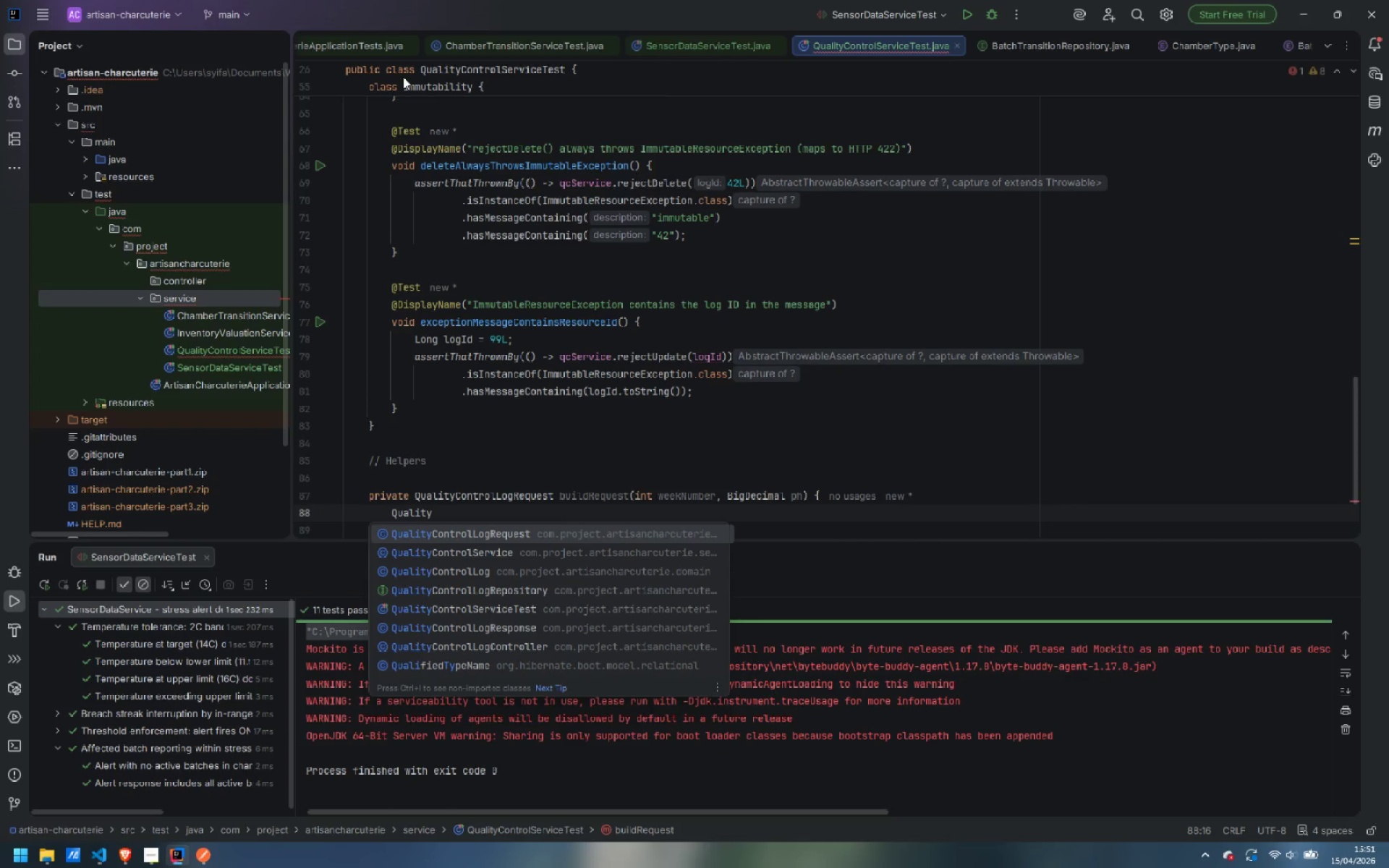 
hold_key(key=ShiftLeft, duration=1.59)
 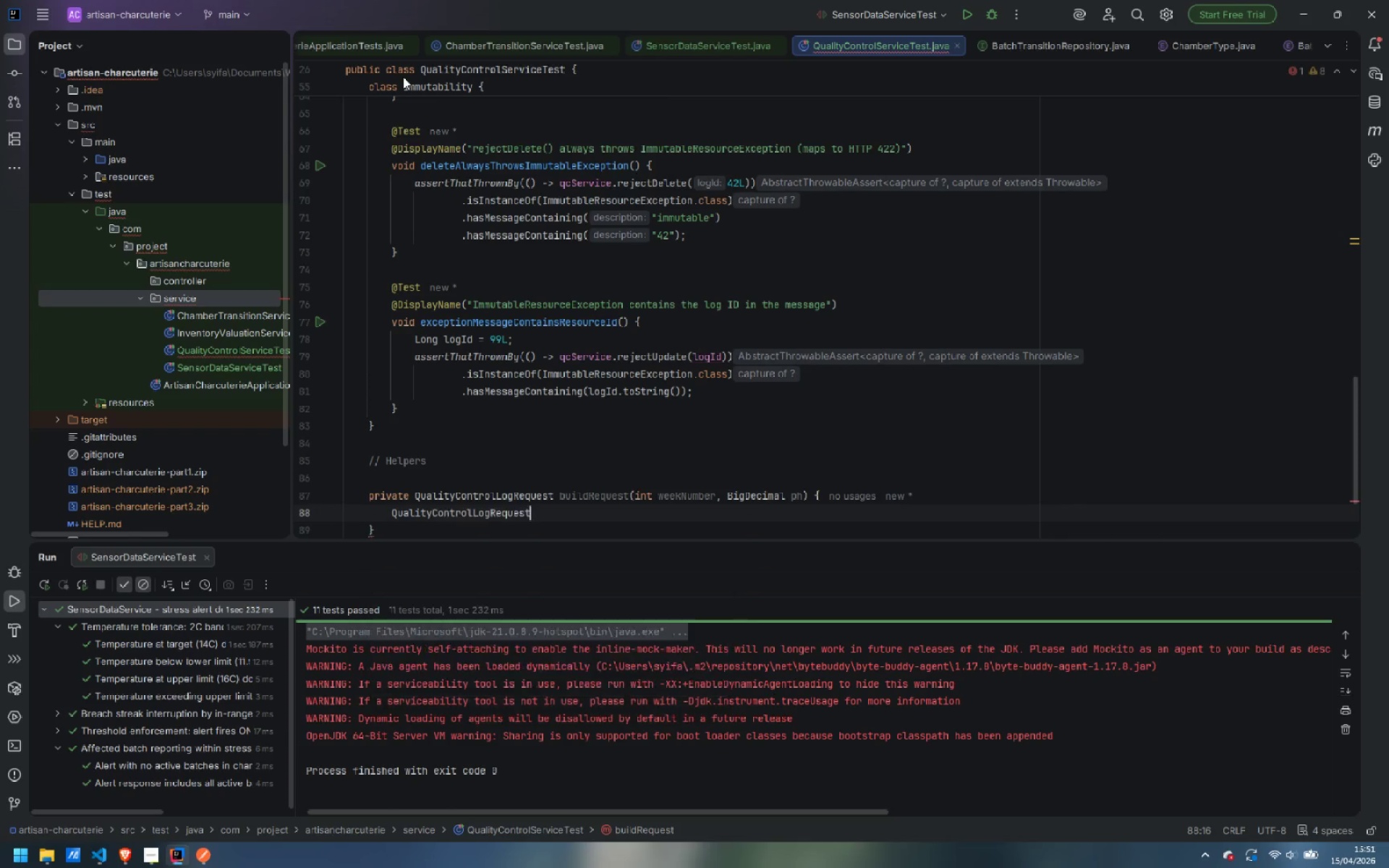 
key(Enter)
 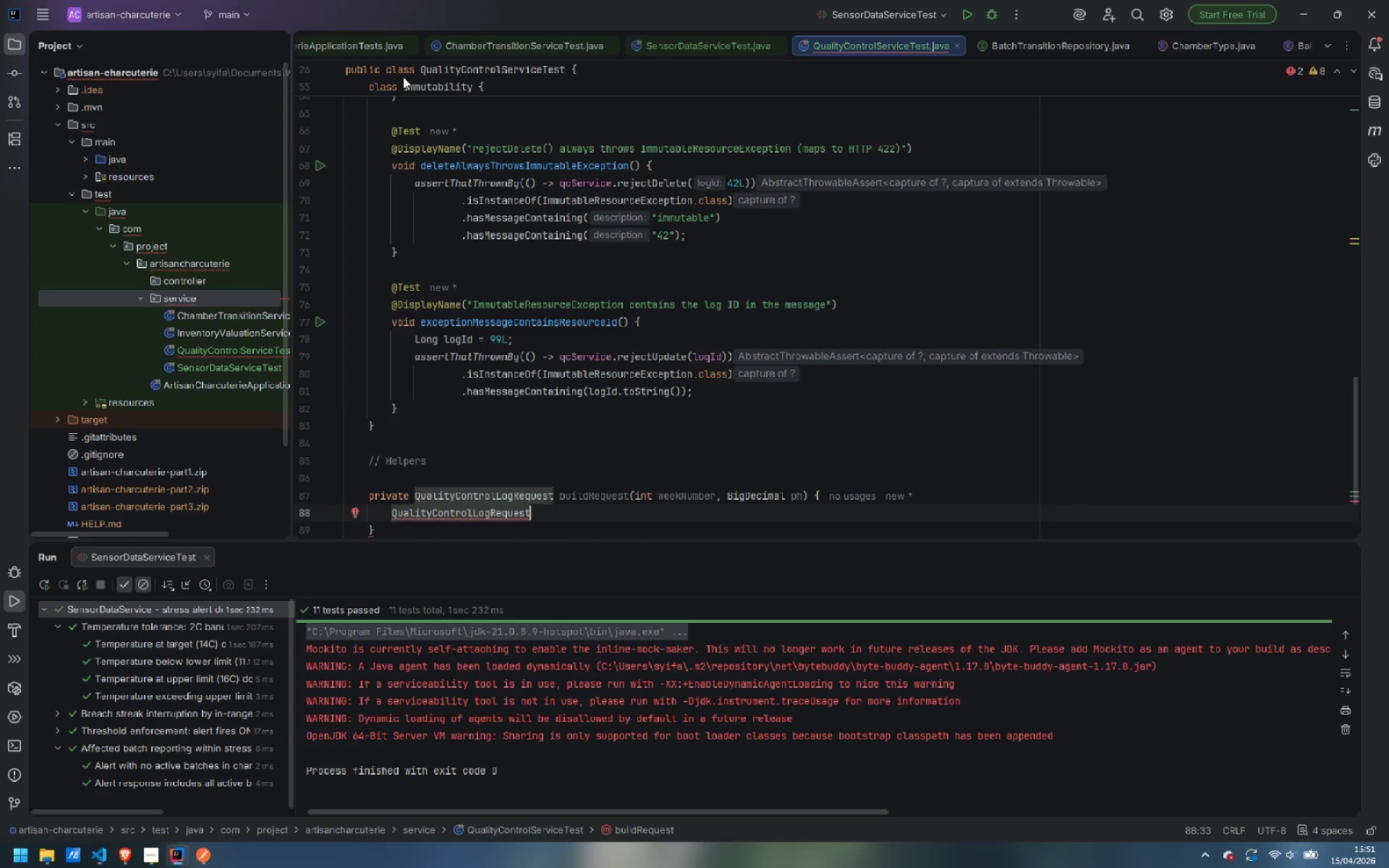 
type( rq)
key(Backspace)
type(eq = new Qualitu)
key(Backspace)
 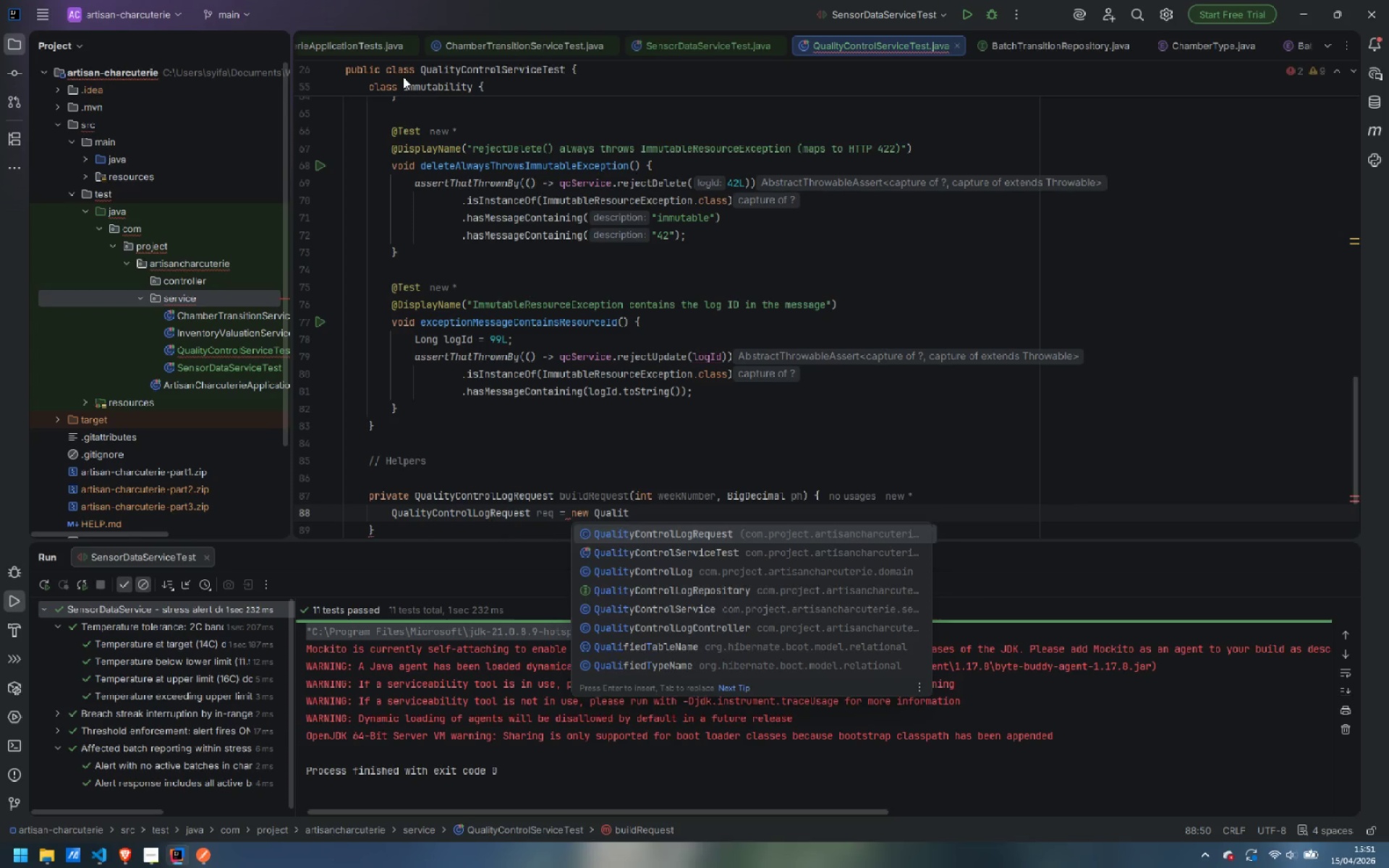 
key(Enter)
 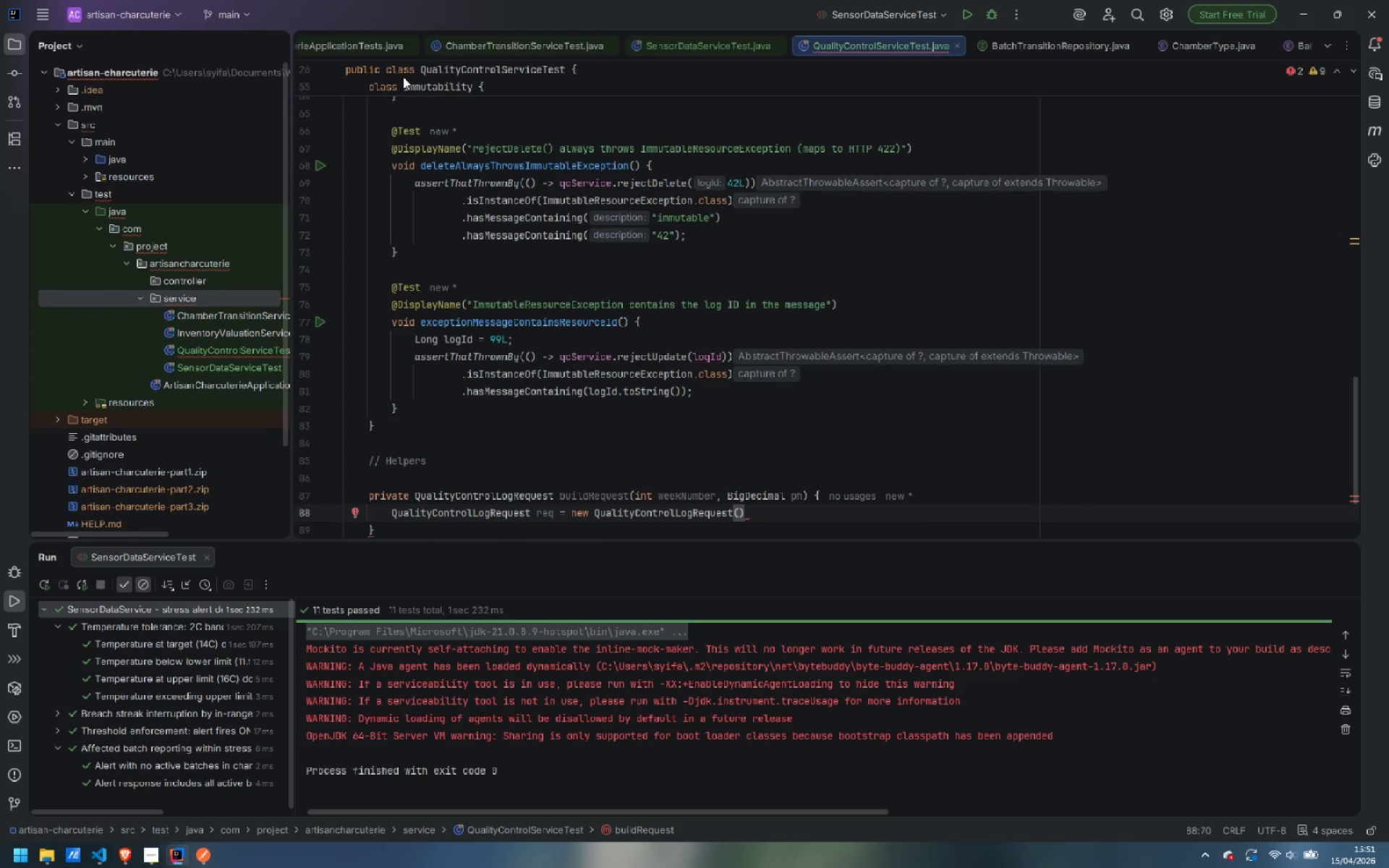 
key(Semicolon)
 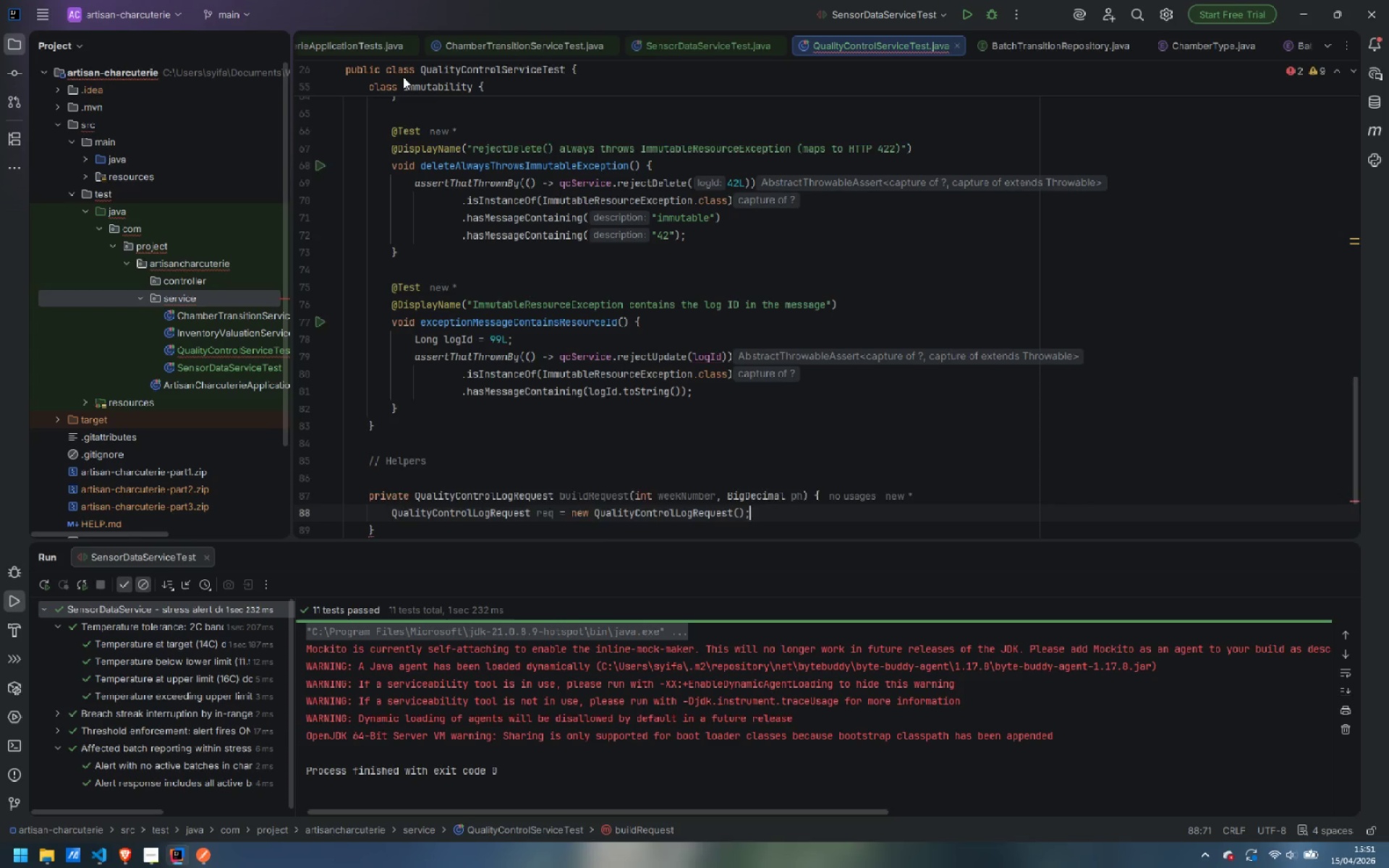 
key(Enter)
 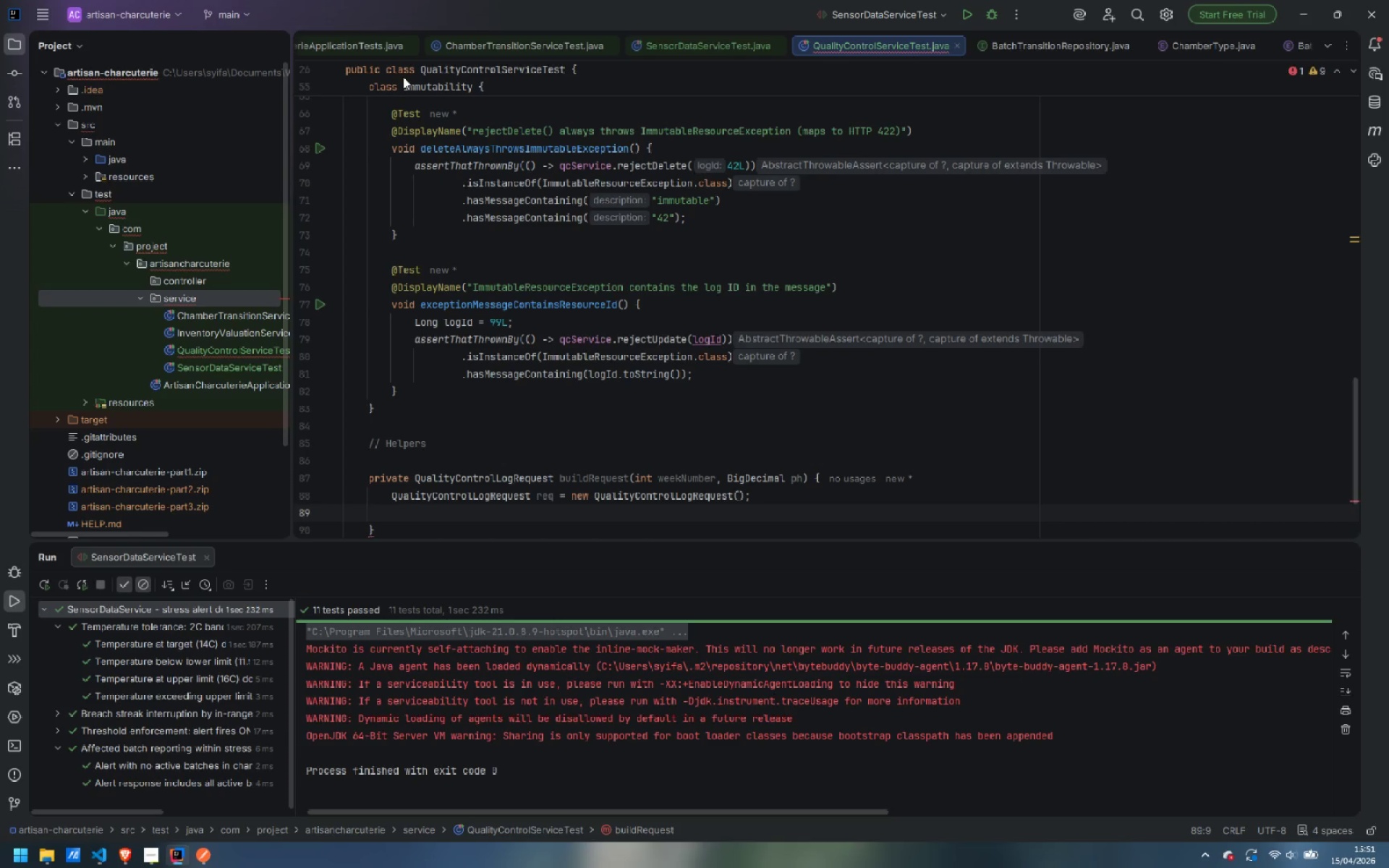 
type(req.setWe)
 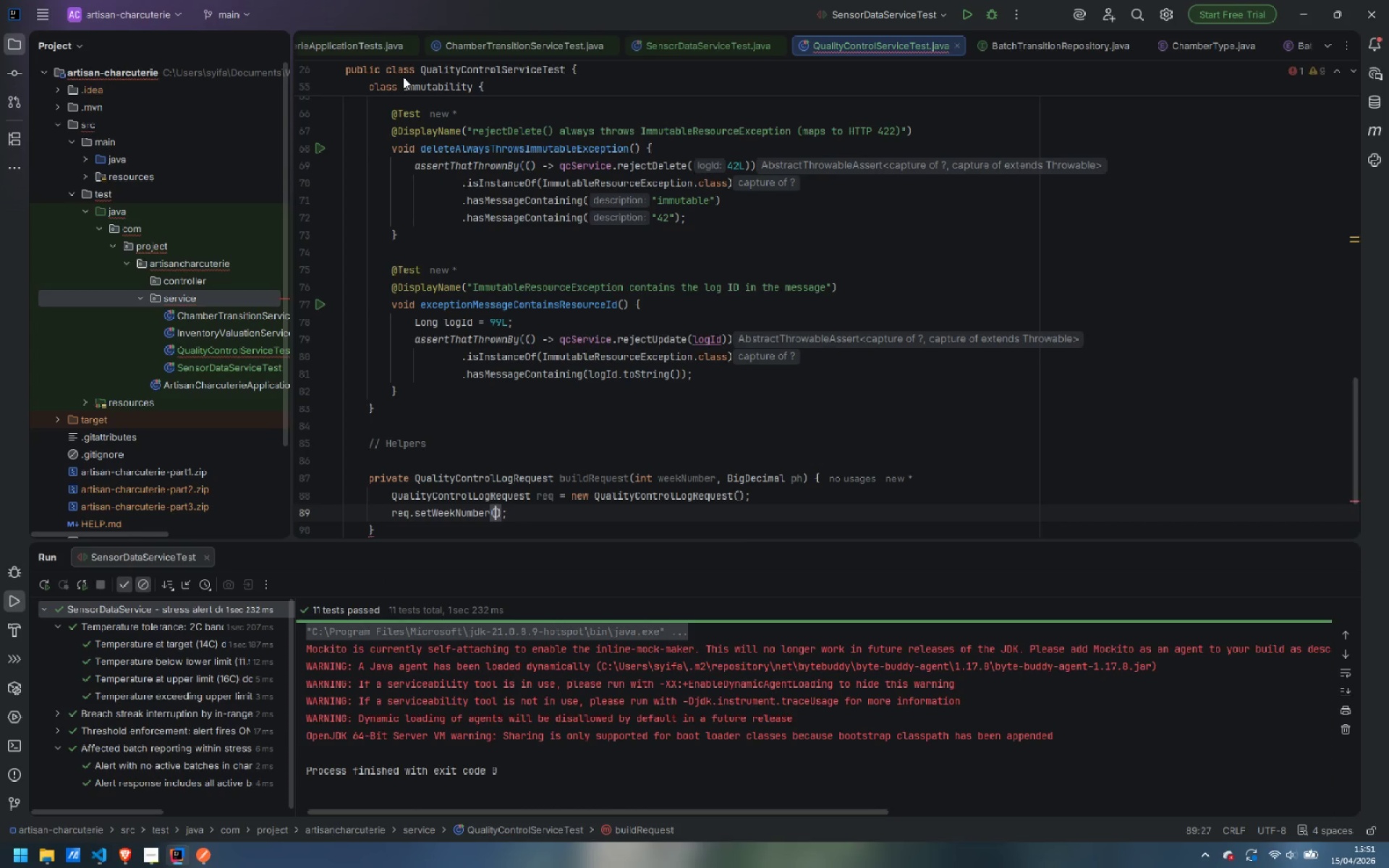 
 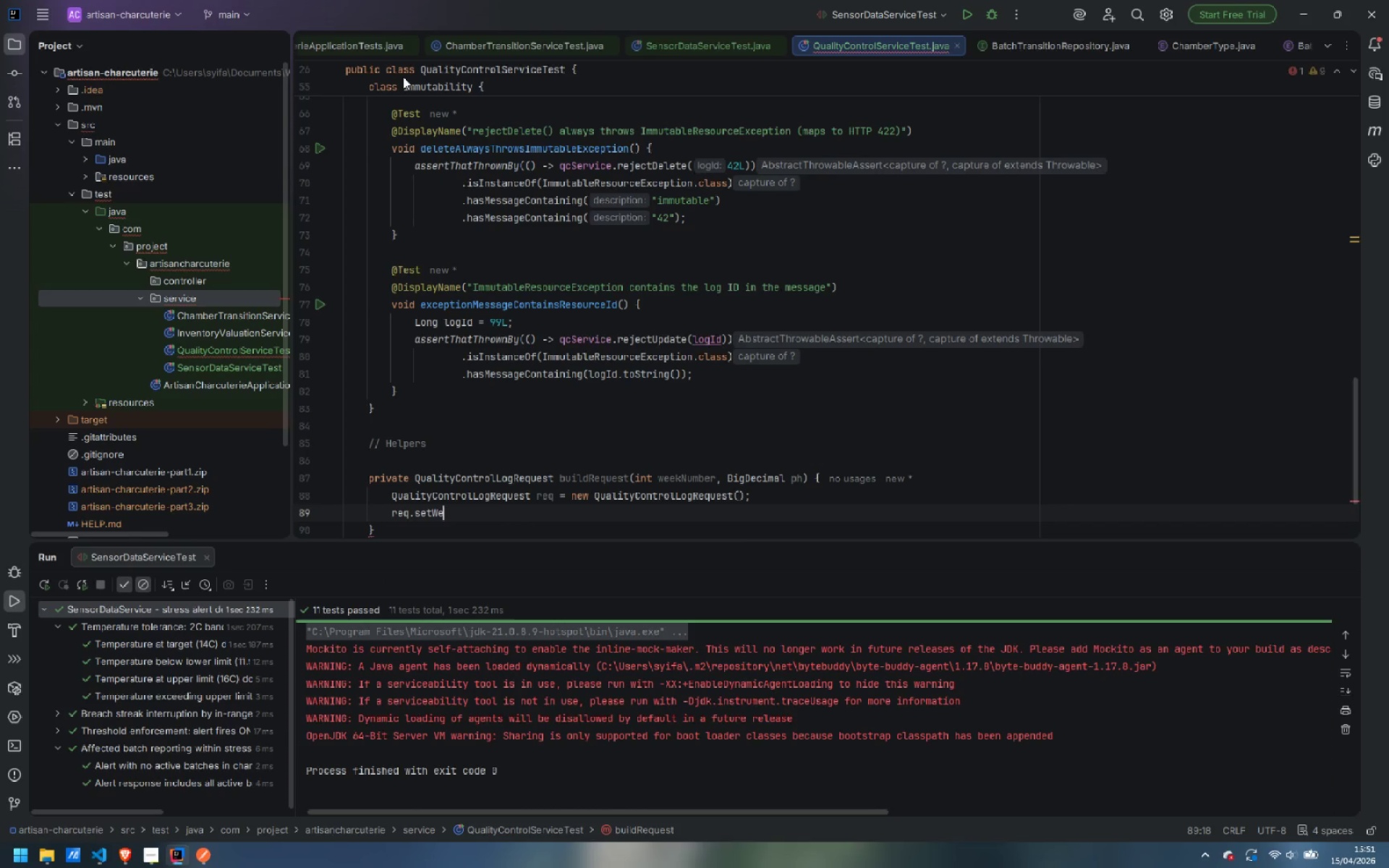 
key(Enter)
 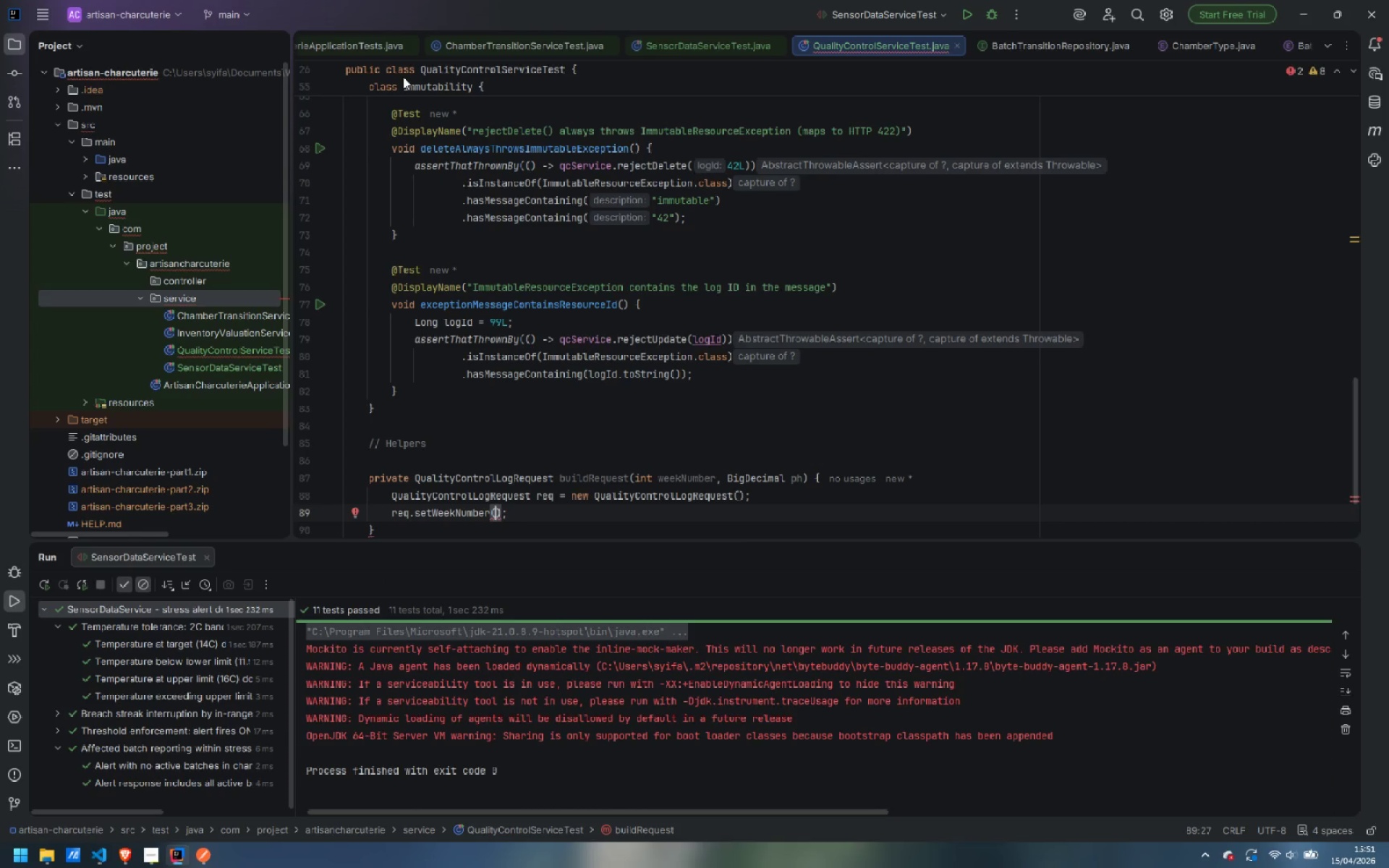 
type(weekNu)
 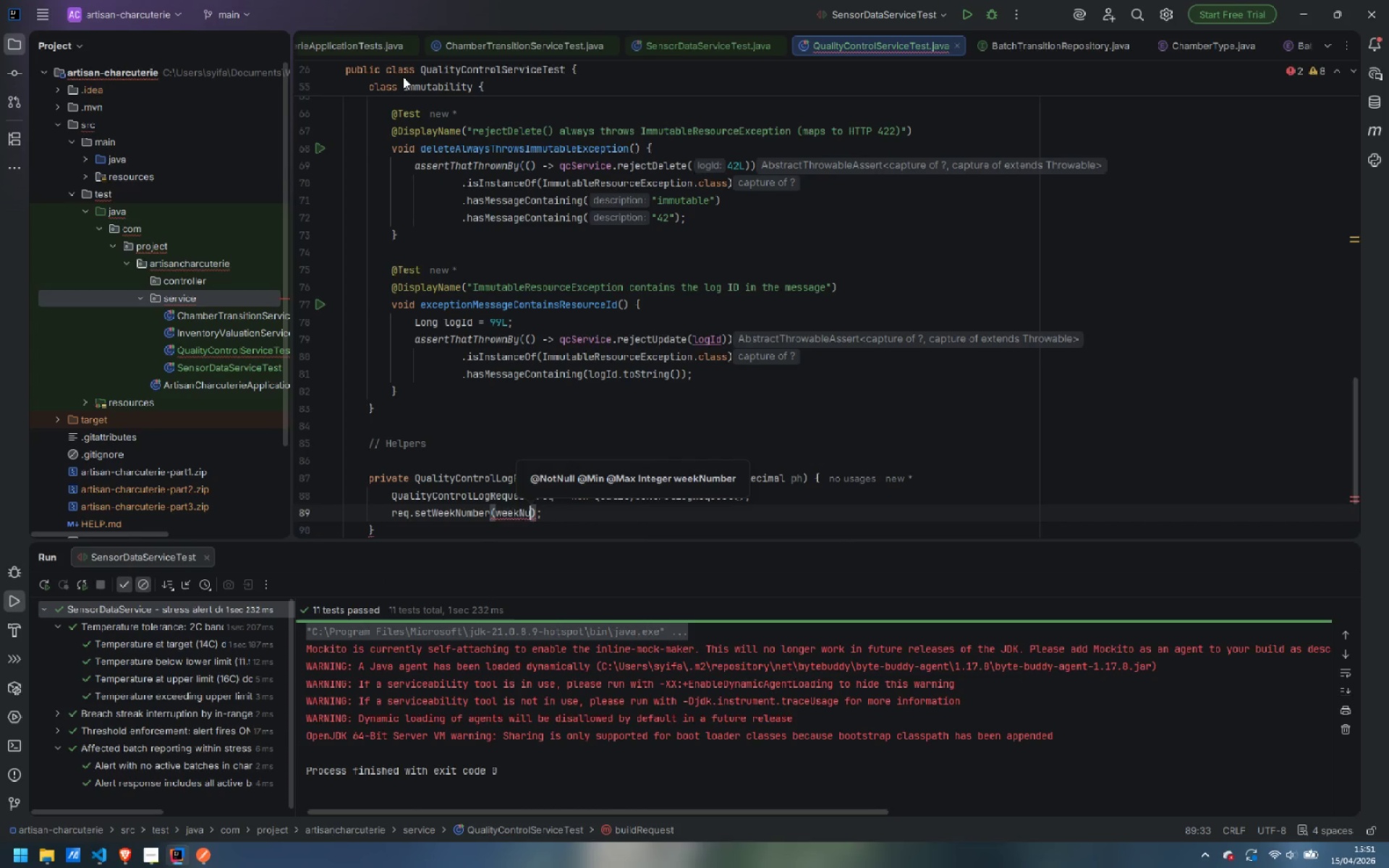 
key(Enter)
 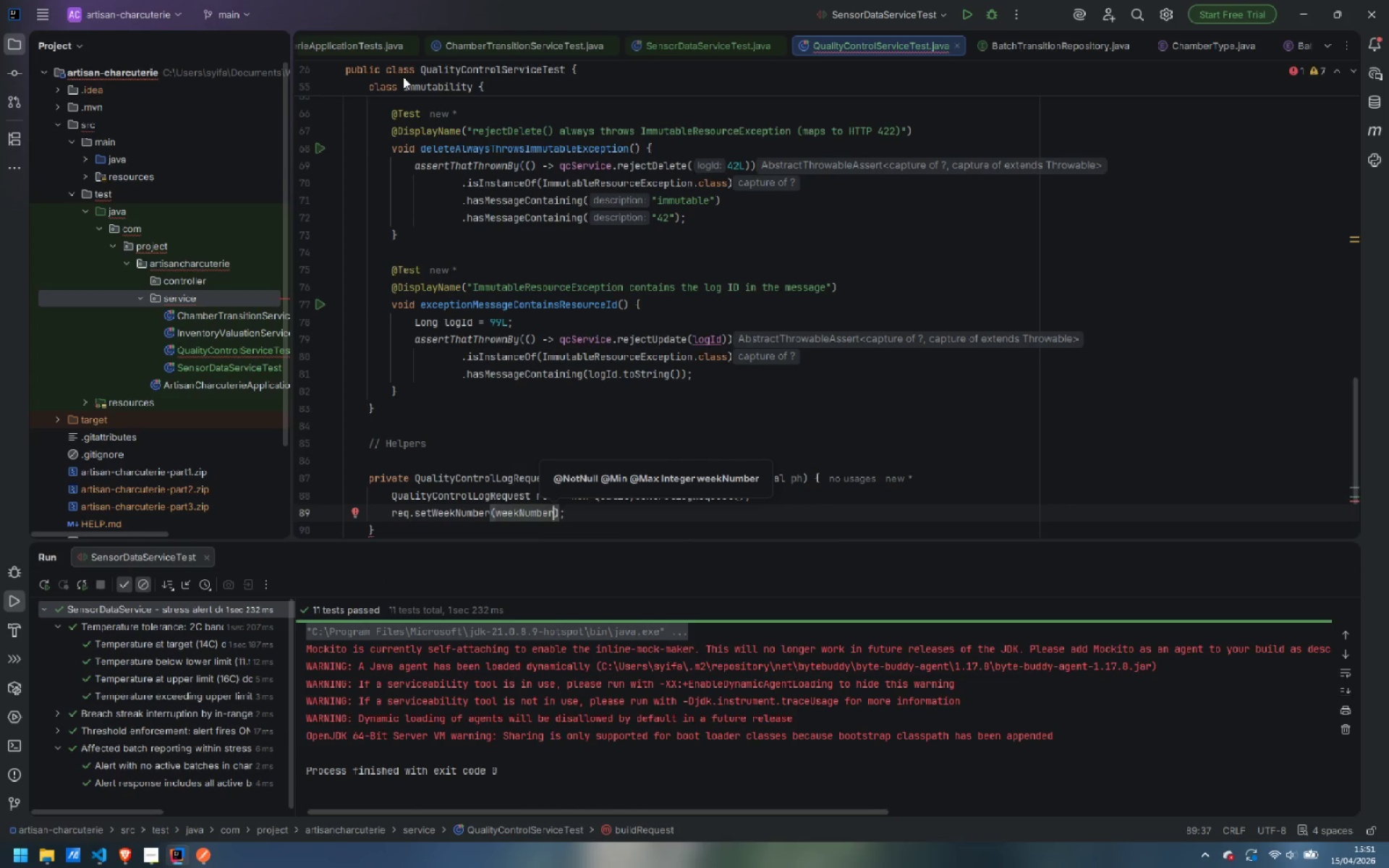 
key(ArrowRight)
 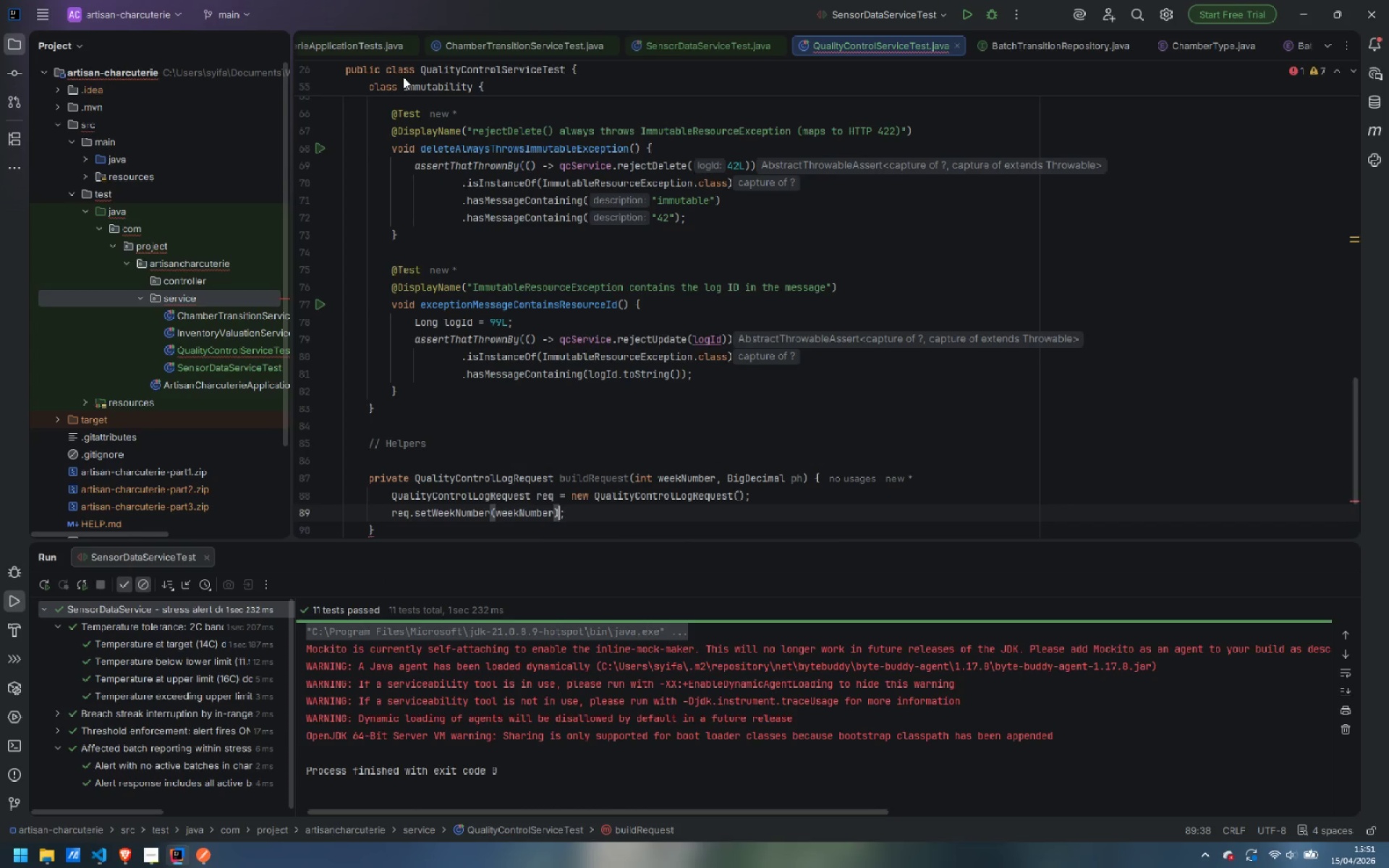 
key(ArrowRight)
 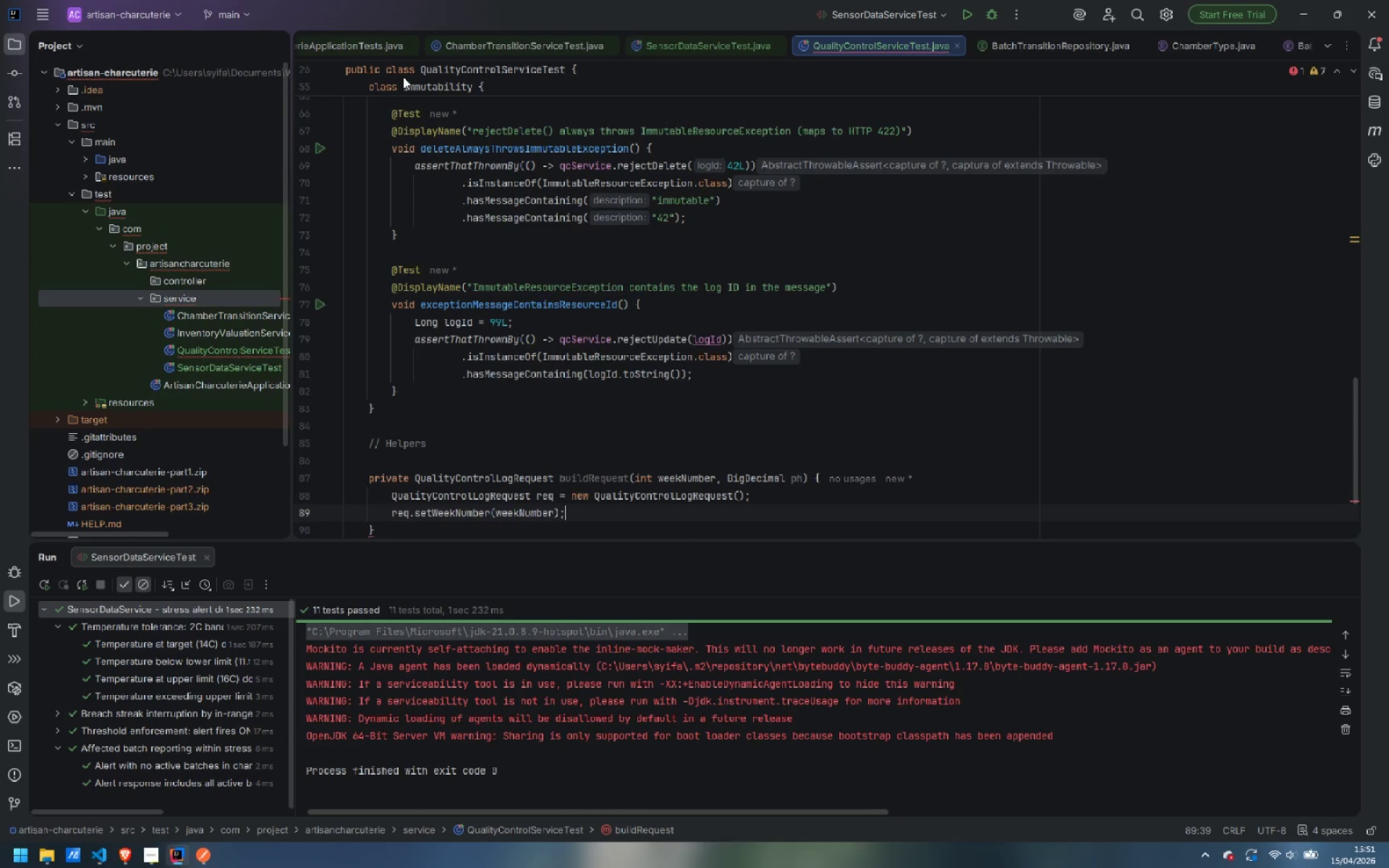 
key(Enter)
 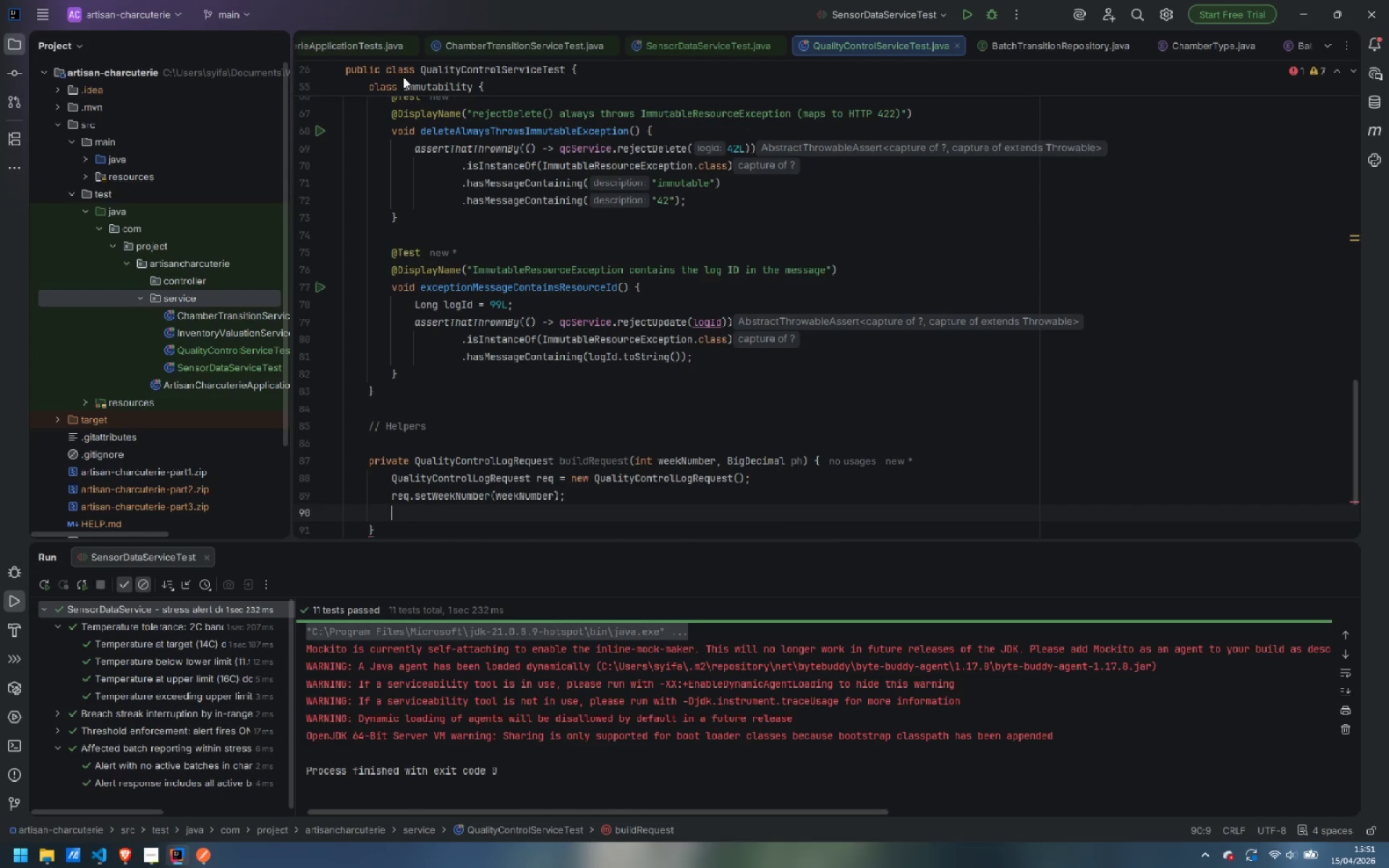 
type(req)
 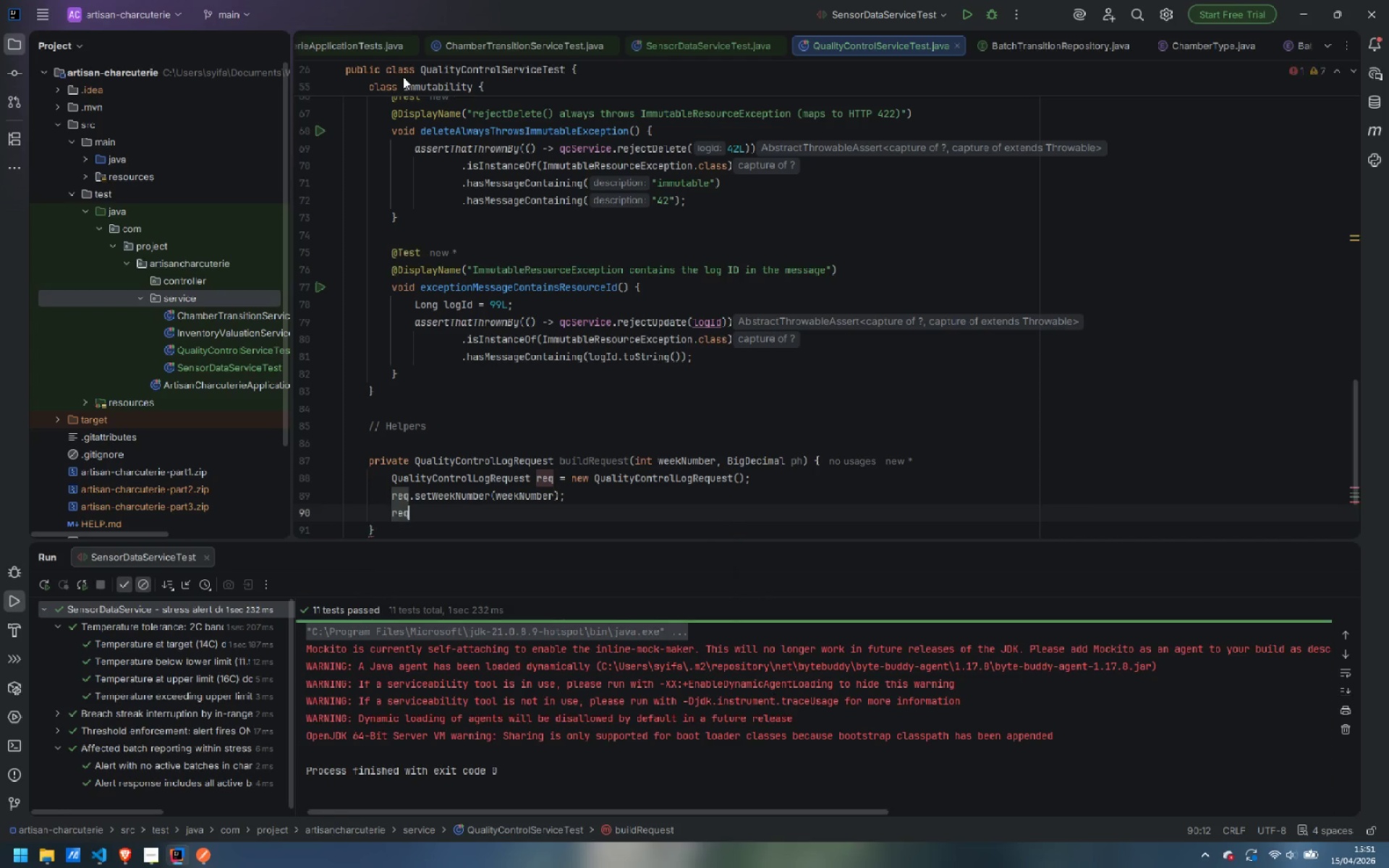 
key(Enter)
 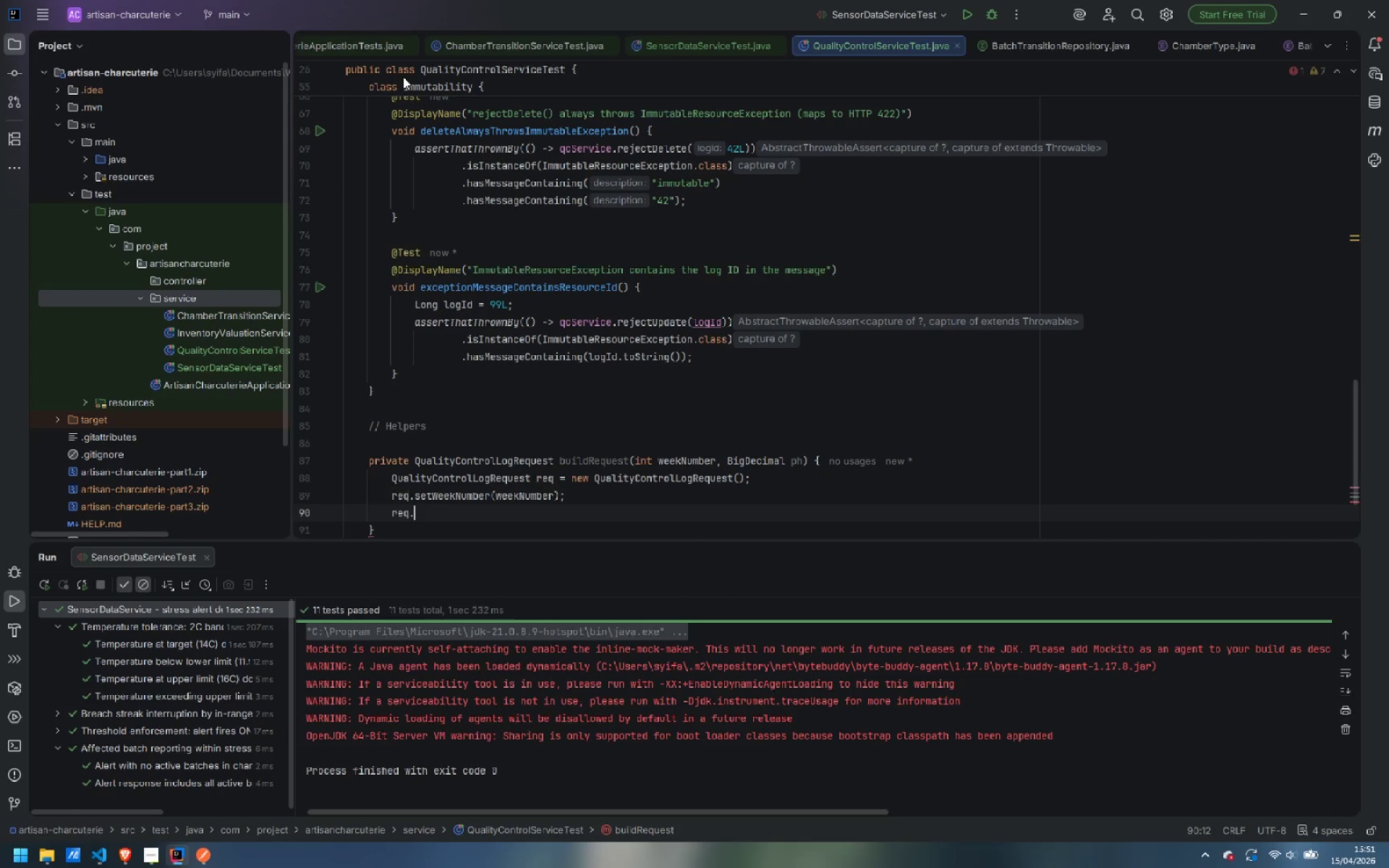 
type(.setPhL)
 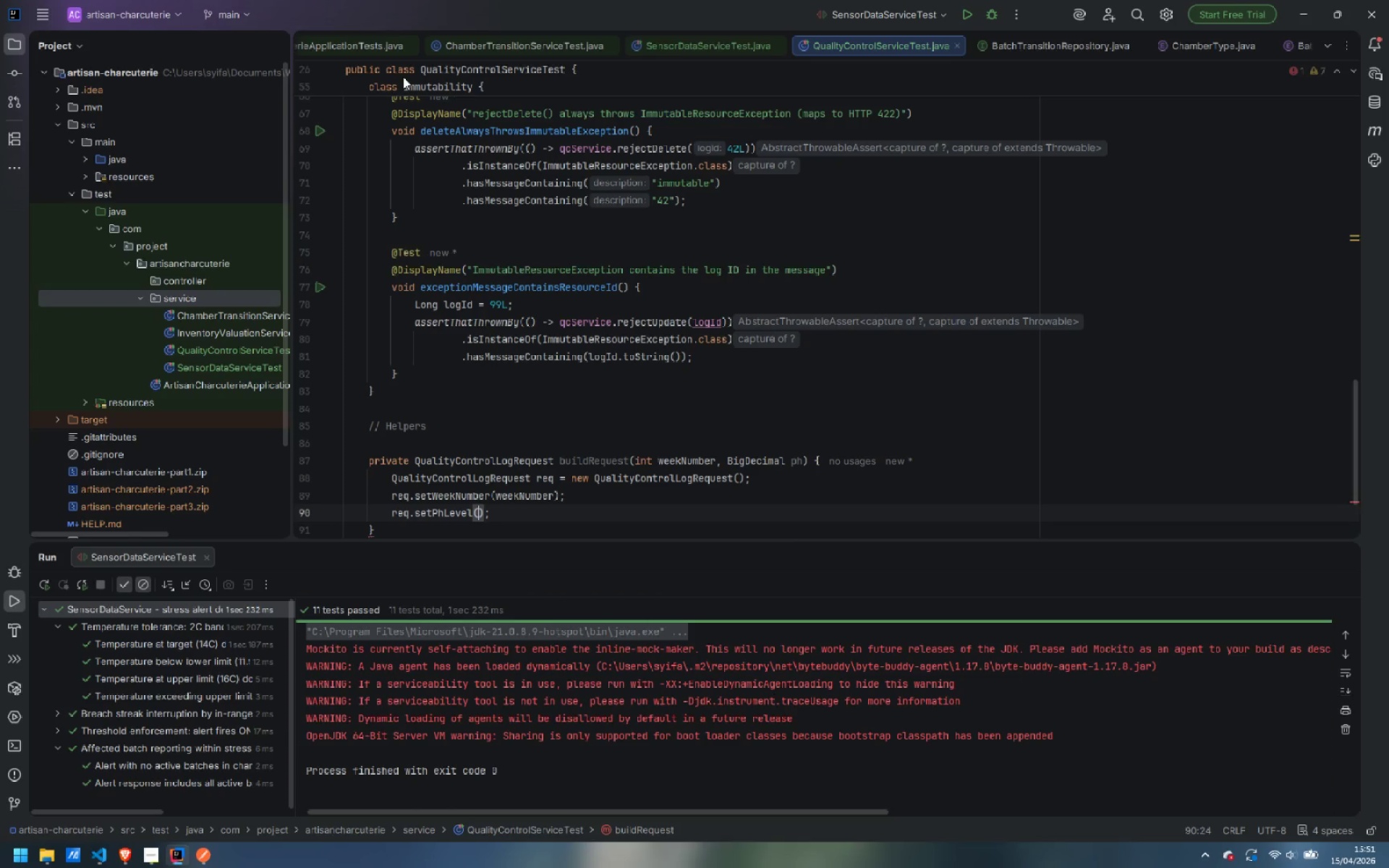 
 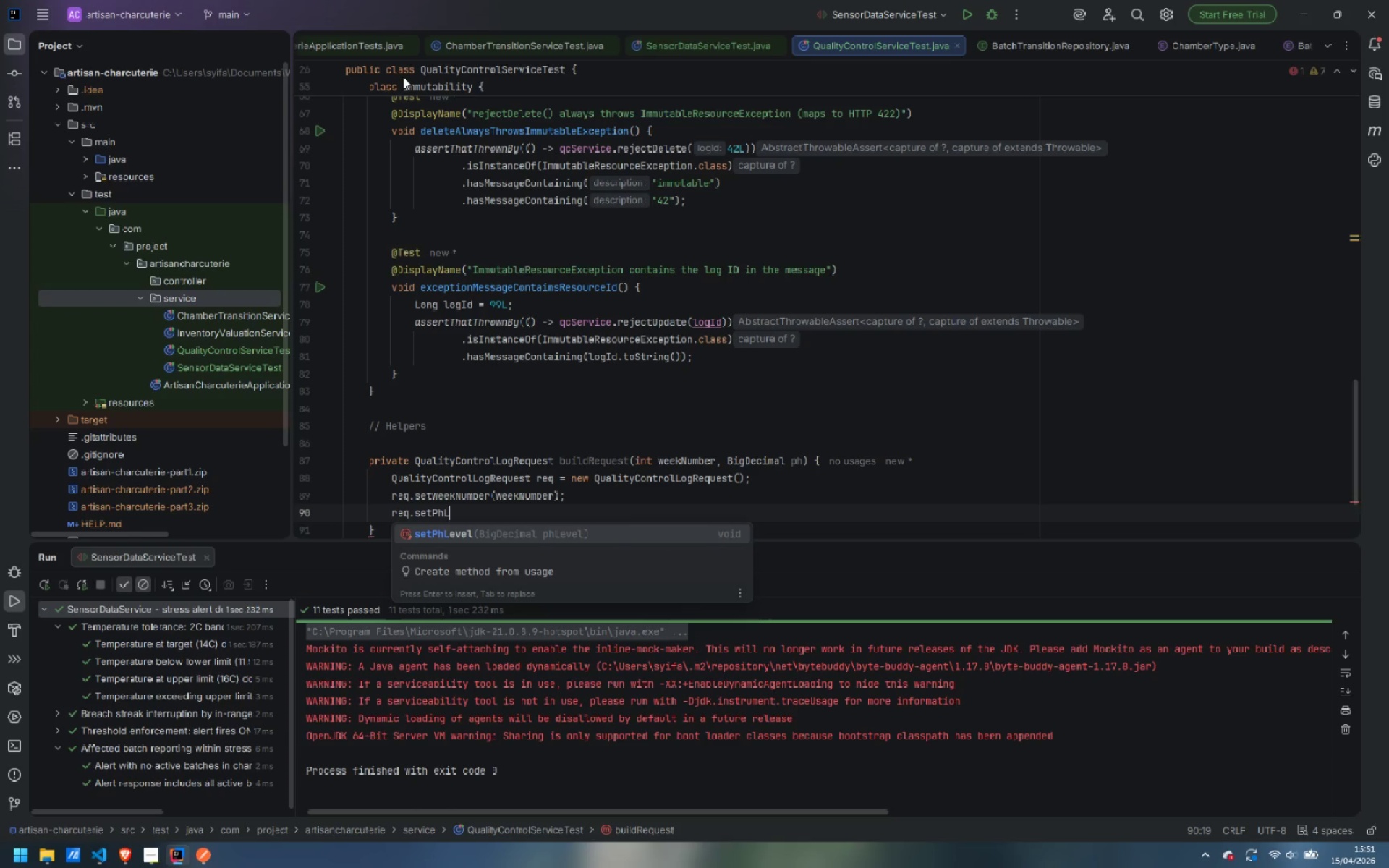 
key(Enter)
 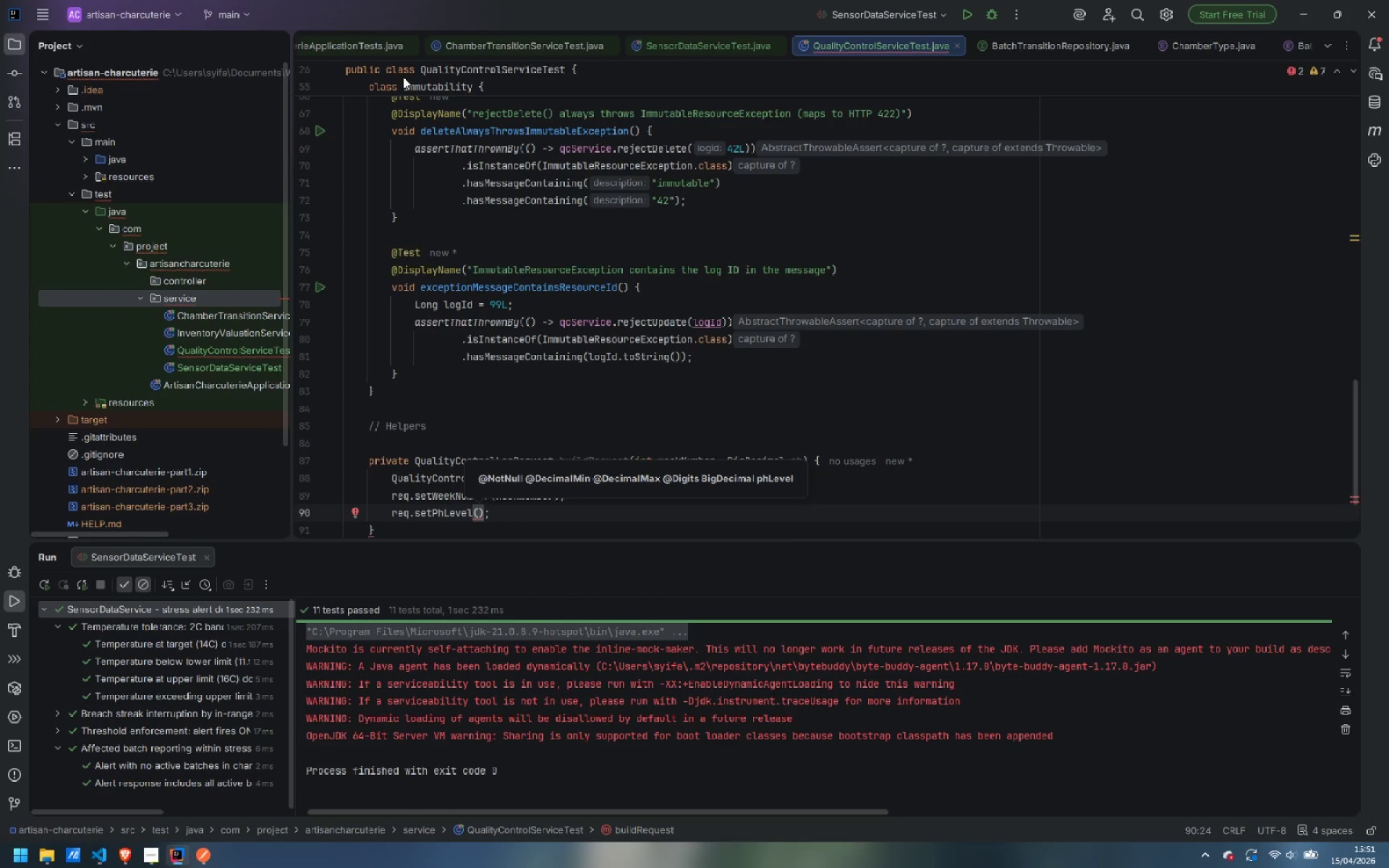 
type(ph)
 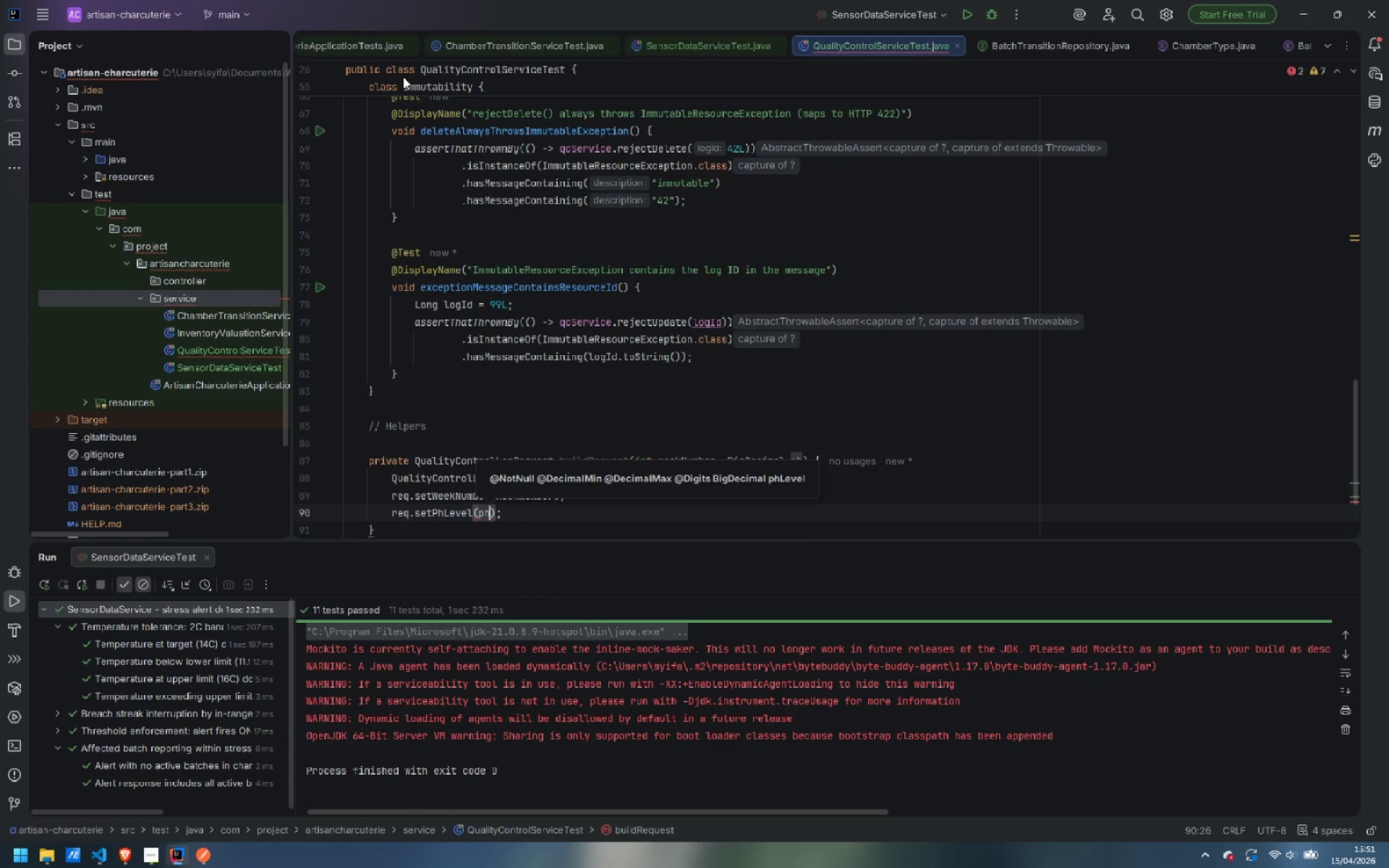 
key(ArrowRight)
 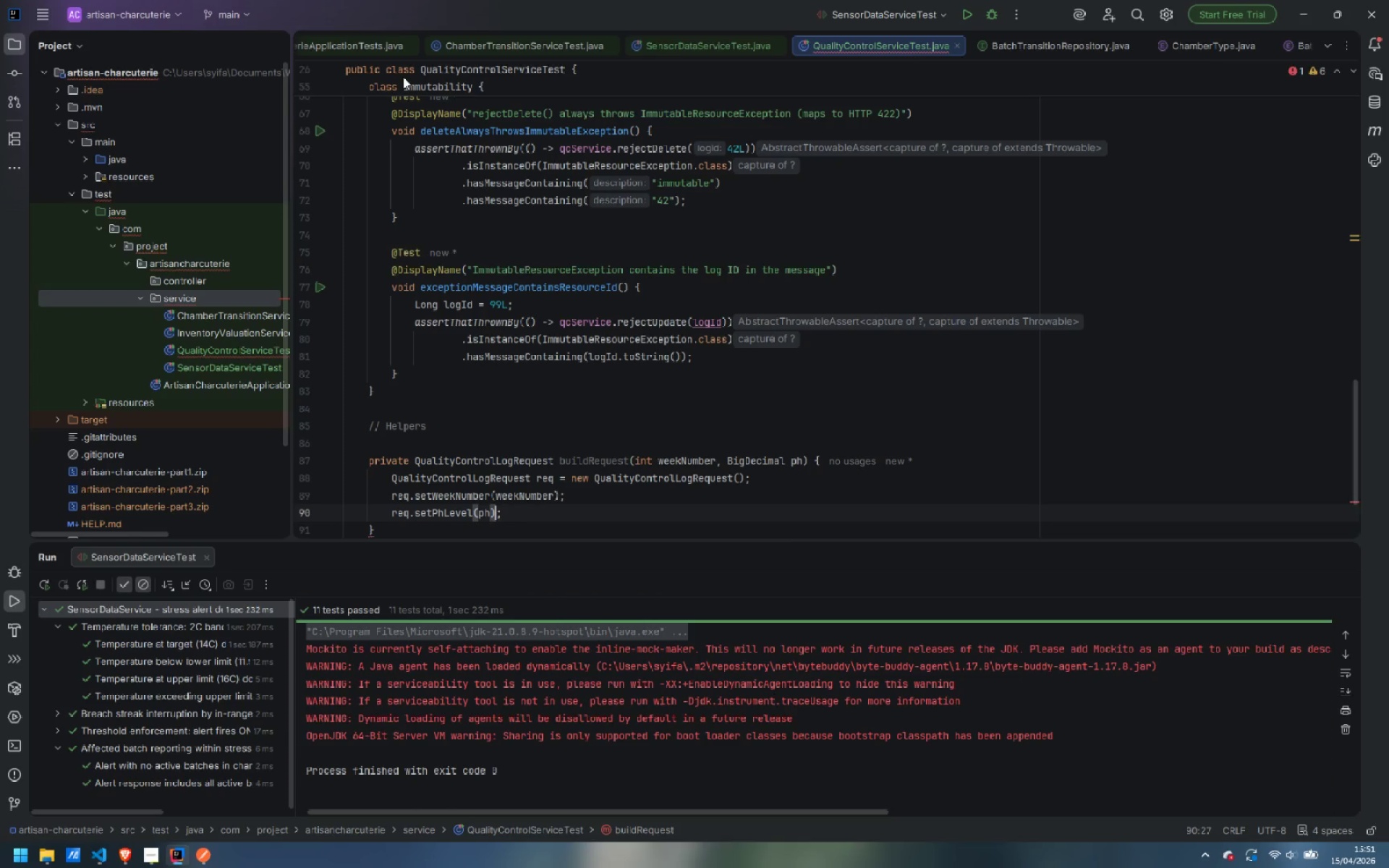 
key(ArrowRight)
 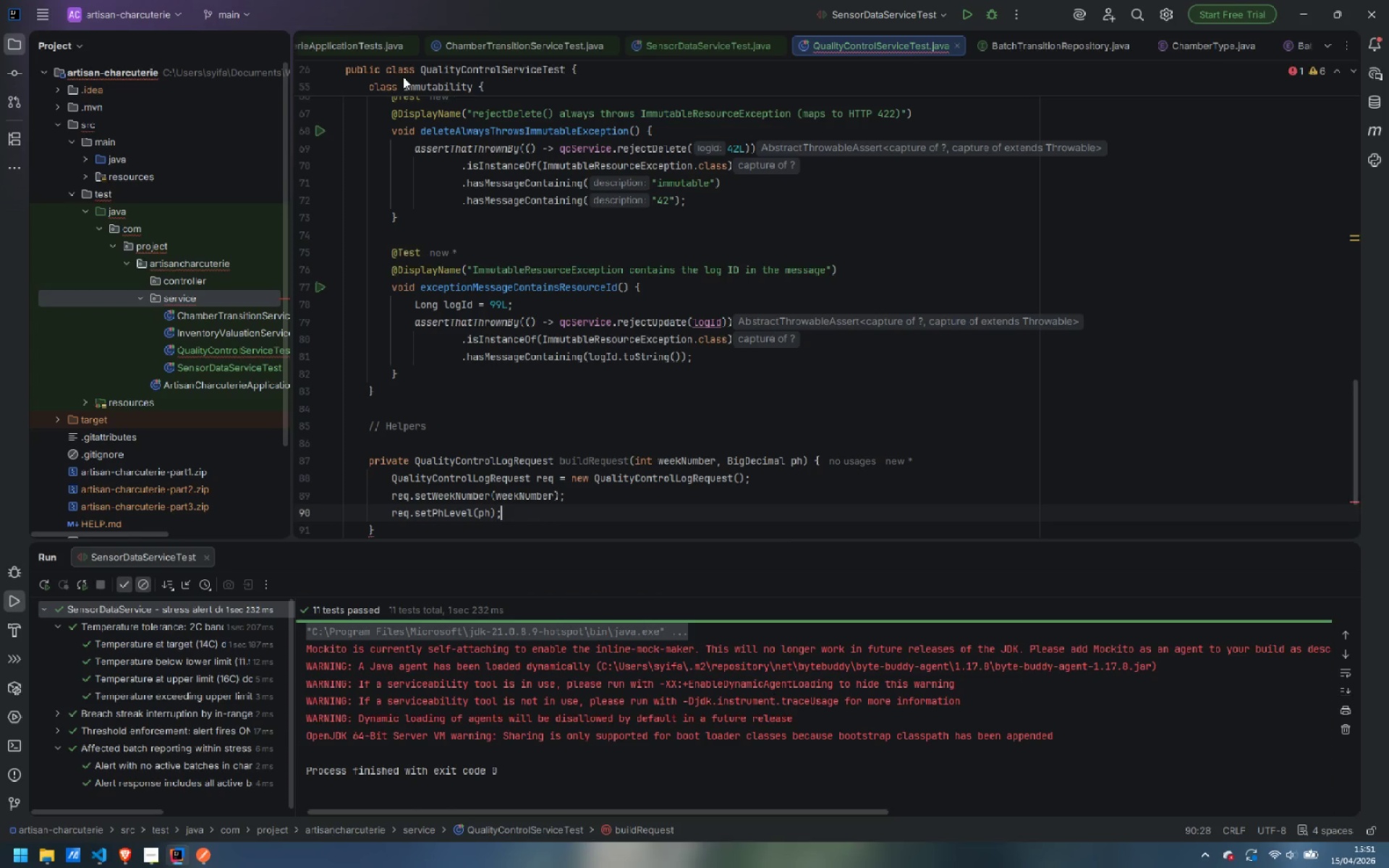 
key(Enter)
 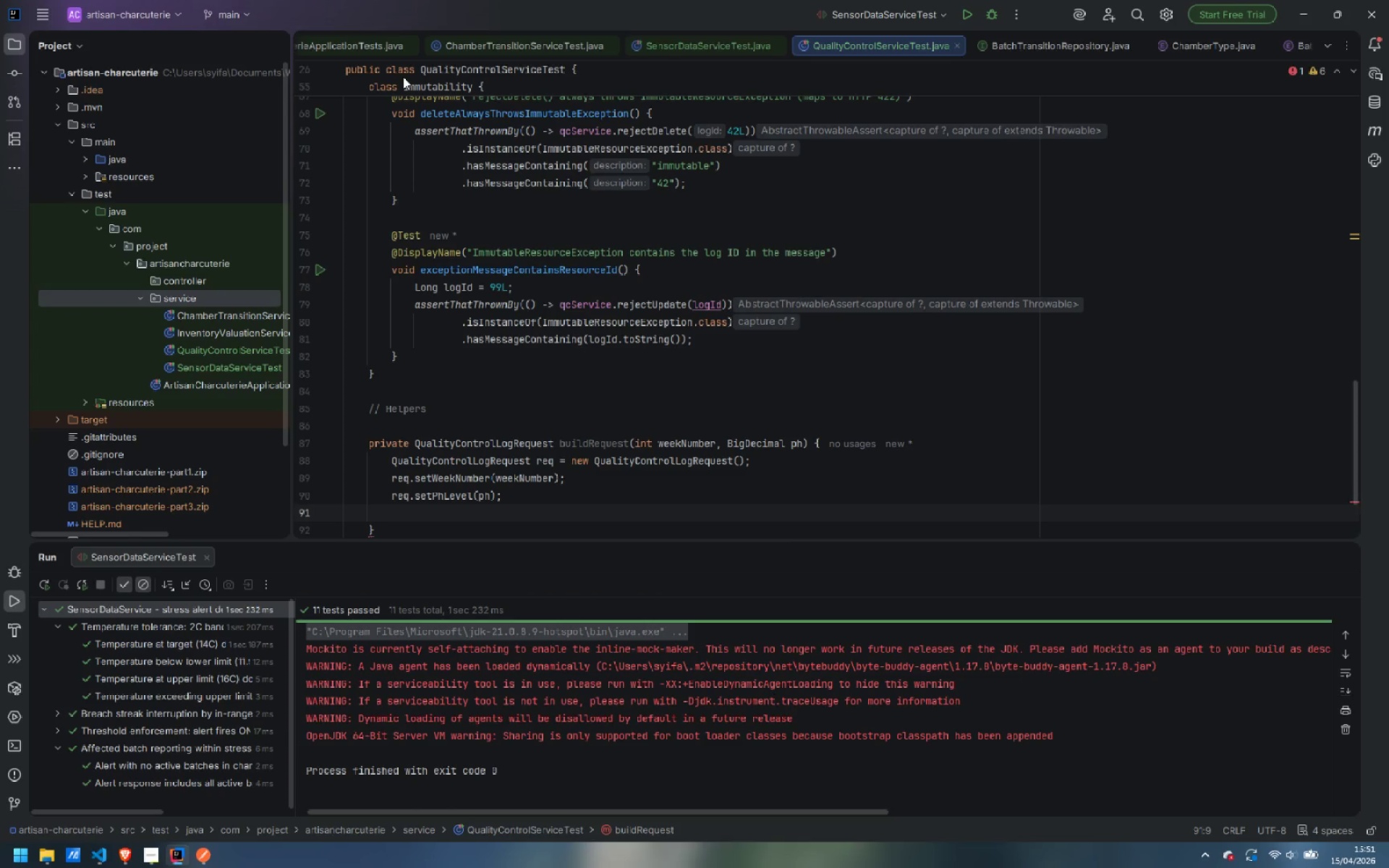 
type(req.setAroma)
 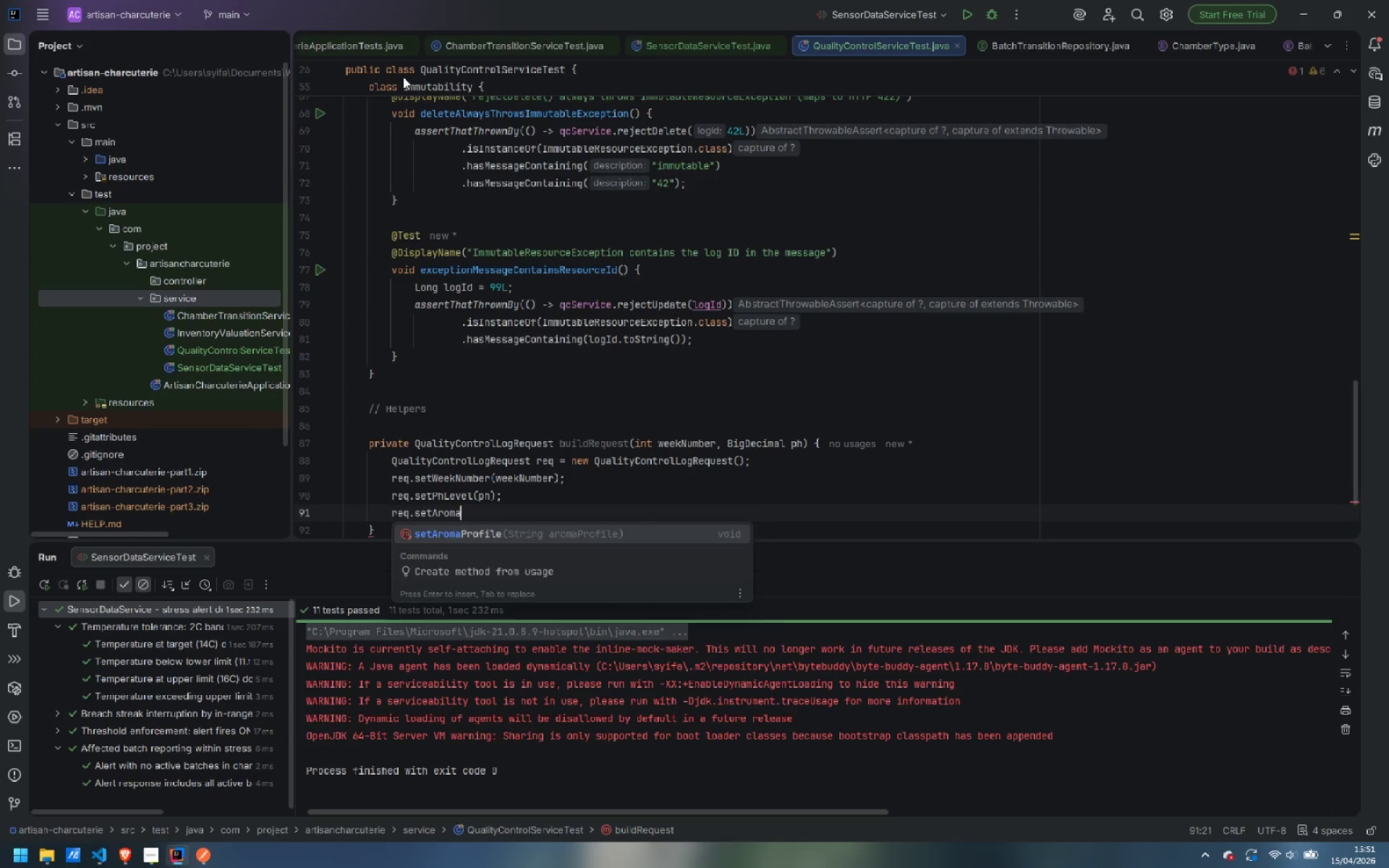 
key(Enter)
 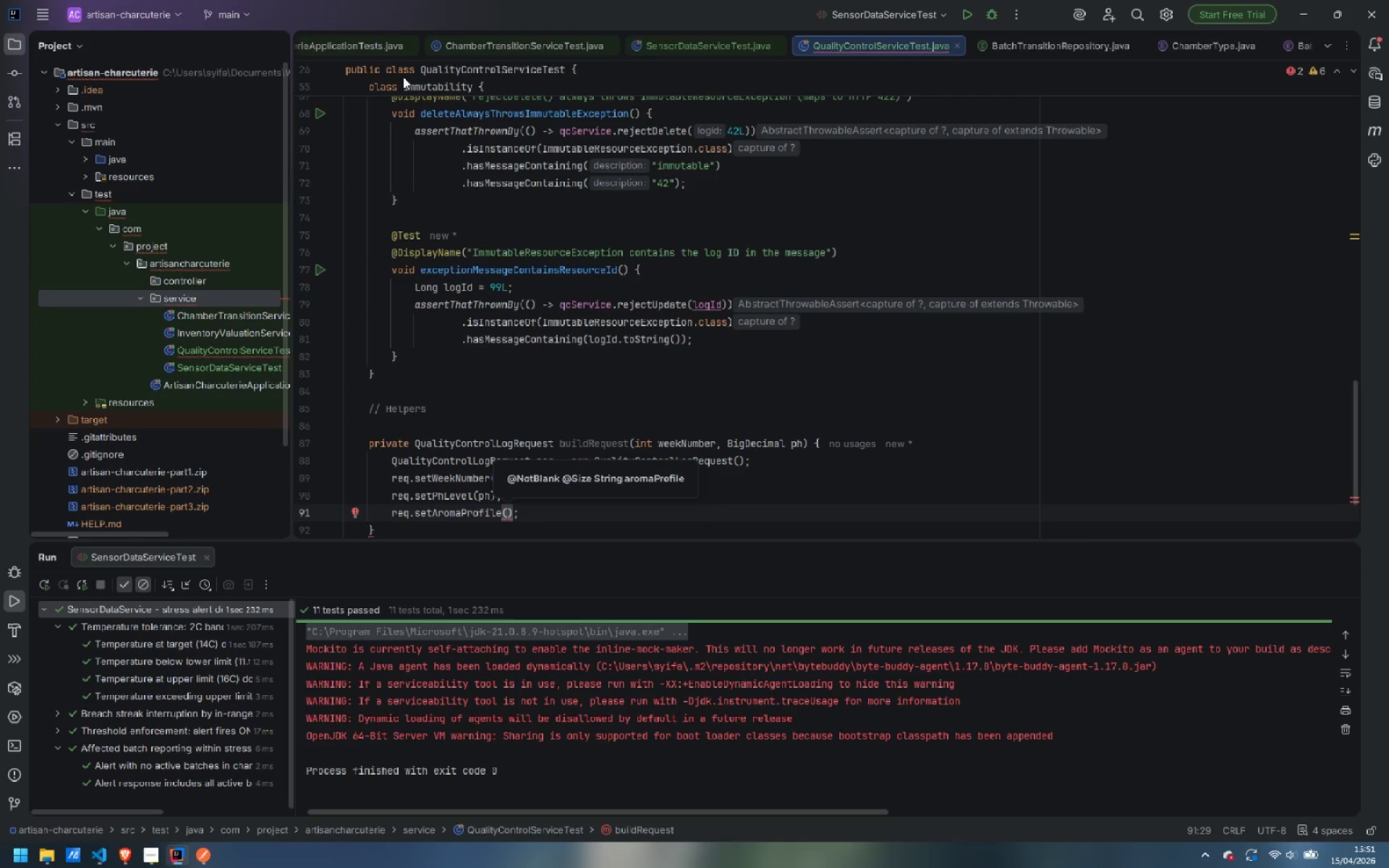 
type("Nutty, mild lactic - healthy development)
 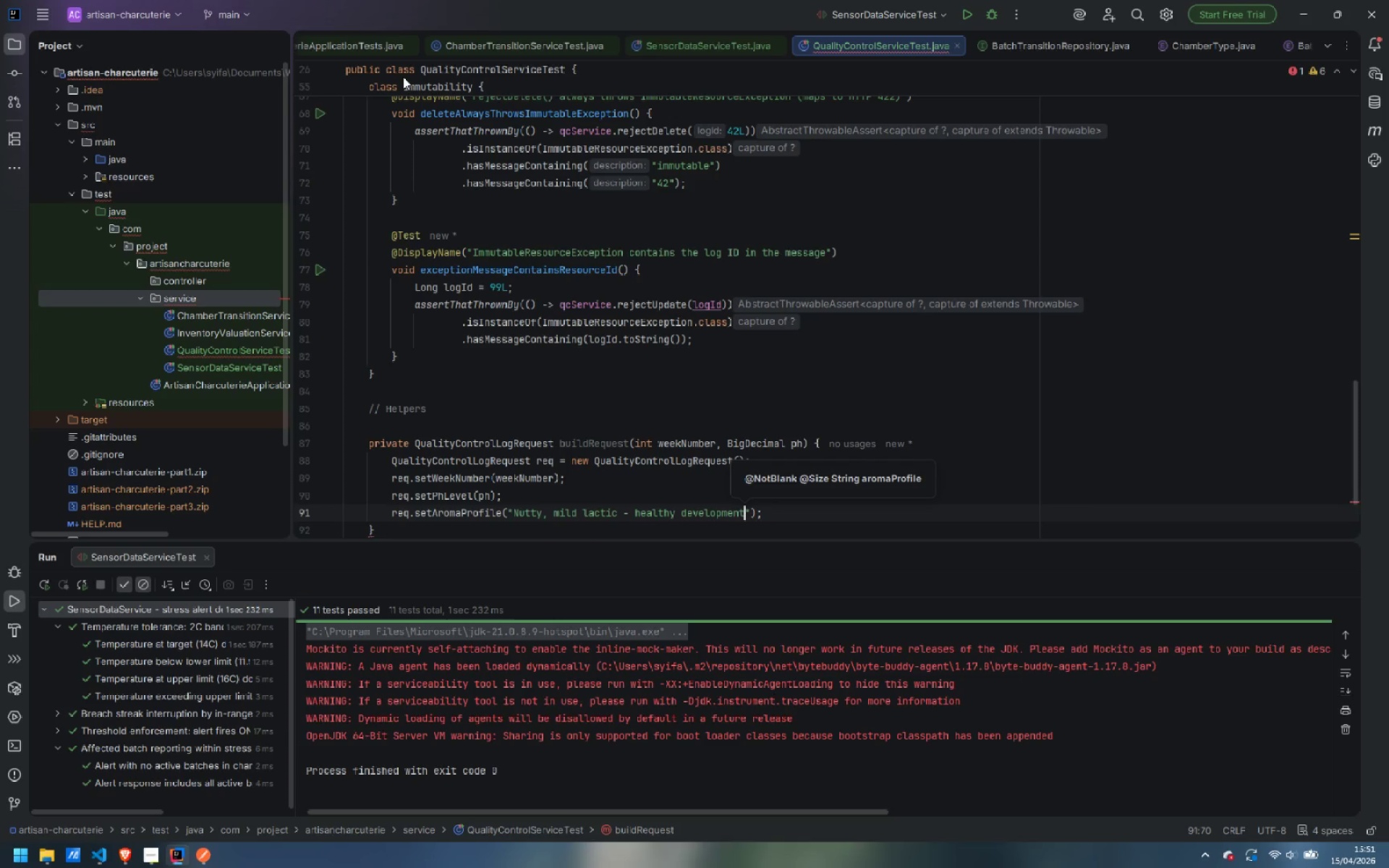 
key(ArrowRight)
 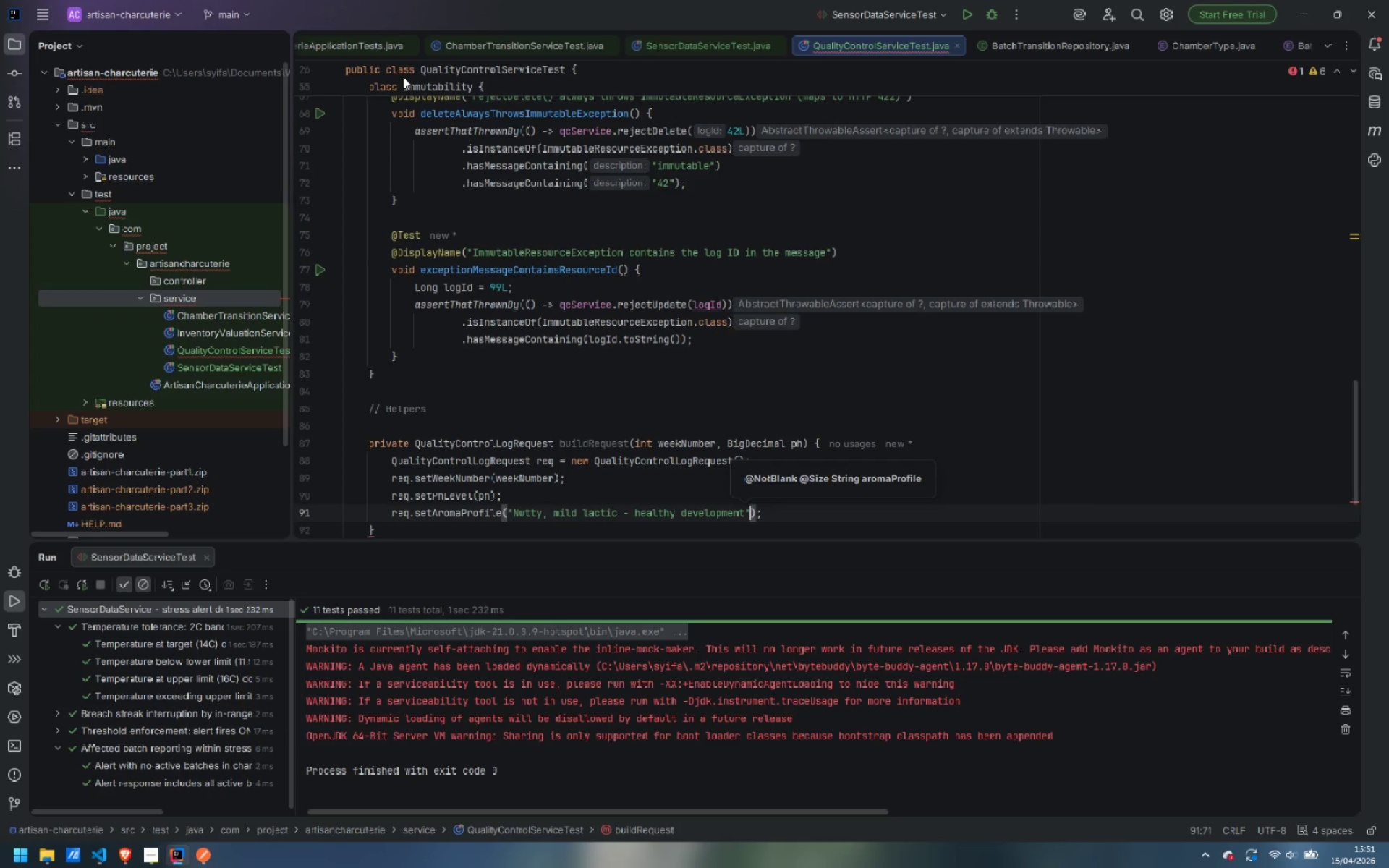 
key(ArrowRight)
 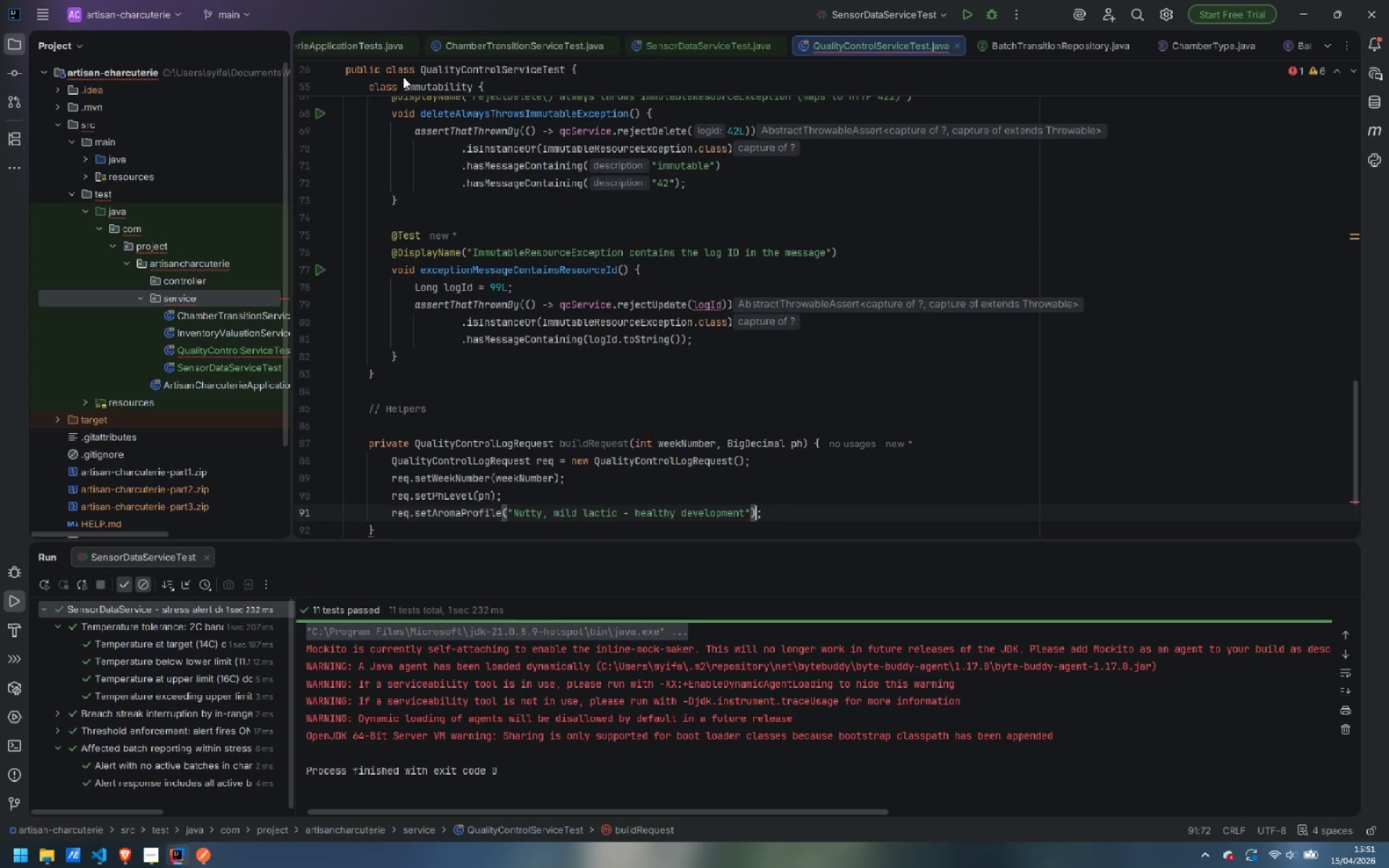 
key(ArrowRight)
 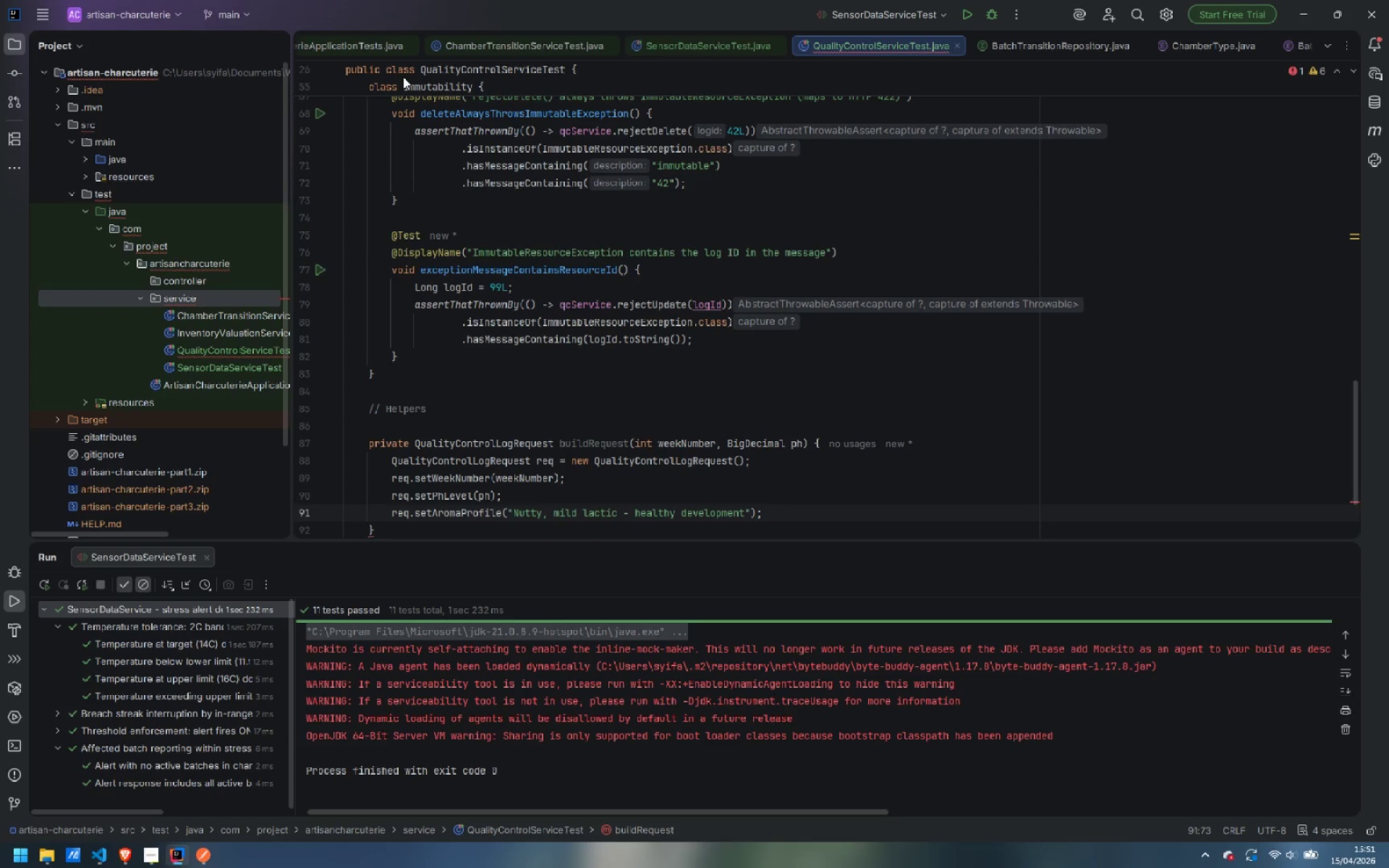 
key(Enter)
 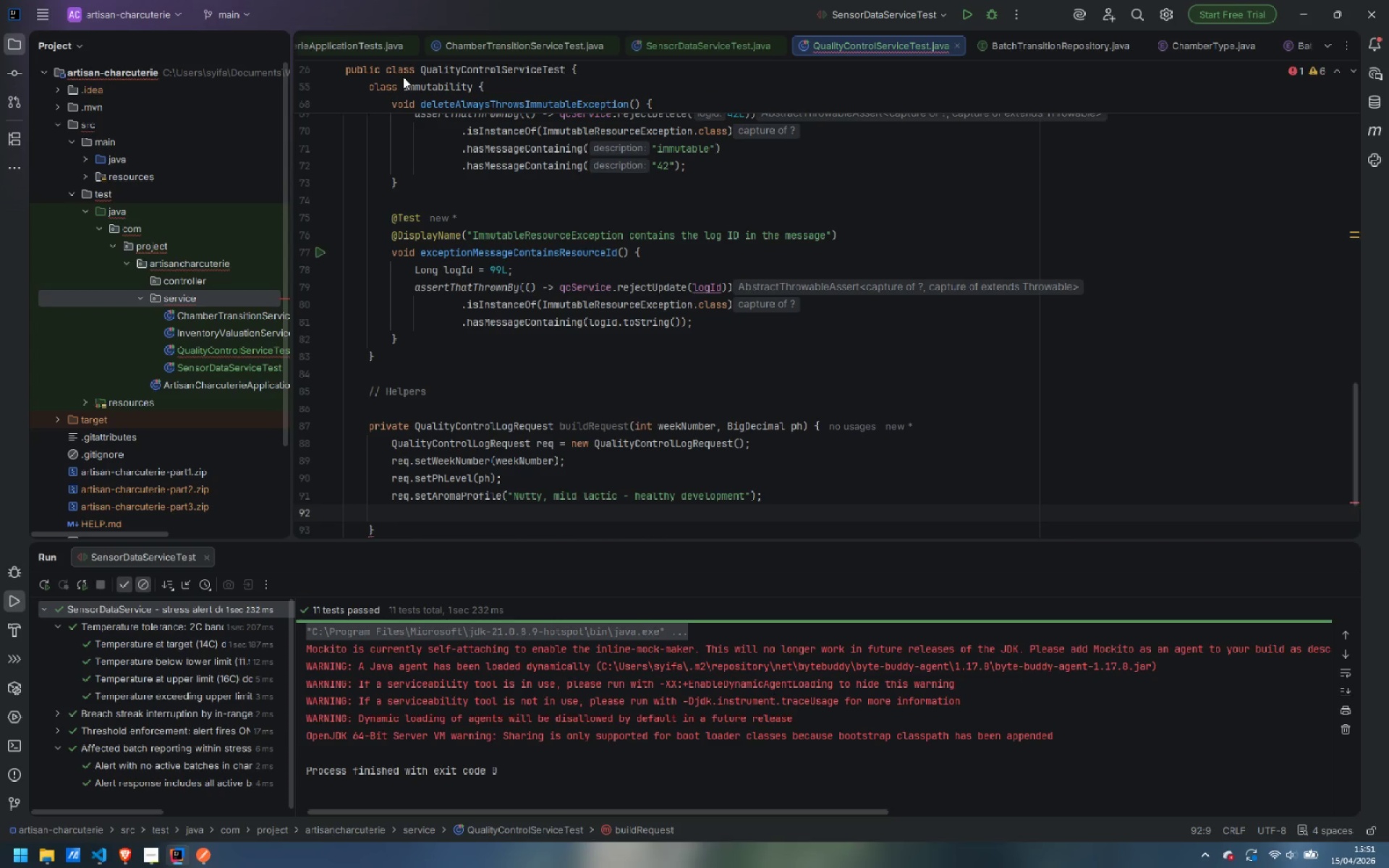 
type(req.setIns)
 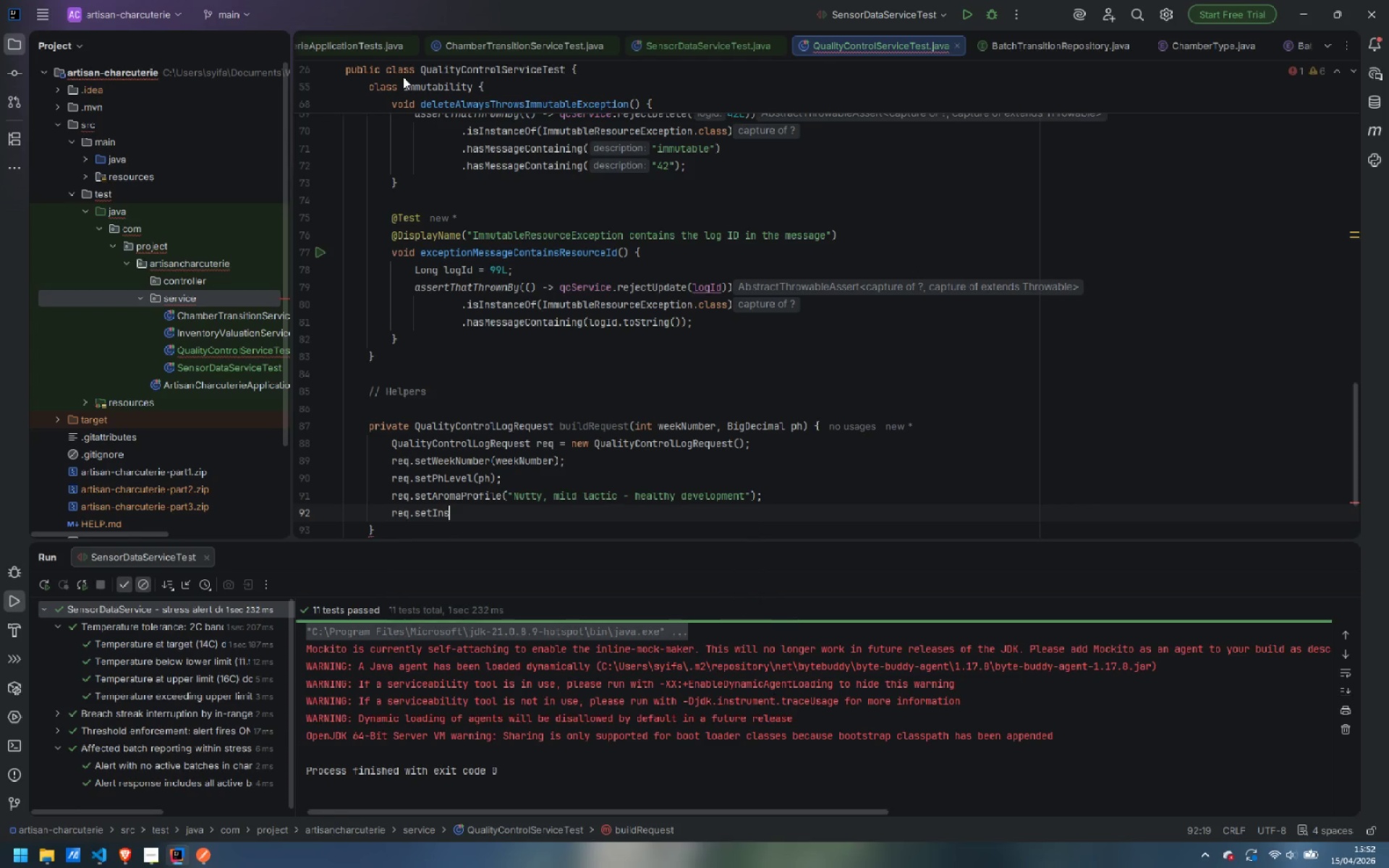 
key(Enter)
 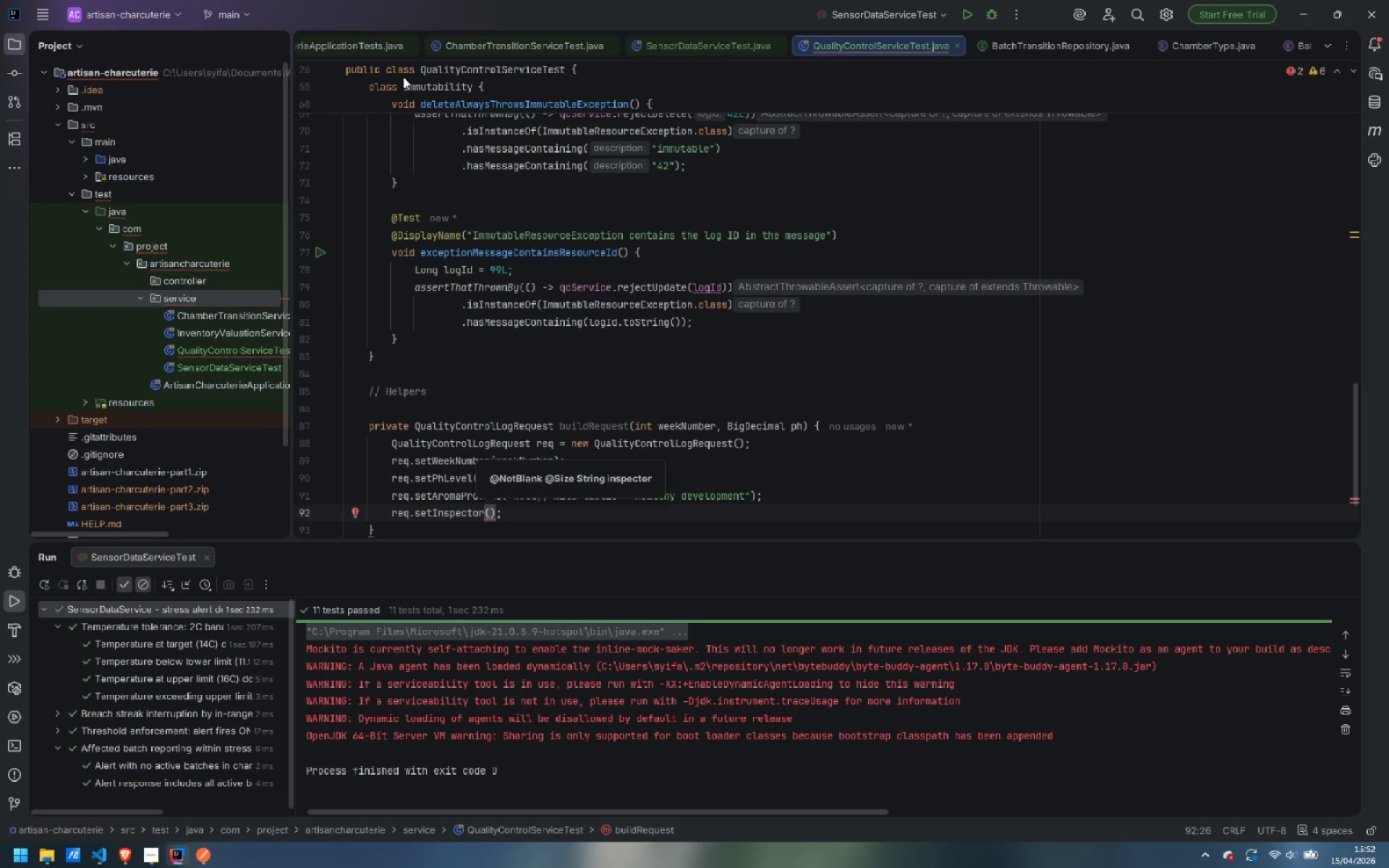 
type("G. Ferrari - QC Dept)
 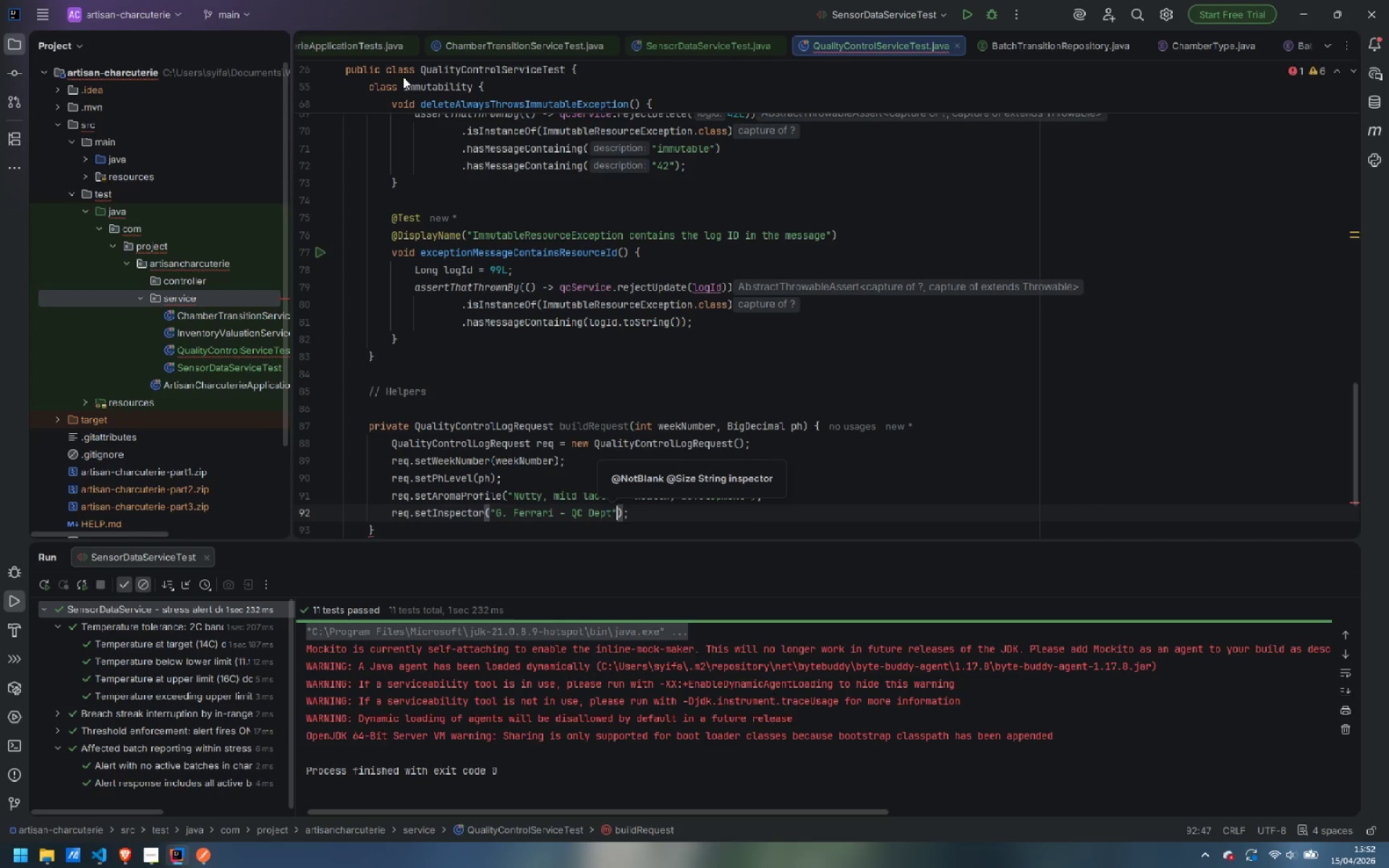 
 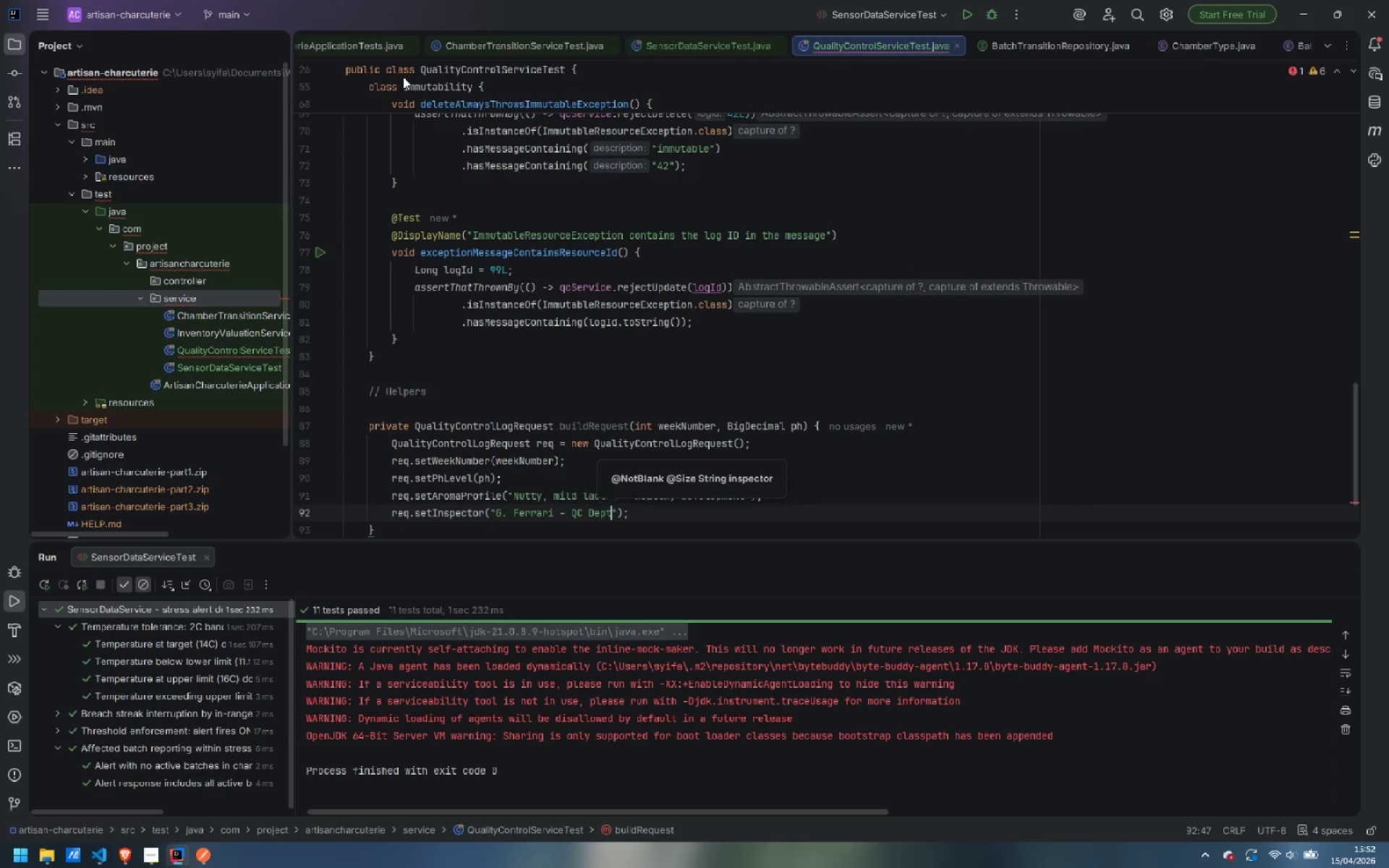 
key(ArrowRight)
 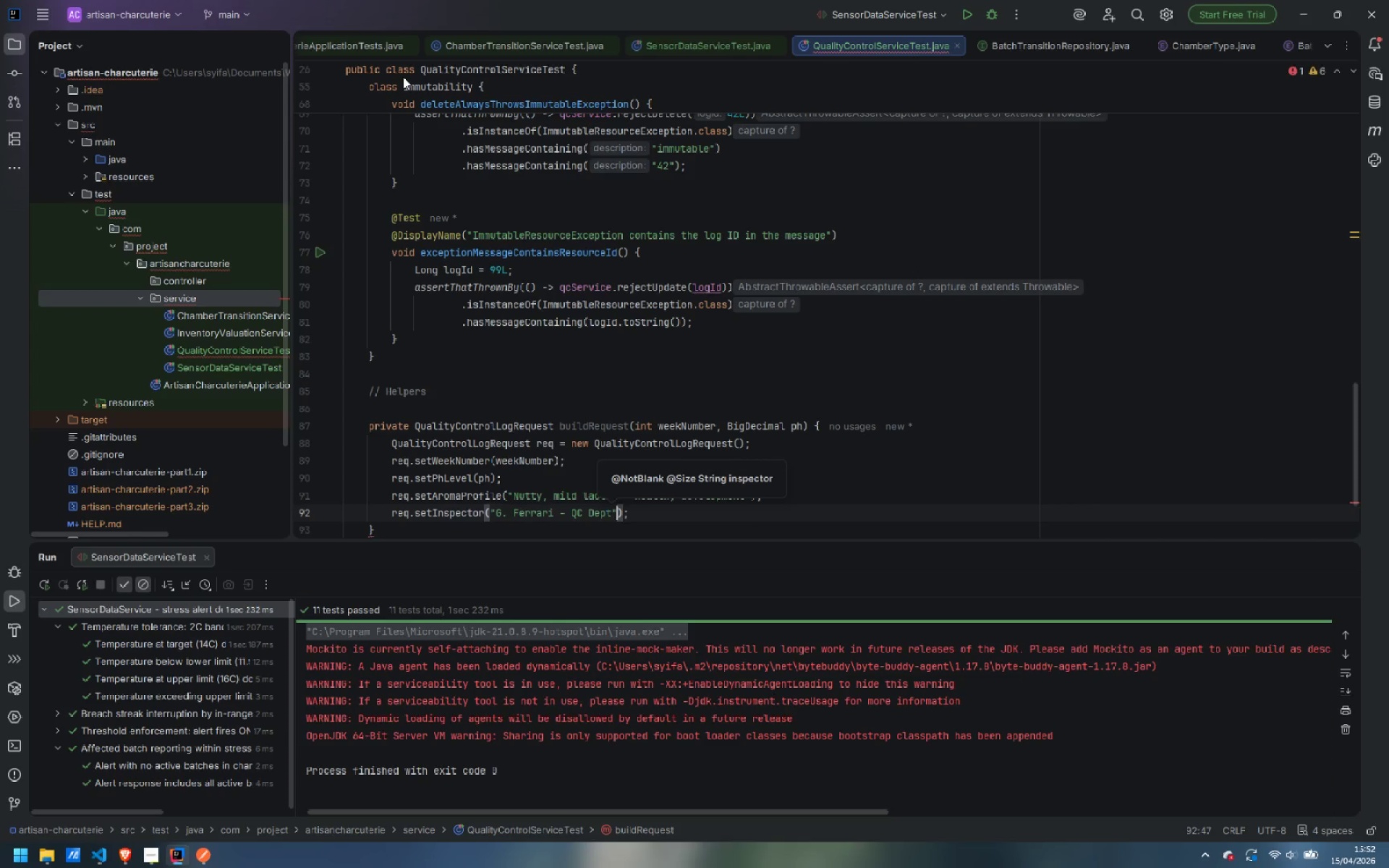 
key(ArrowRight)
 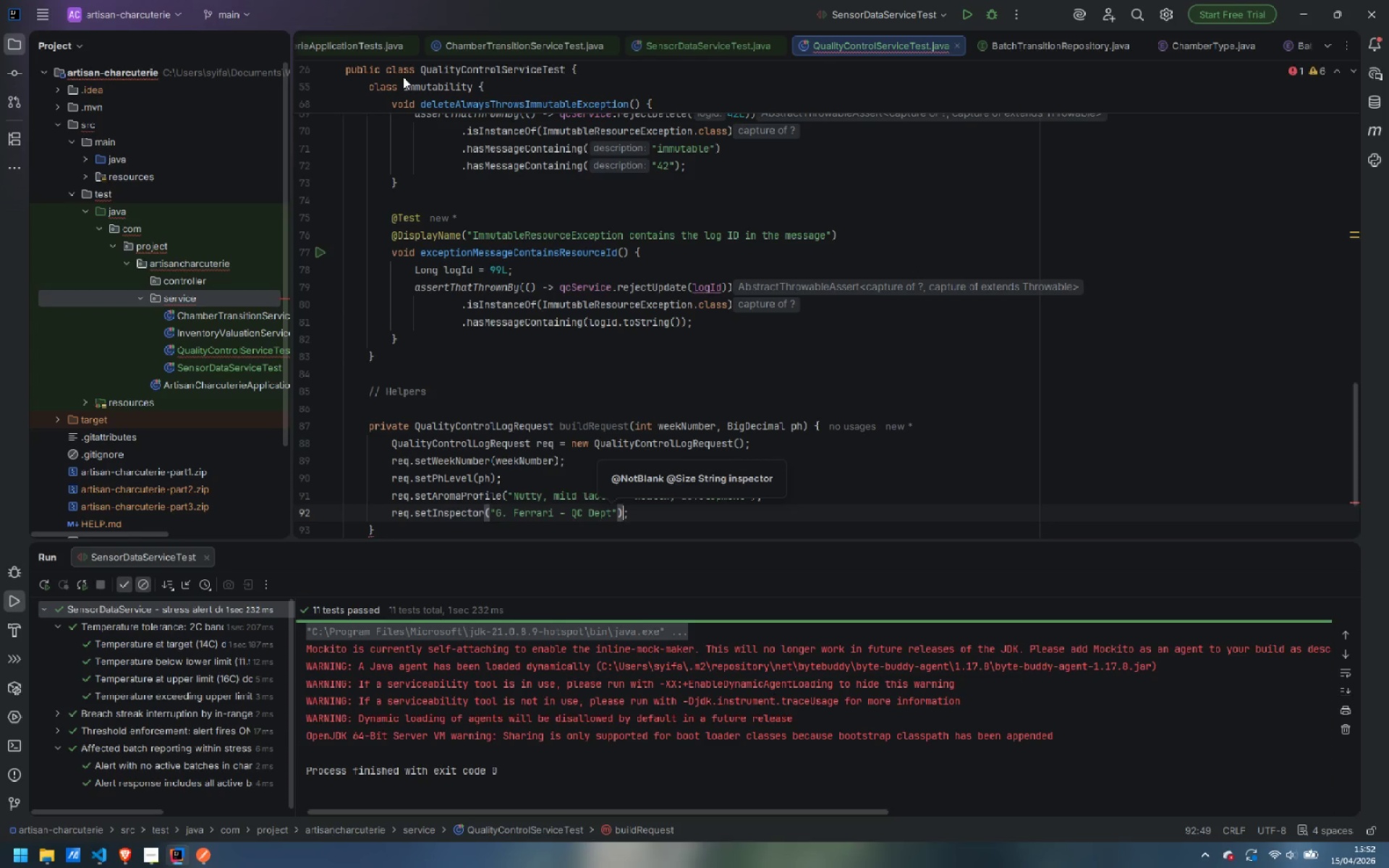 
key(ArrowRight)
 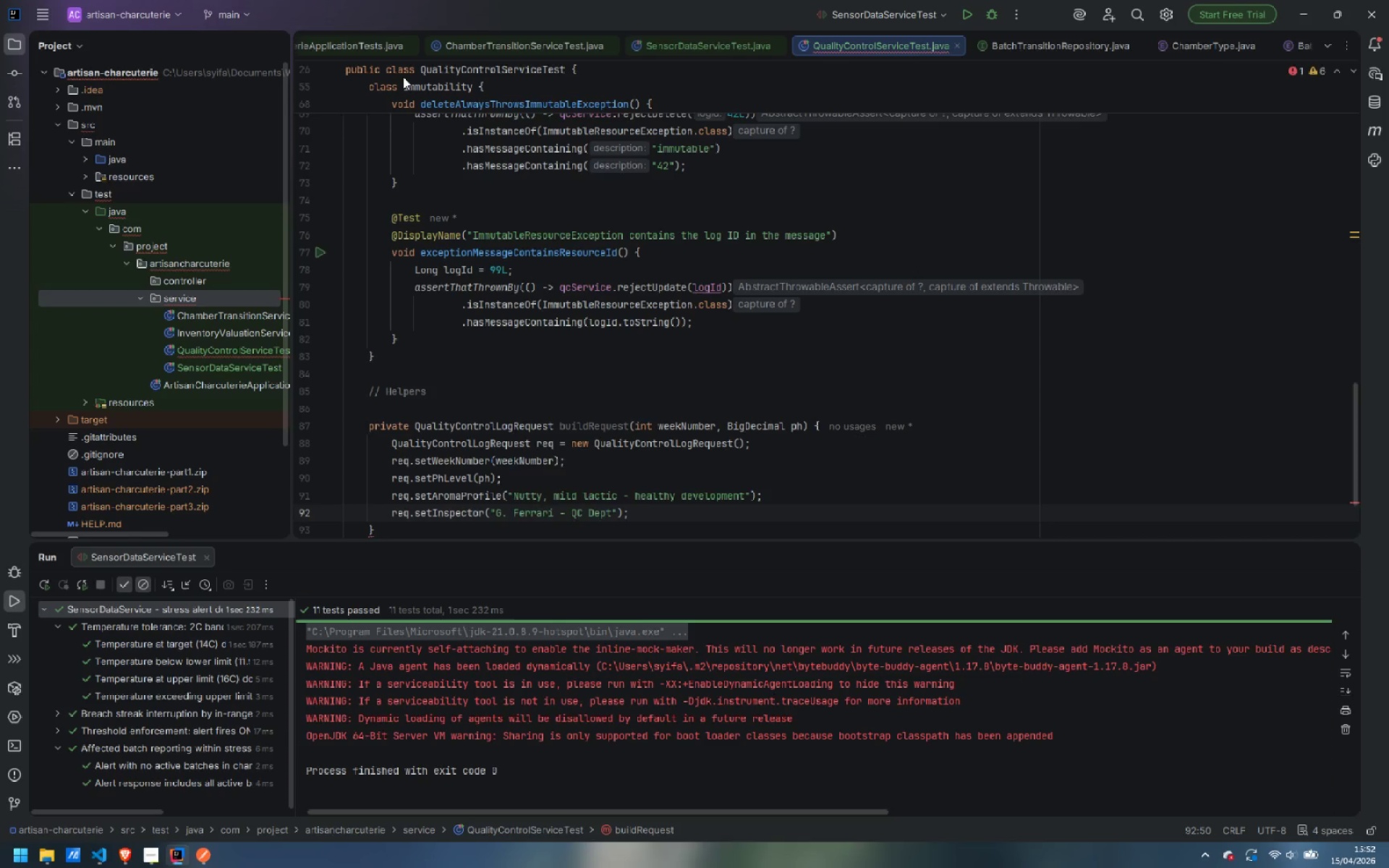 
key(Enter)
 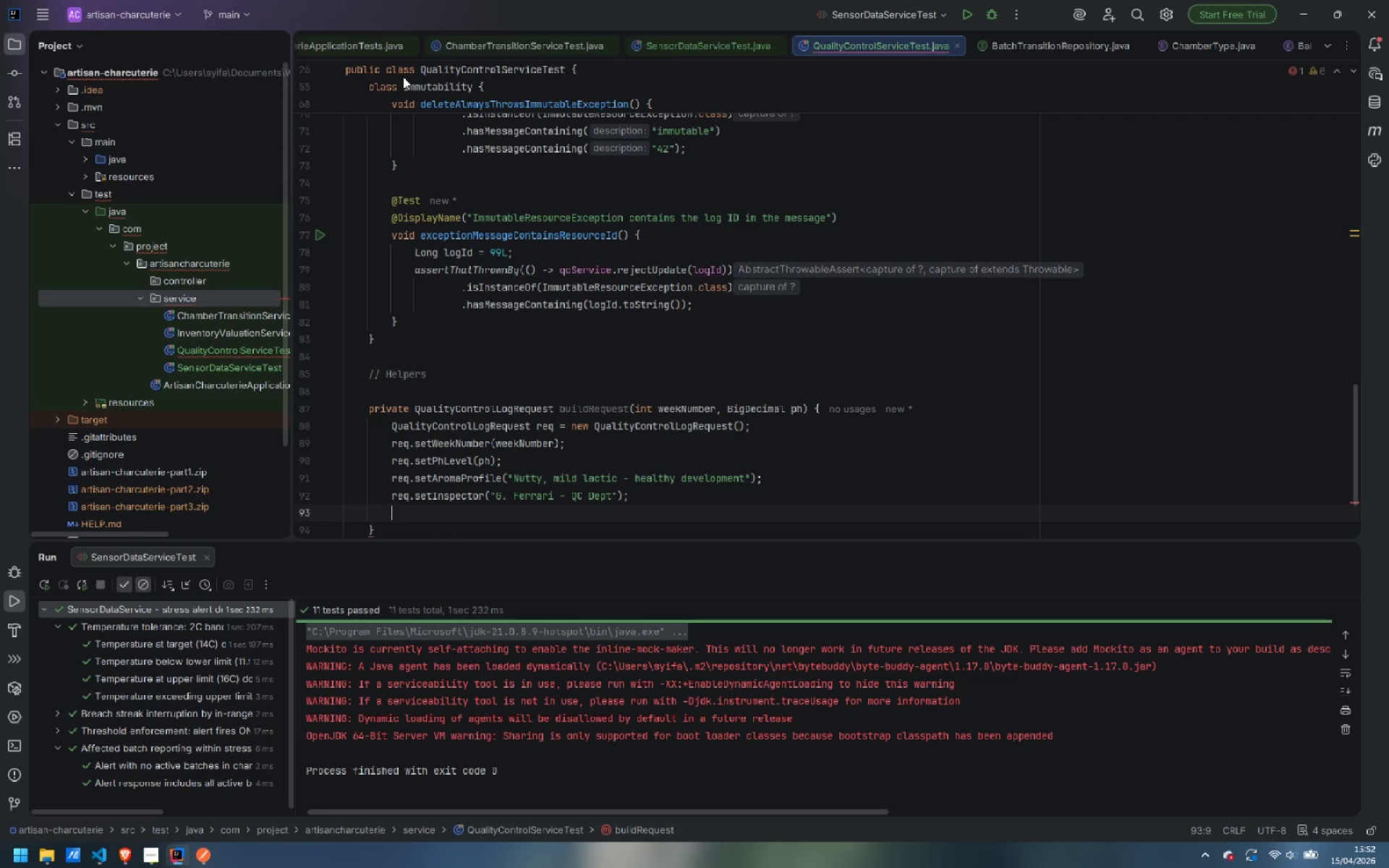 
type(return req;)
 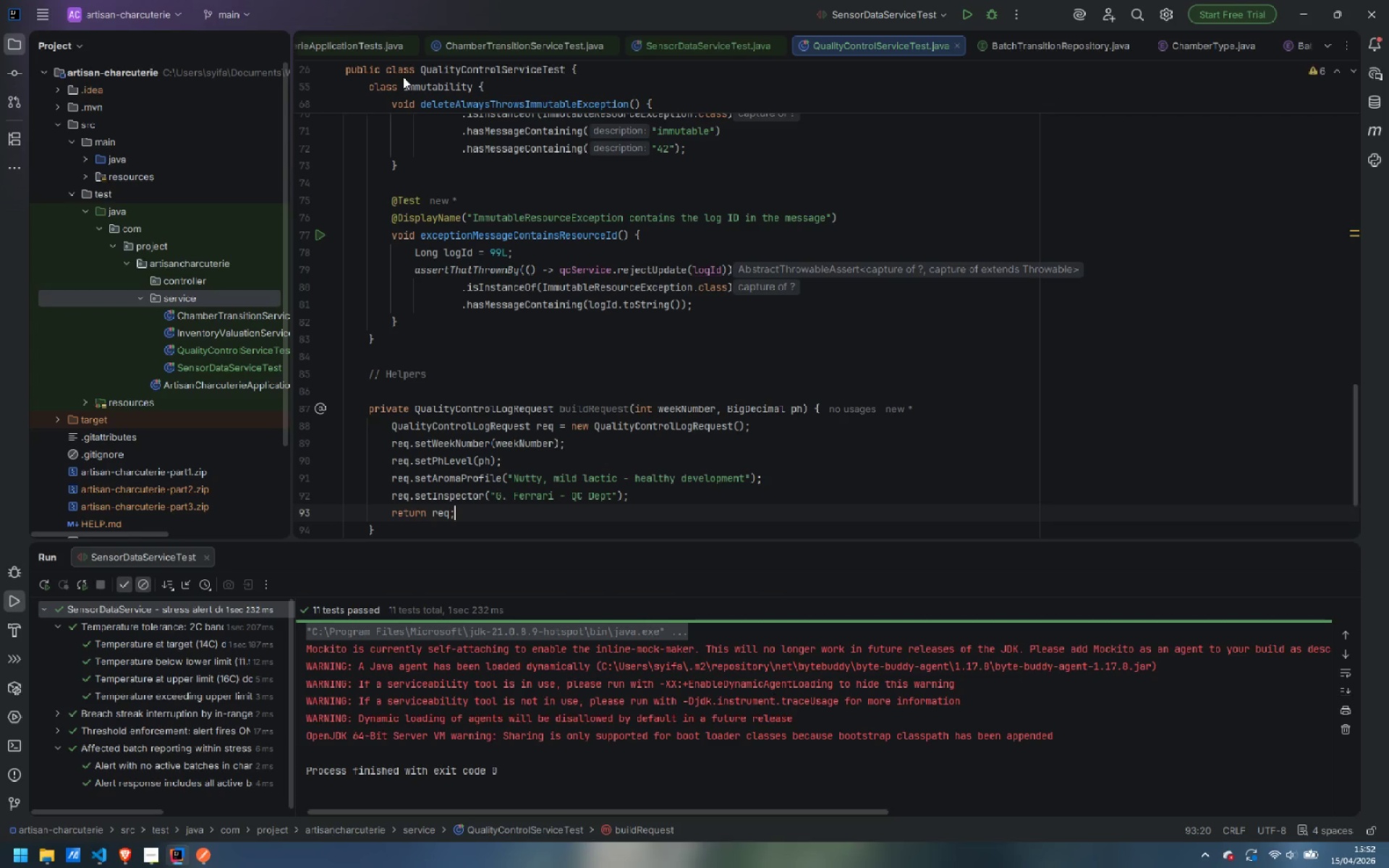 
key(ArrowDown)
 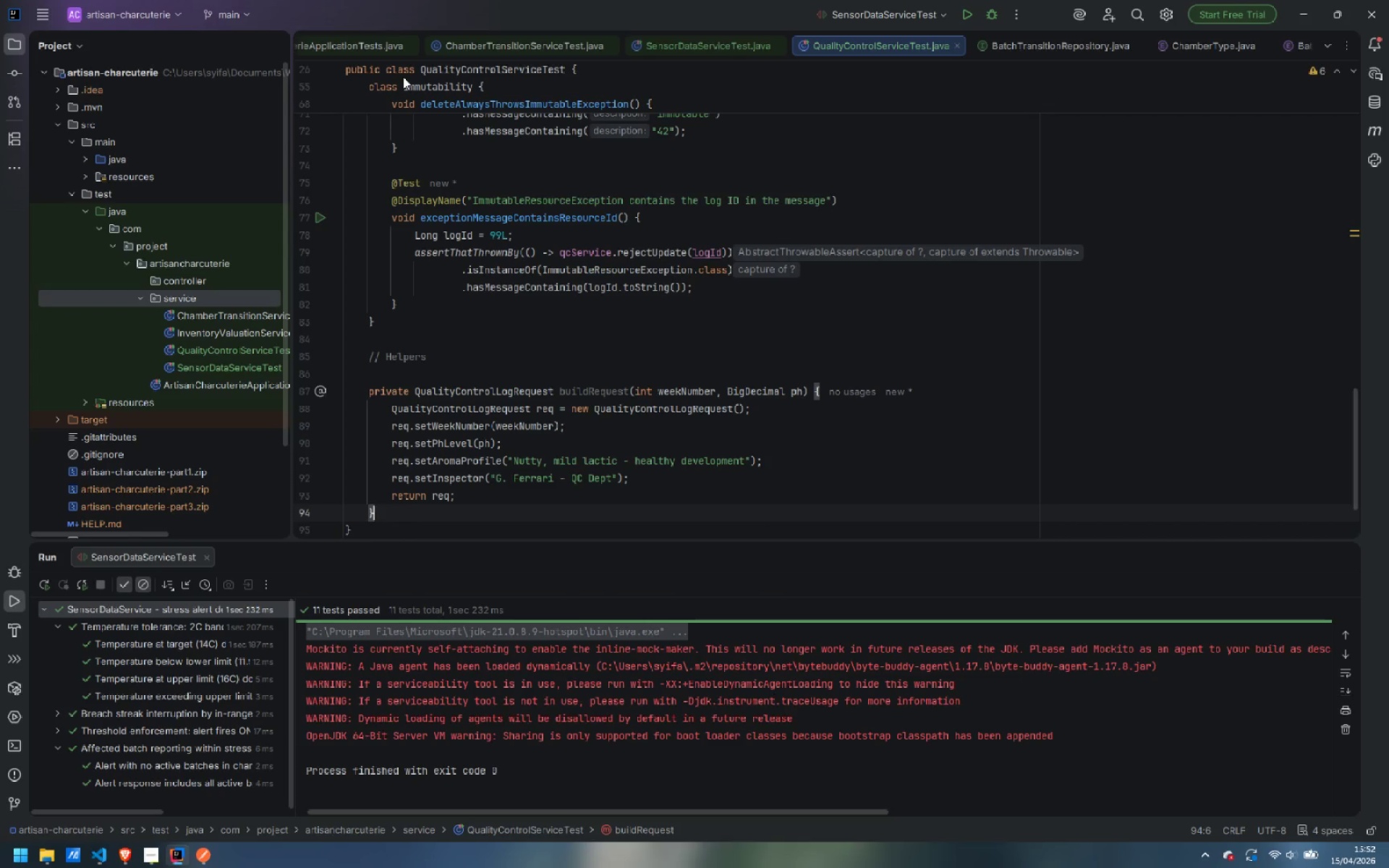 
key(Enter)
 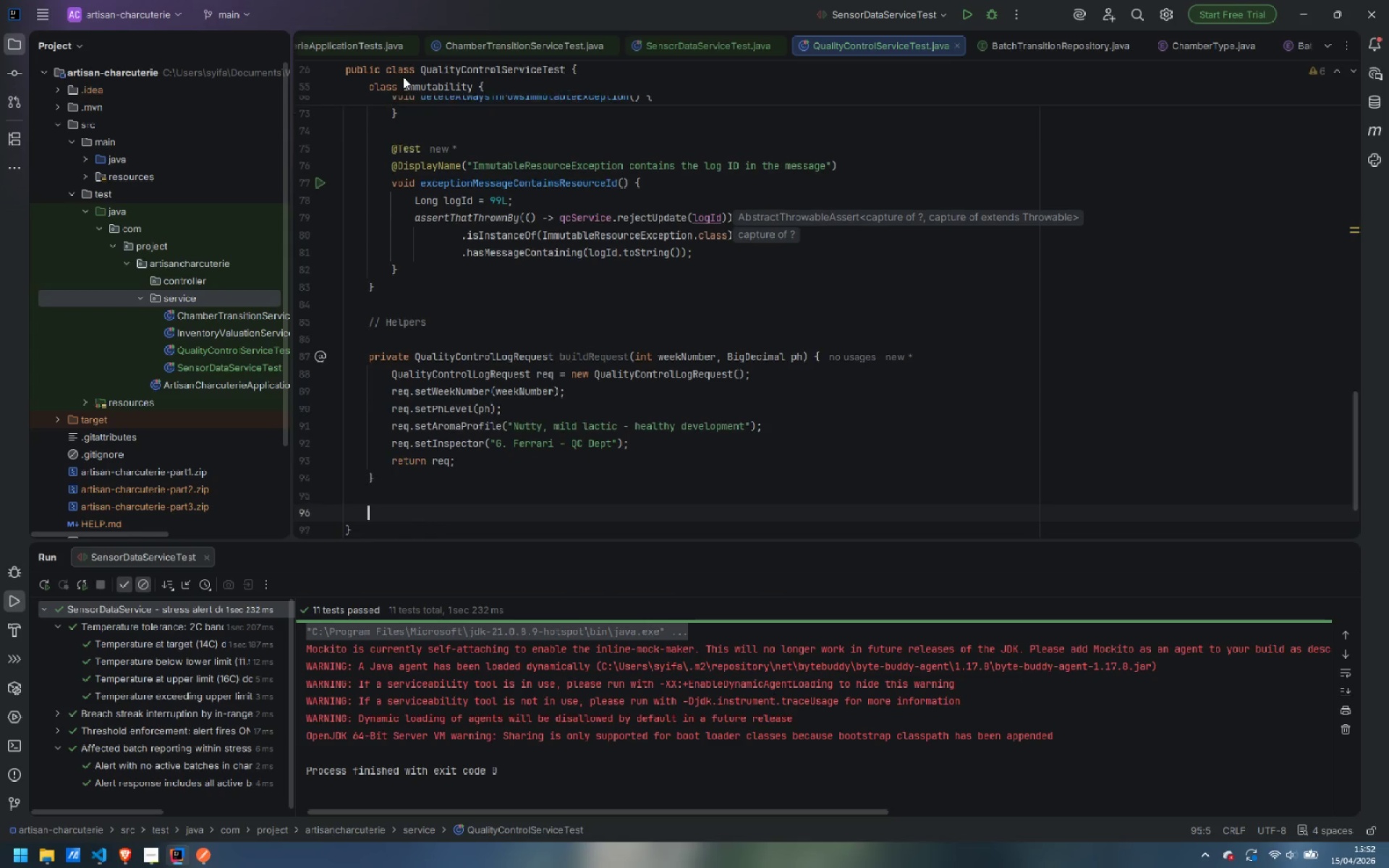 
key(Enter)
 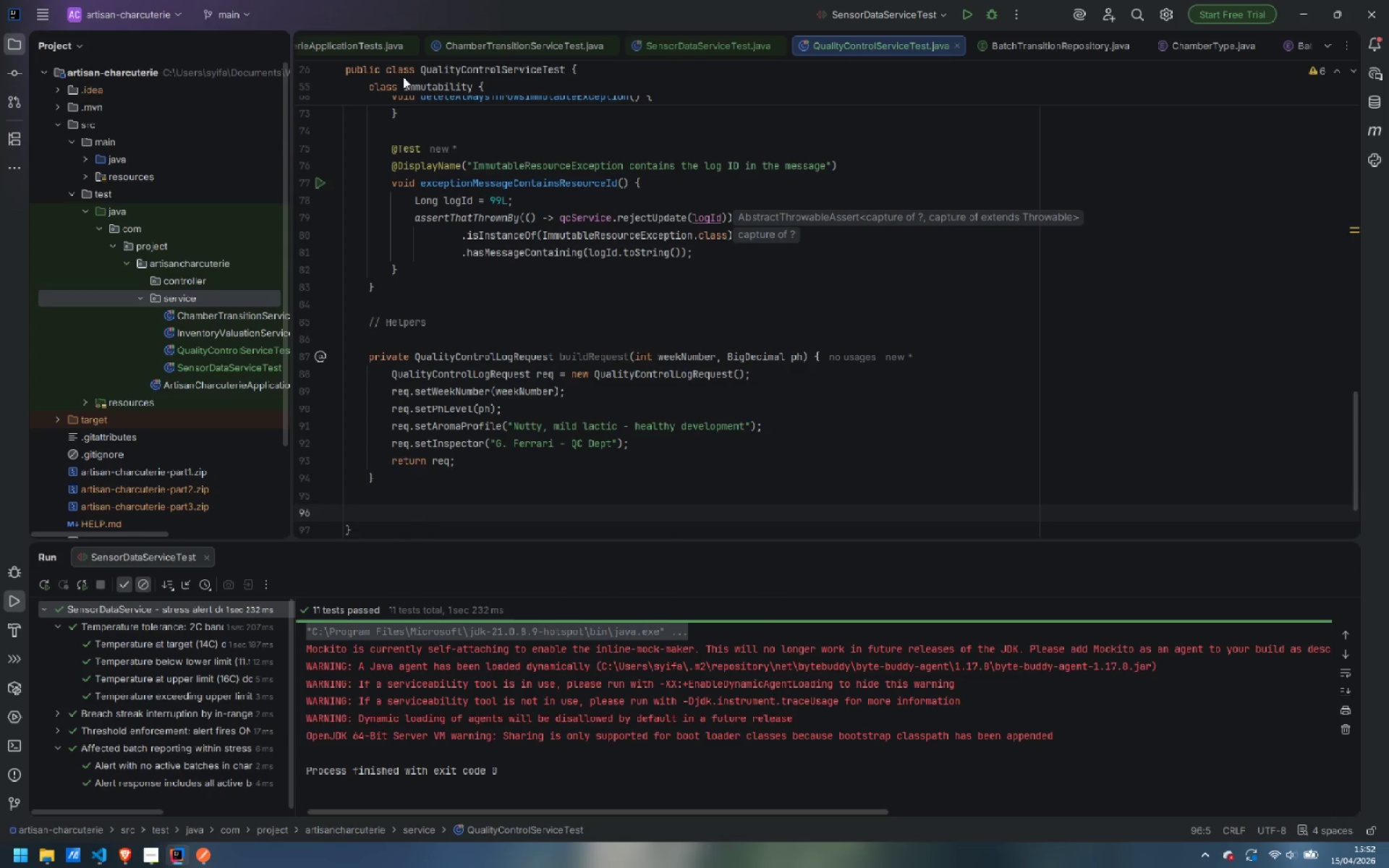 
type(private QualityControlLog)
 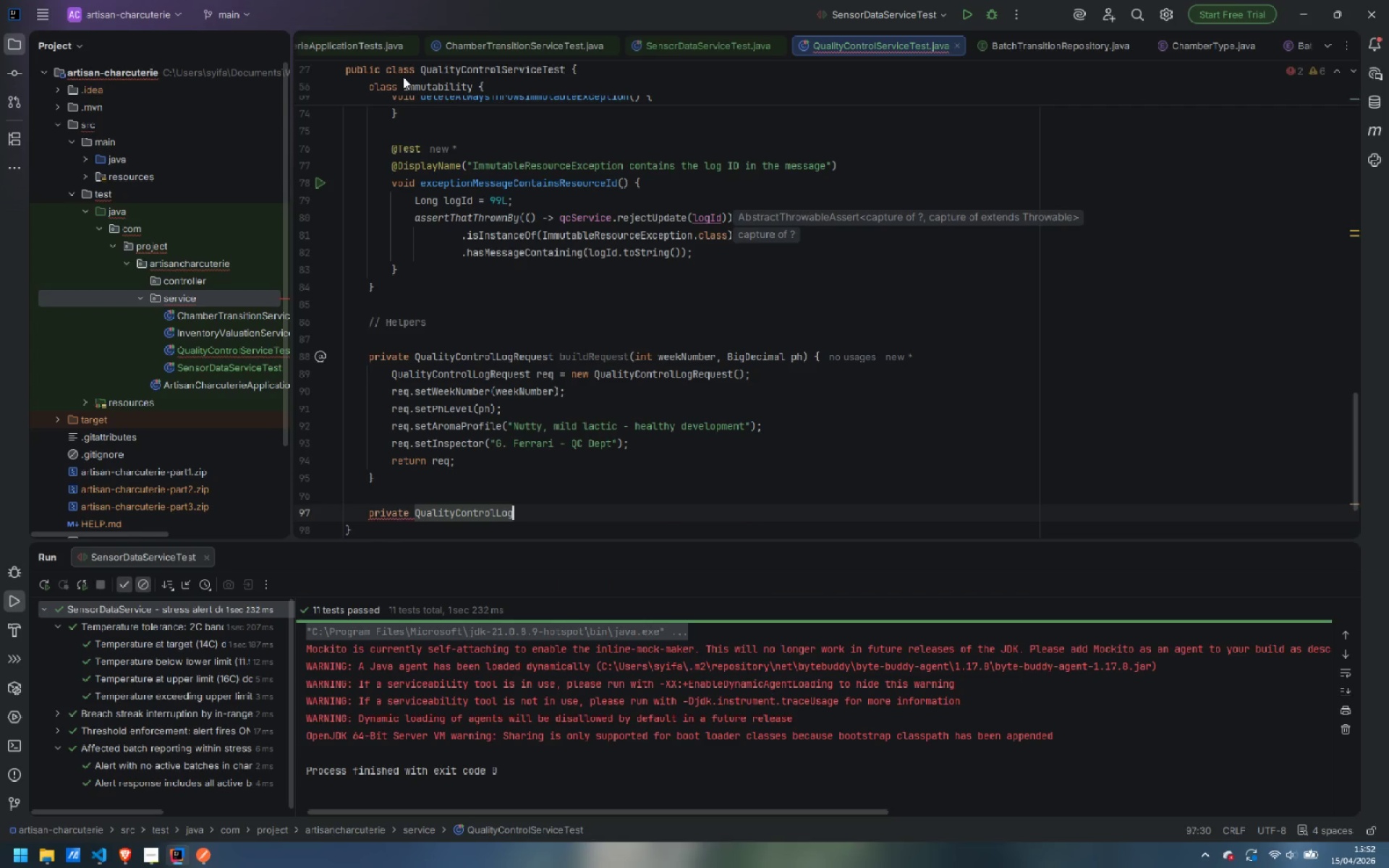 
 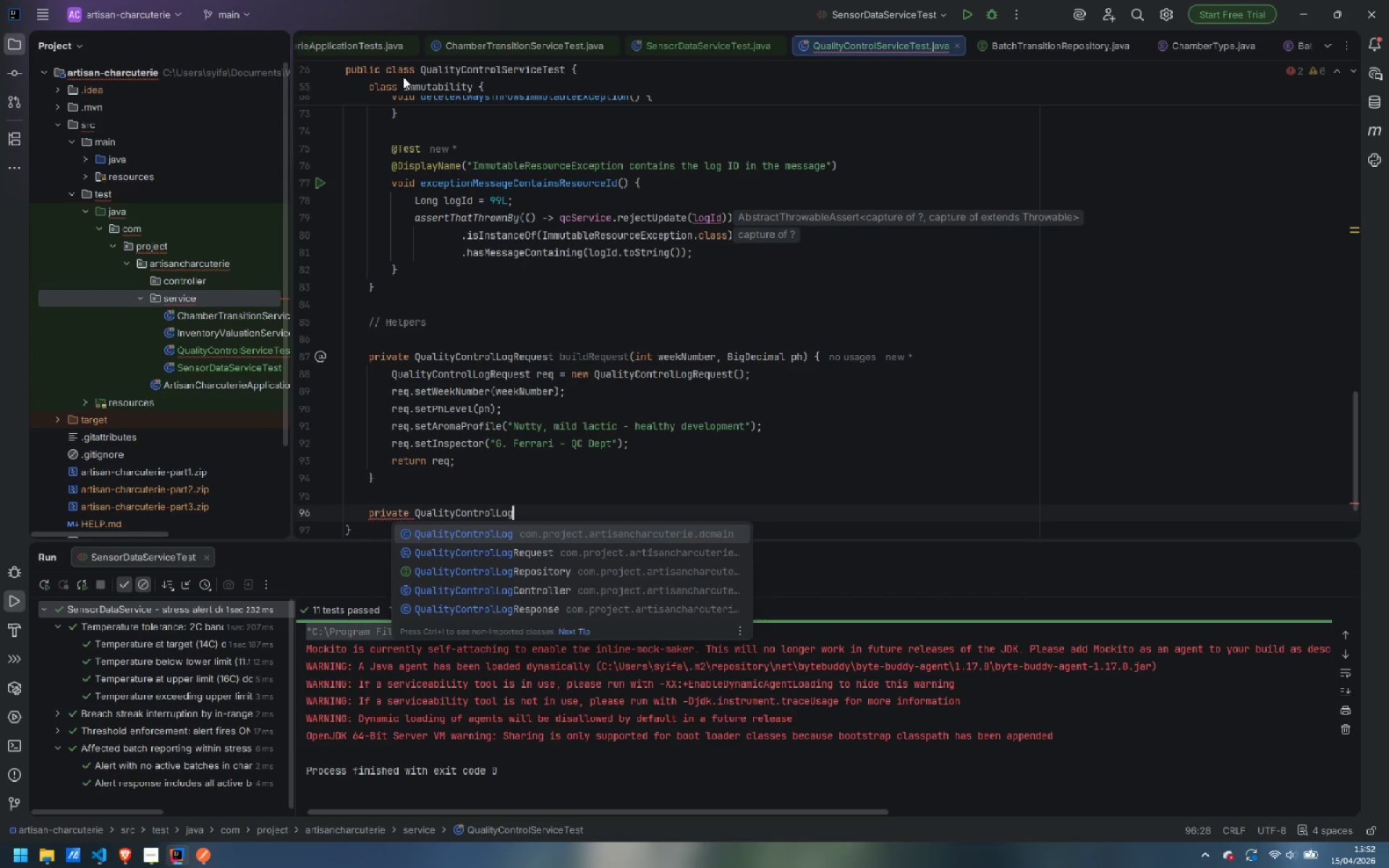 
key(Enter)
 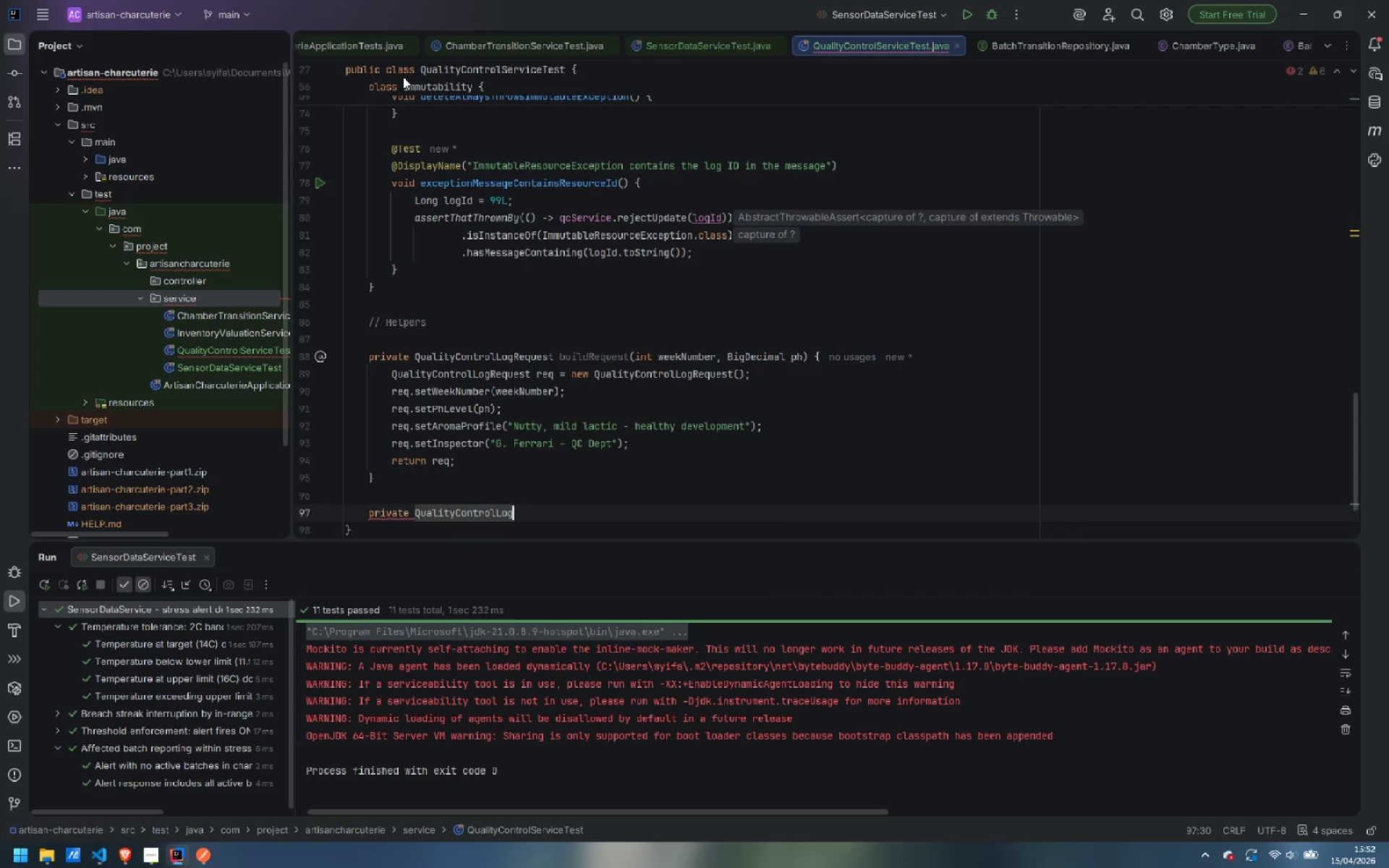 
type( buildLog(BigDecimal ph)
 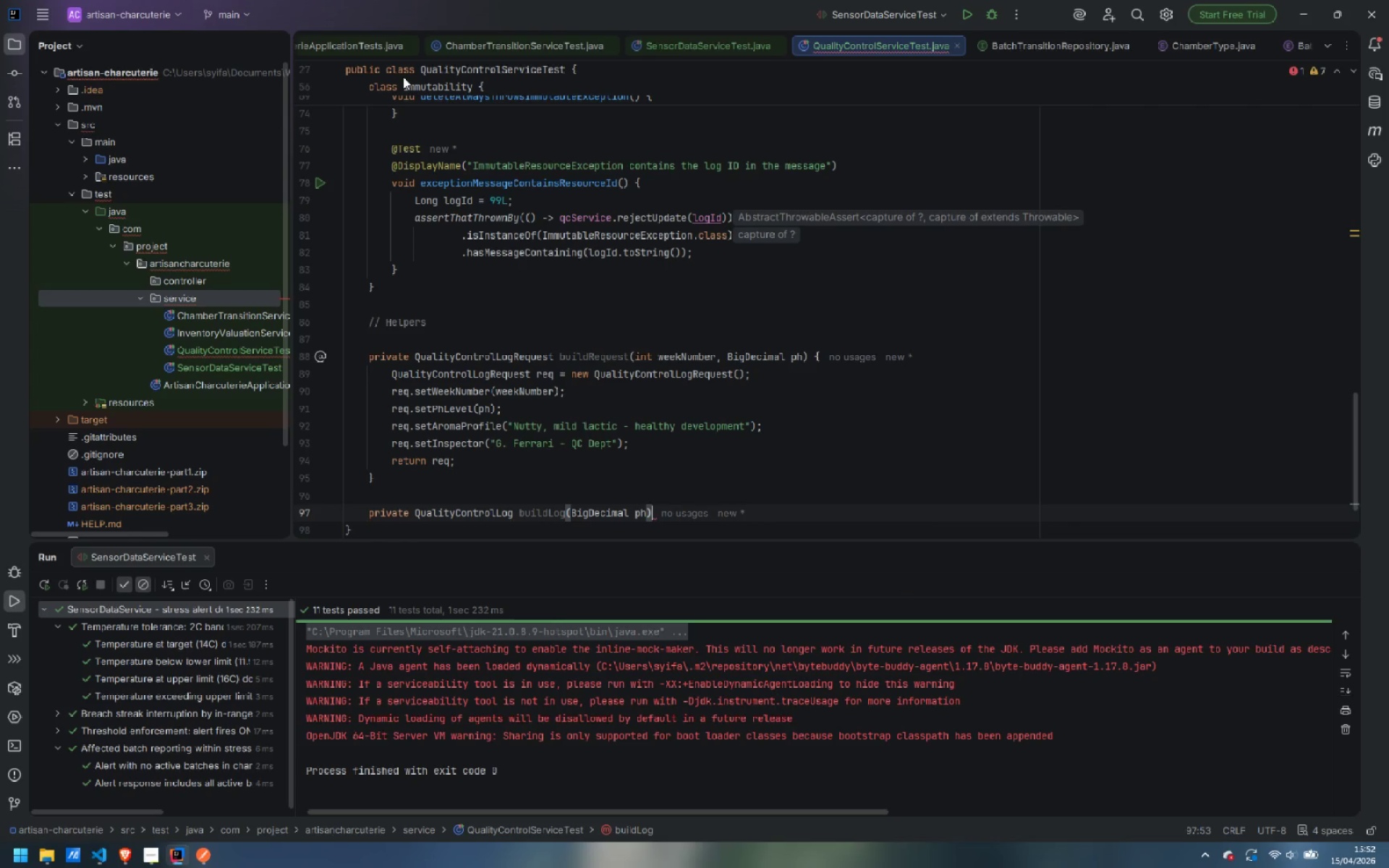 
 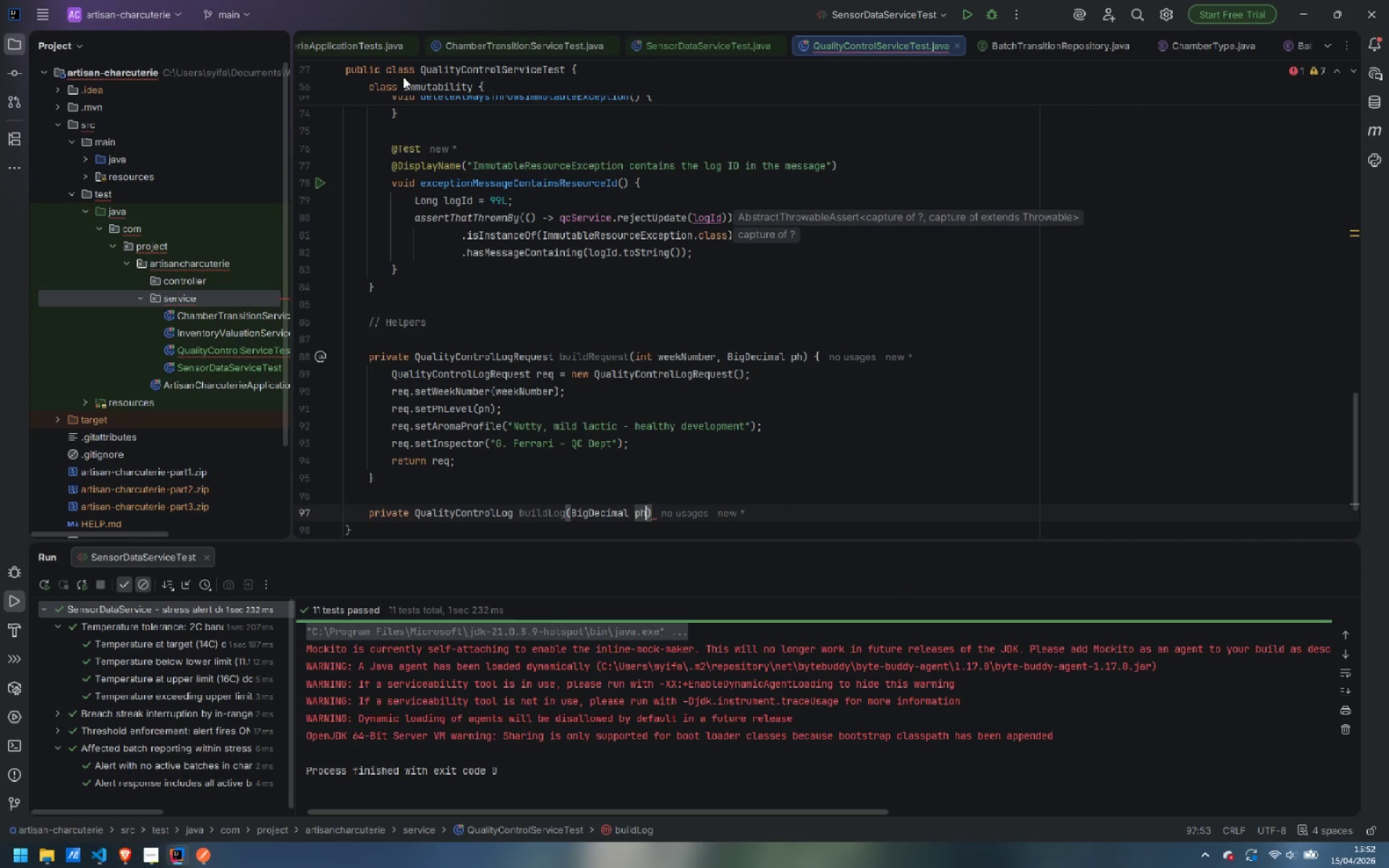 
key(ArrowRight)
 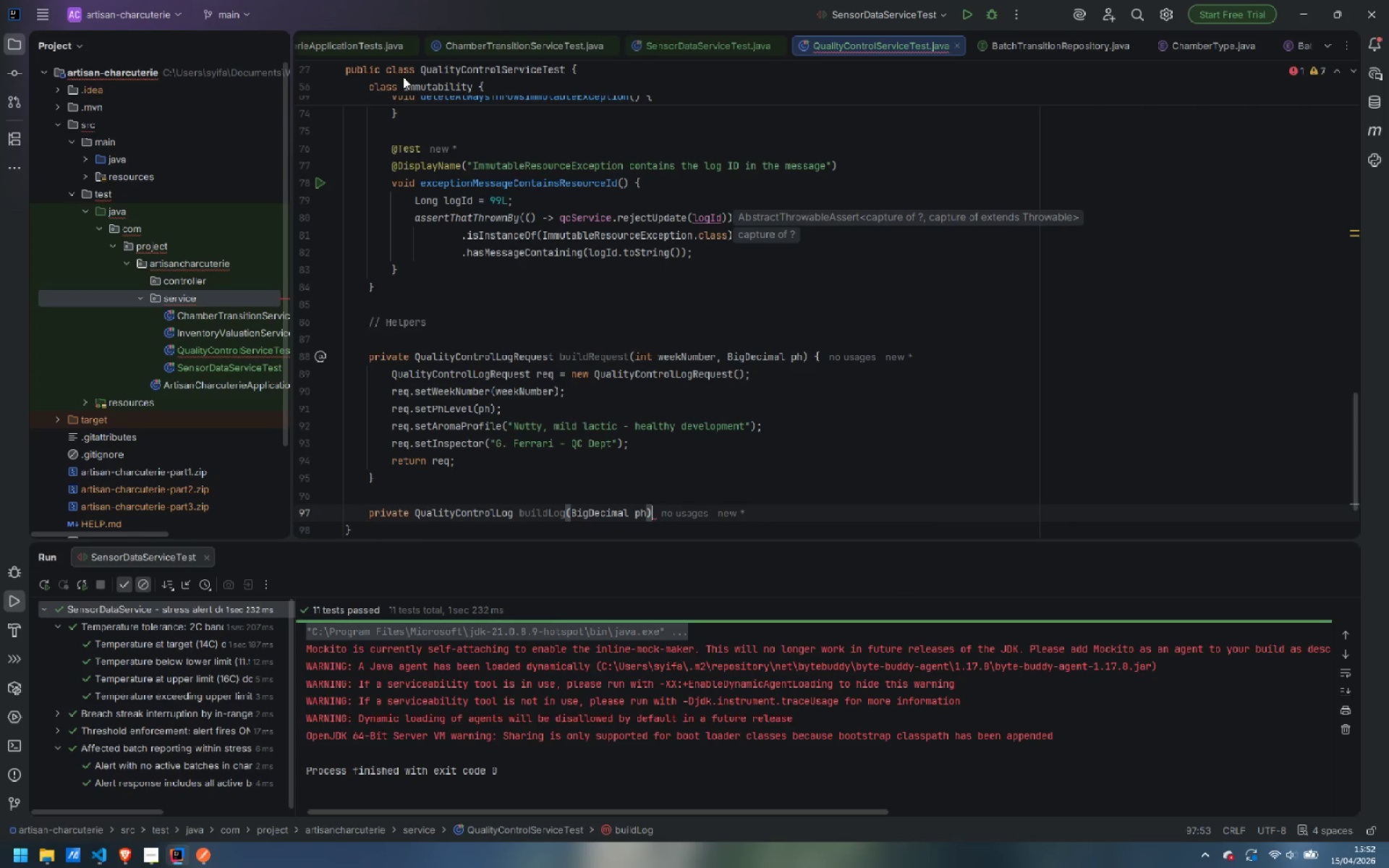 
key(Space)
 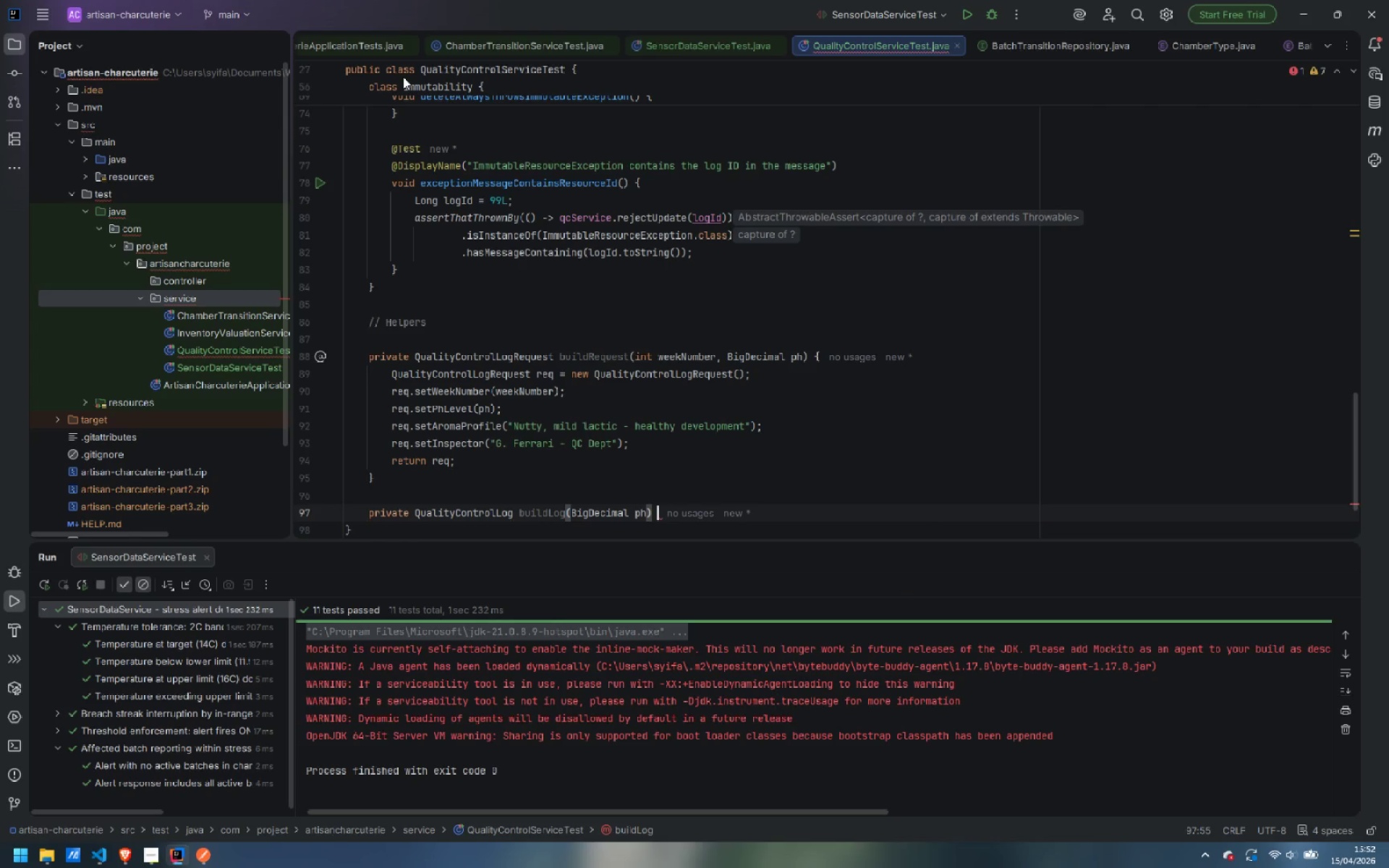 
key(Shift+BracketLeft)
 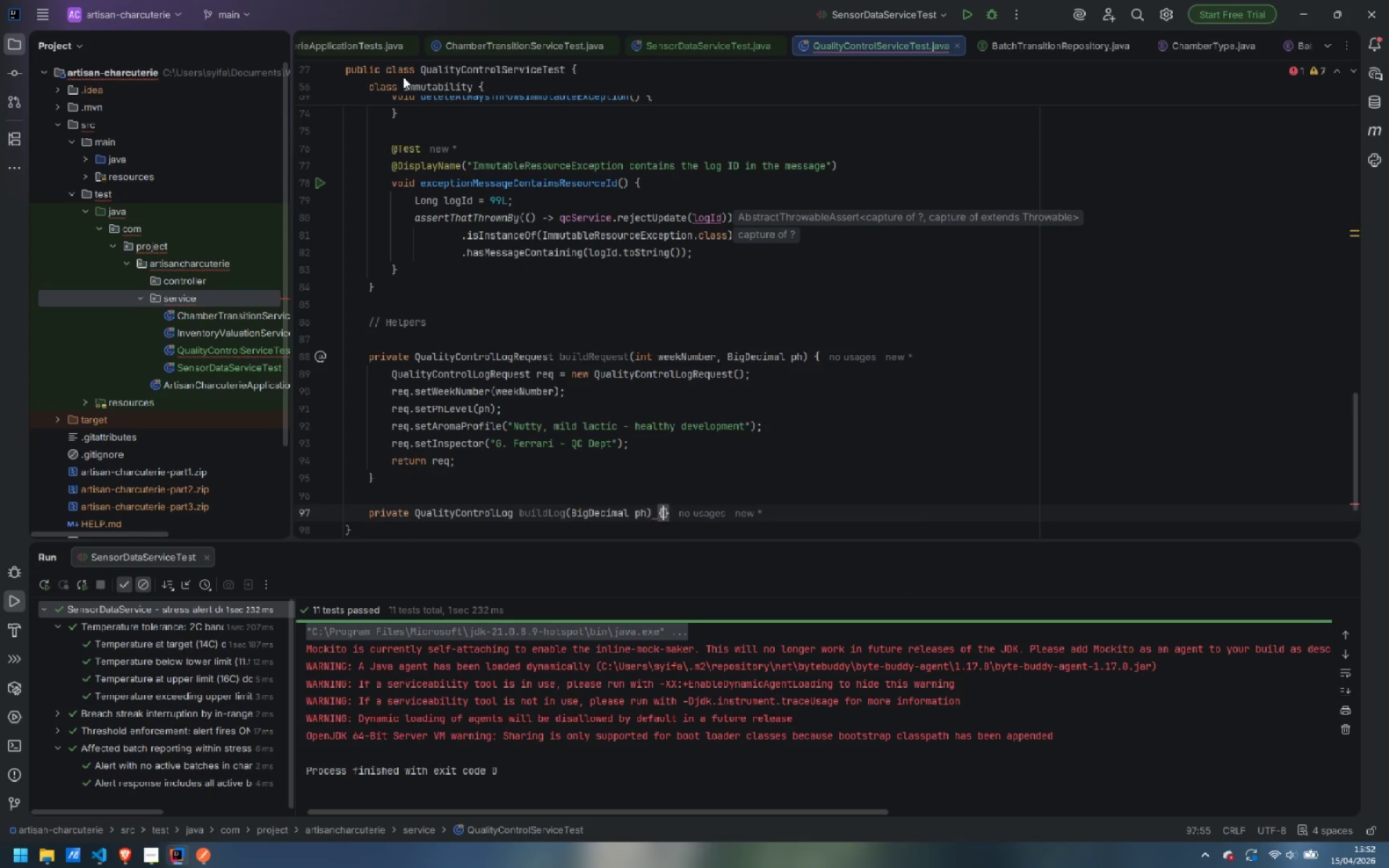 
key(Enter)
 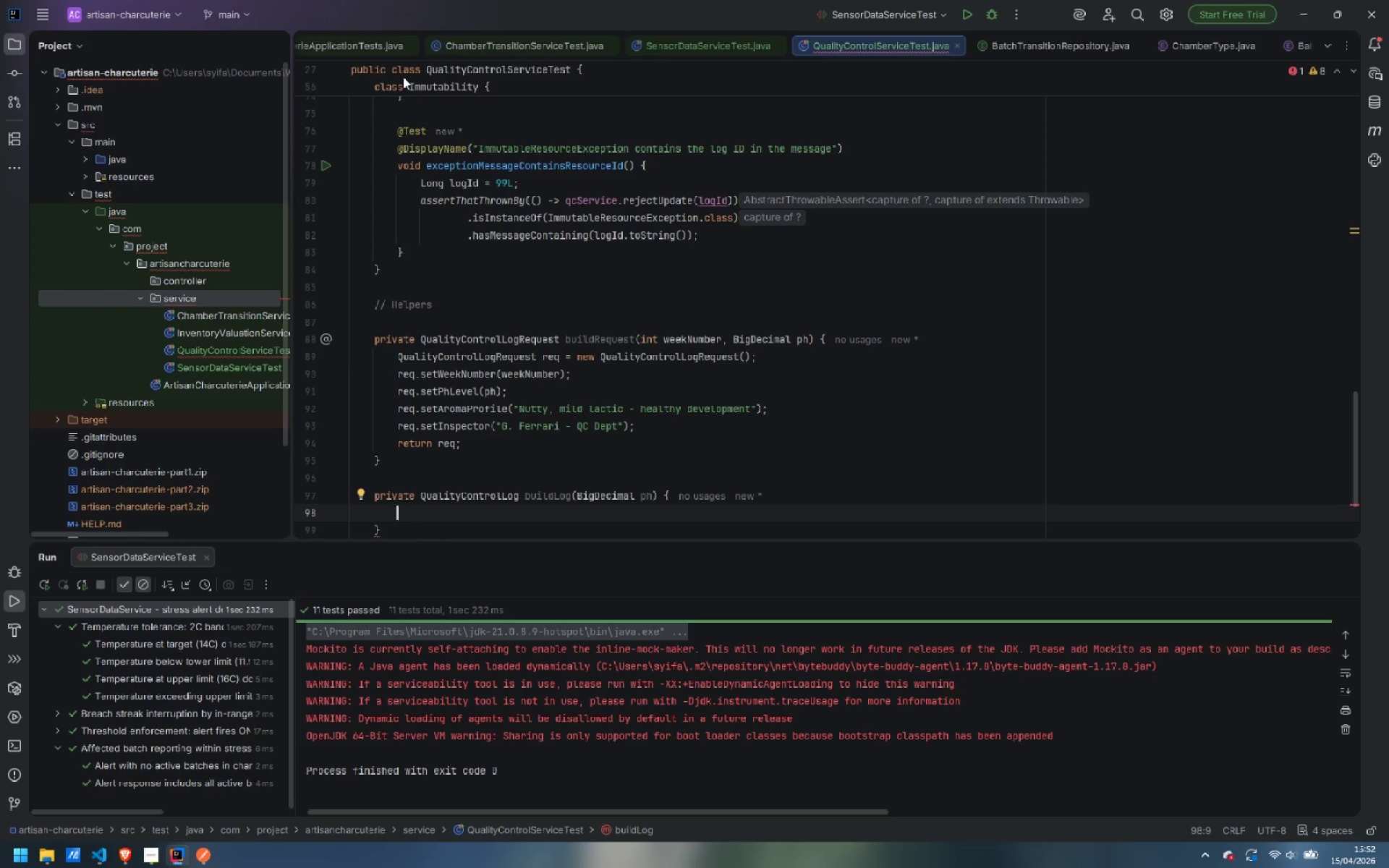 
type(return QualityControlLog)
 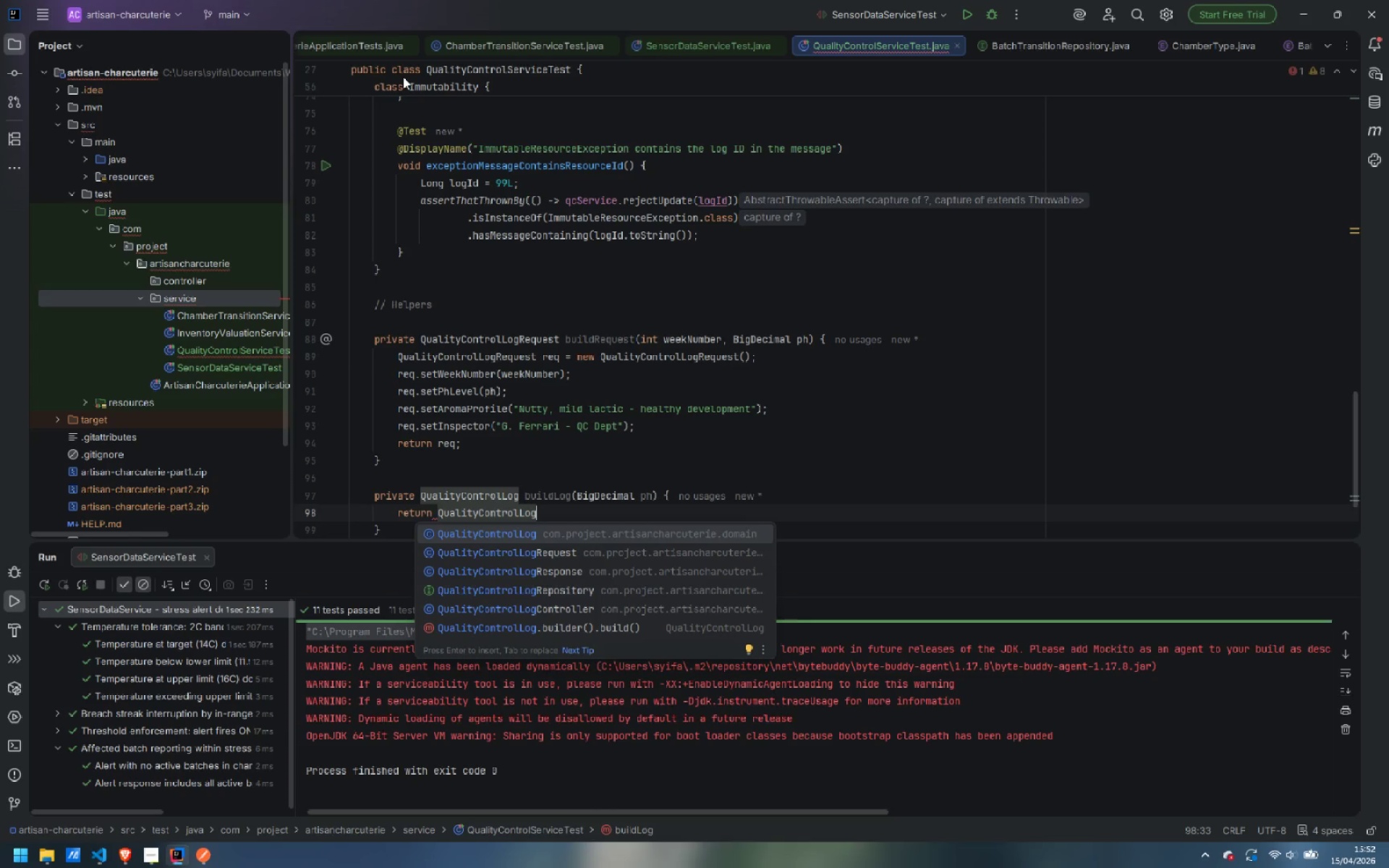 
key(Enter)
 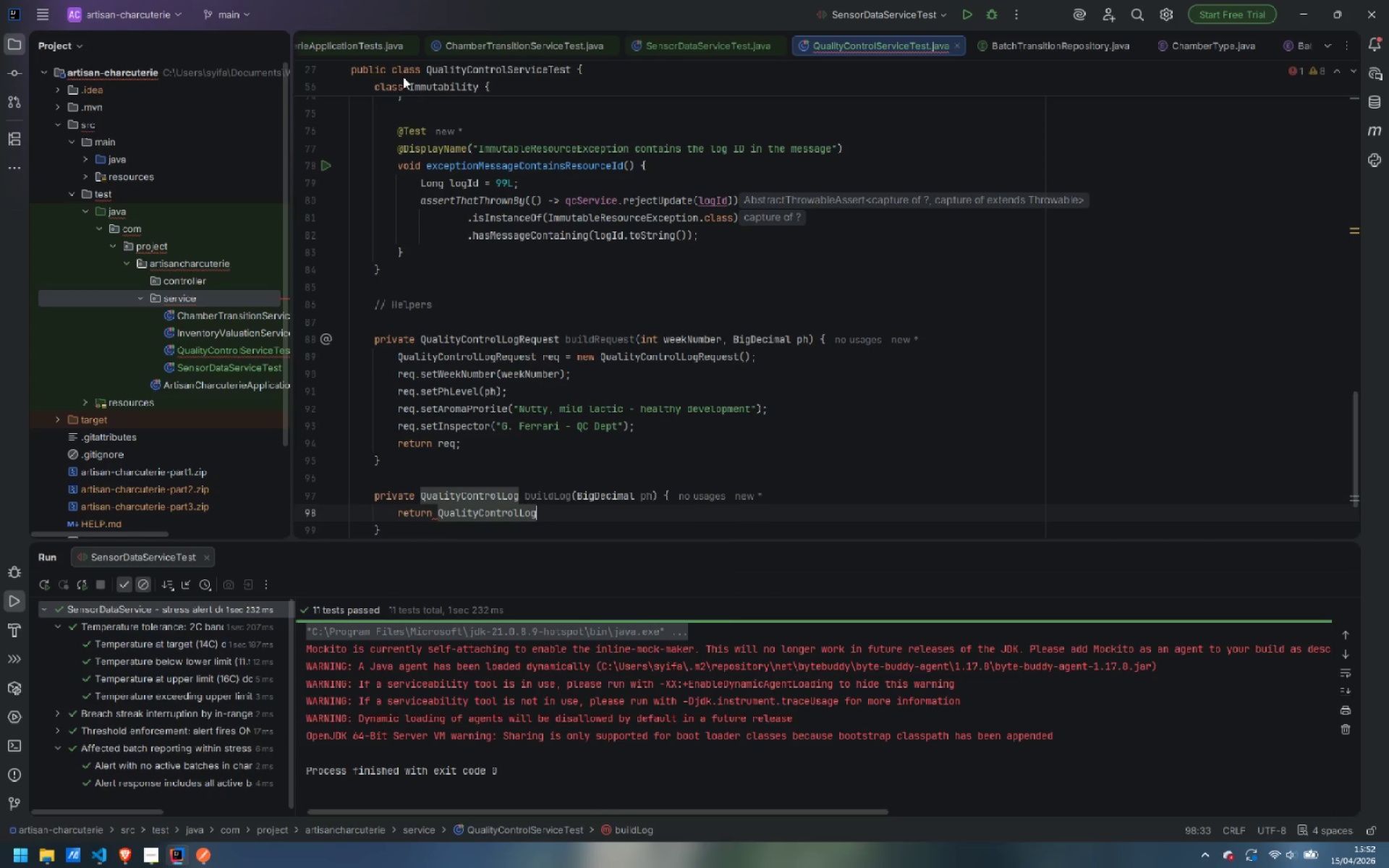 
type(.builder)
 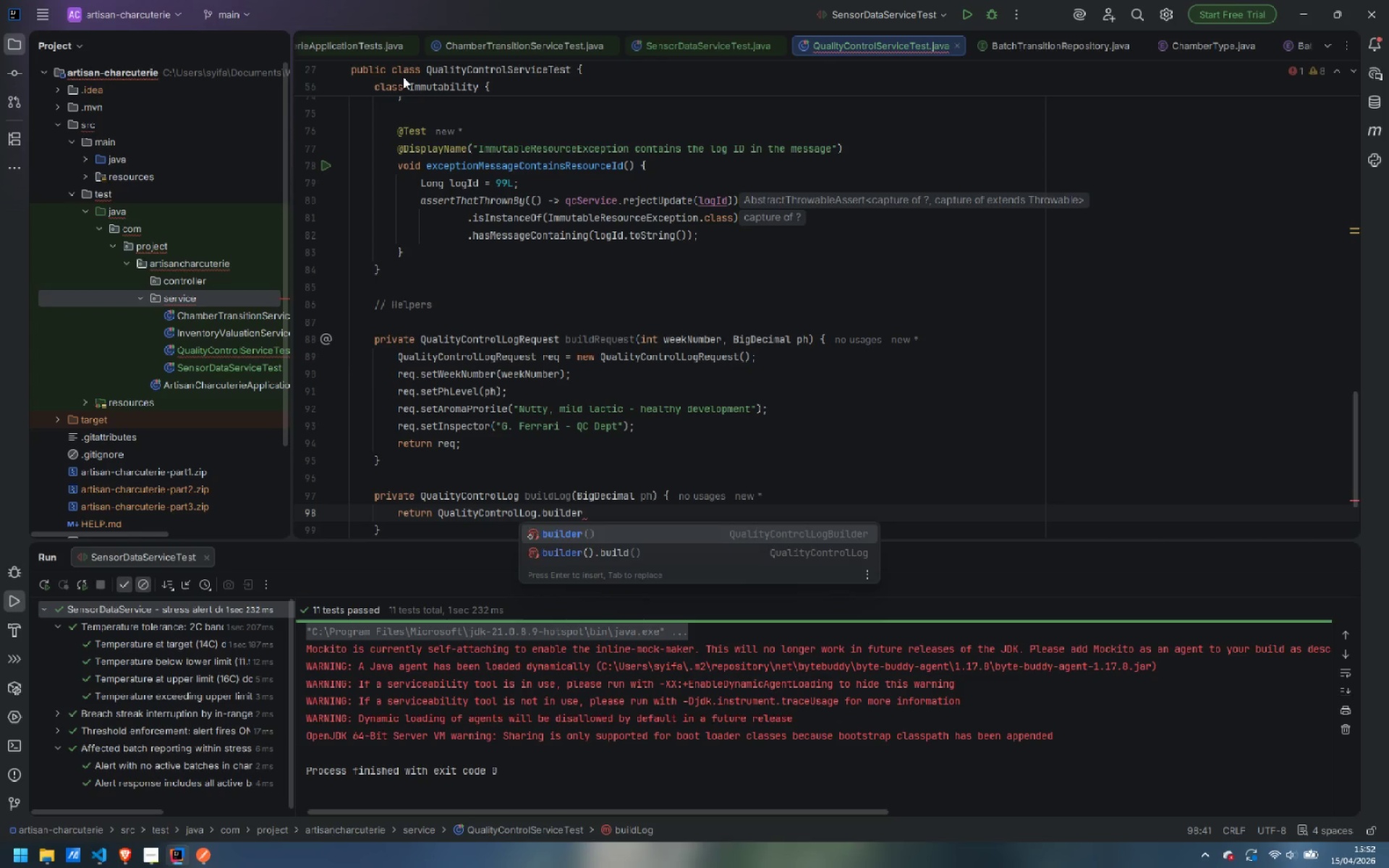 
key(Enter)
 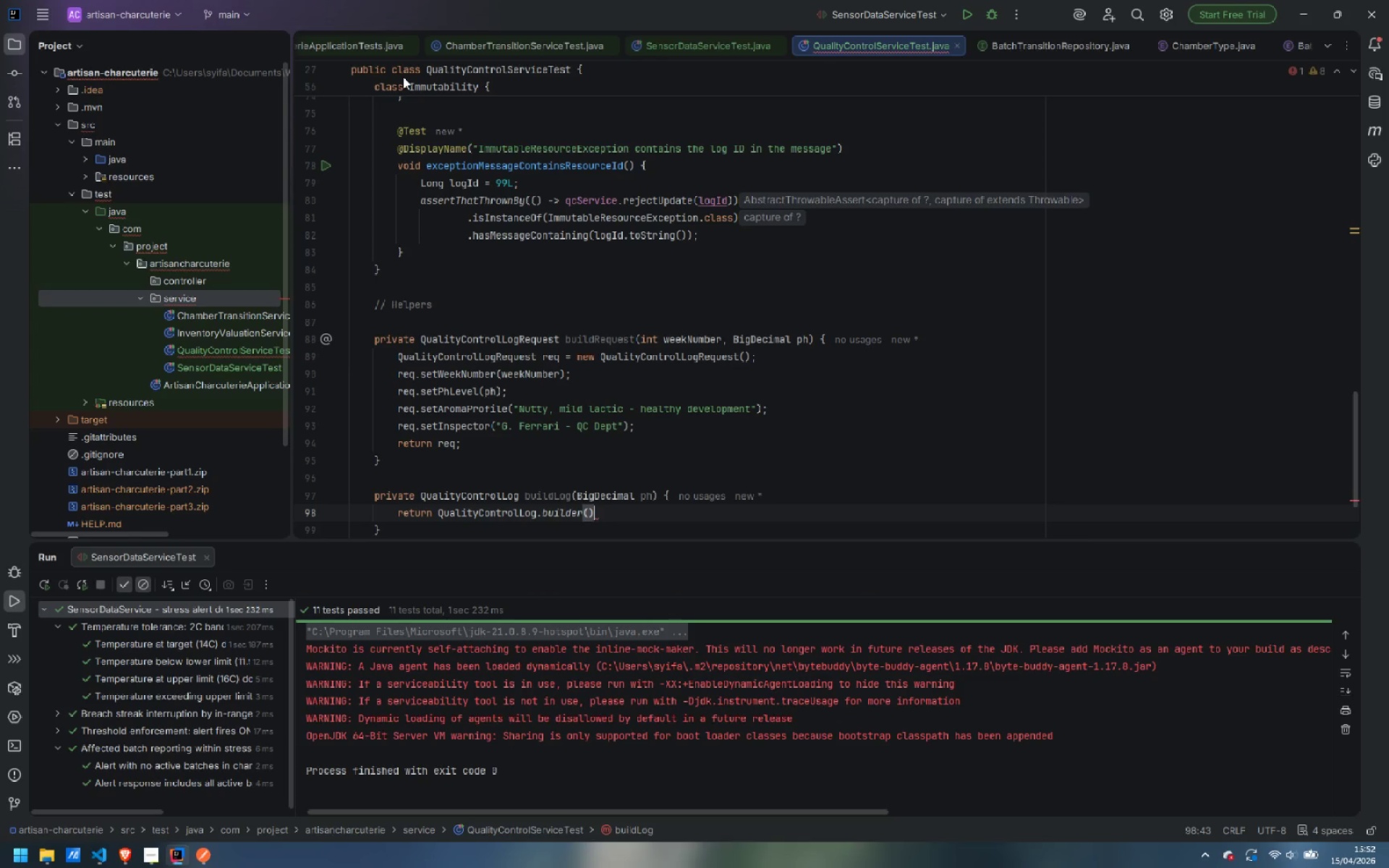 
key(Enter)
 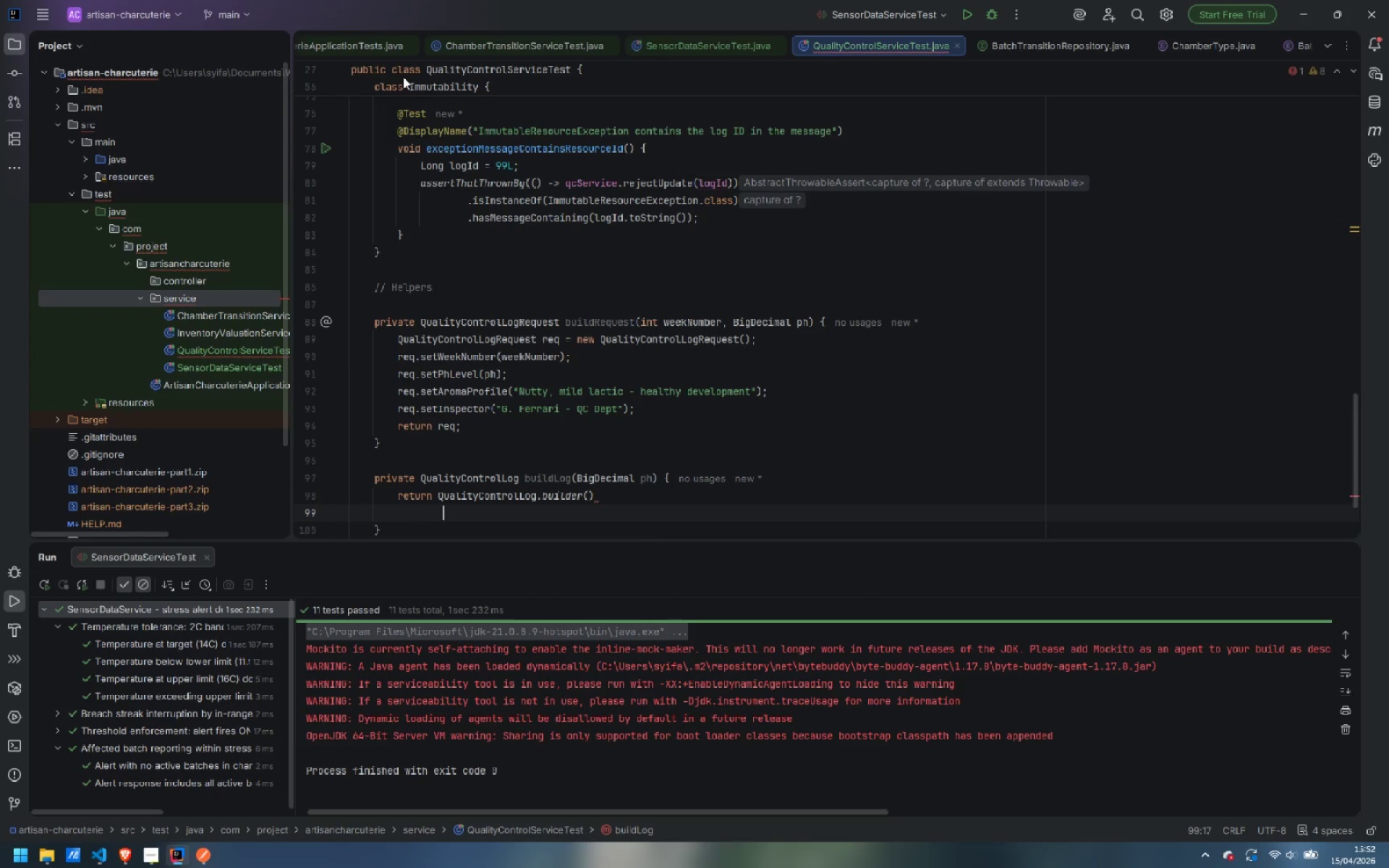 
type(.id)
 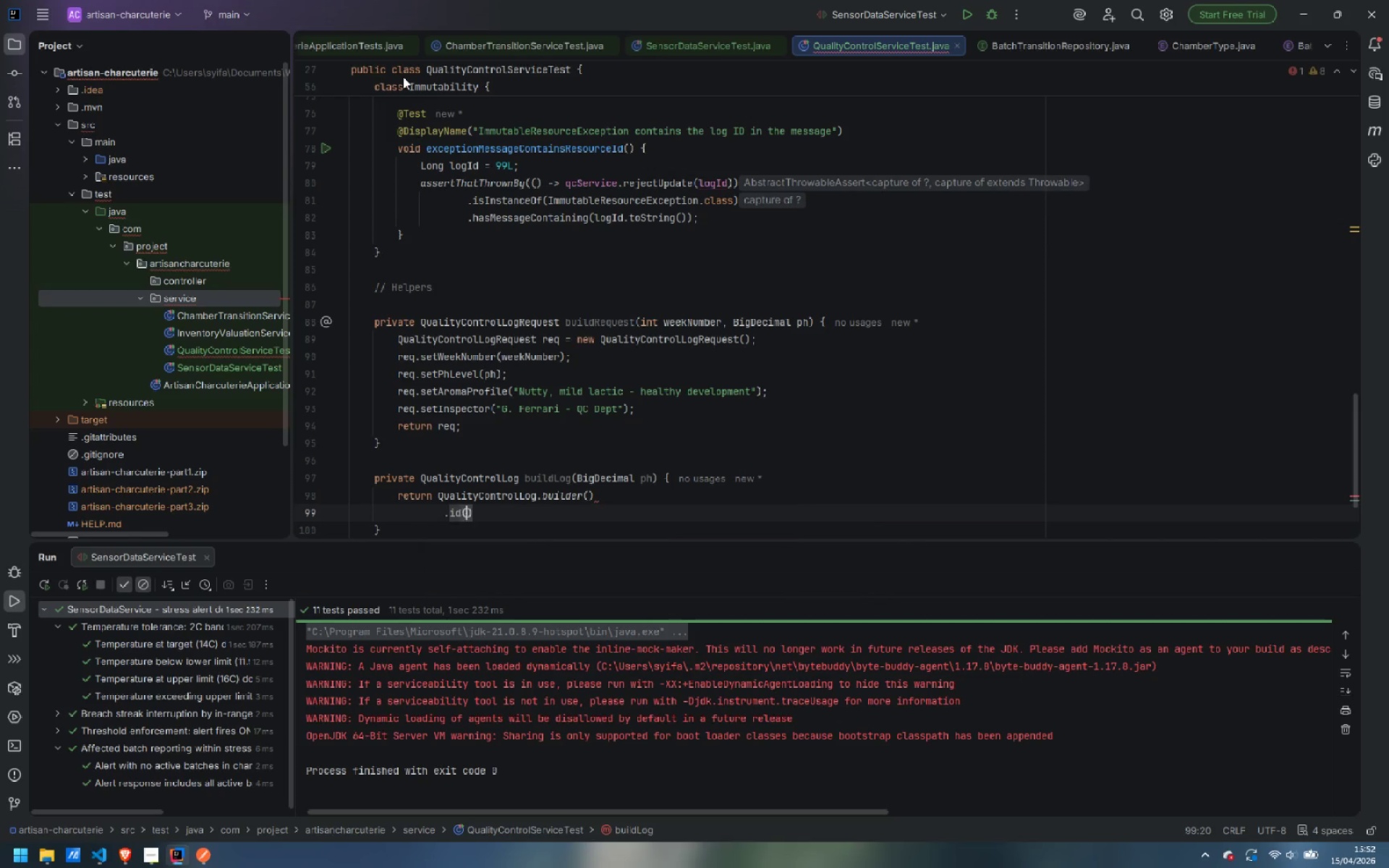 
key(Enter)
 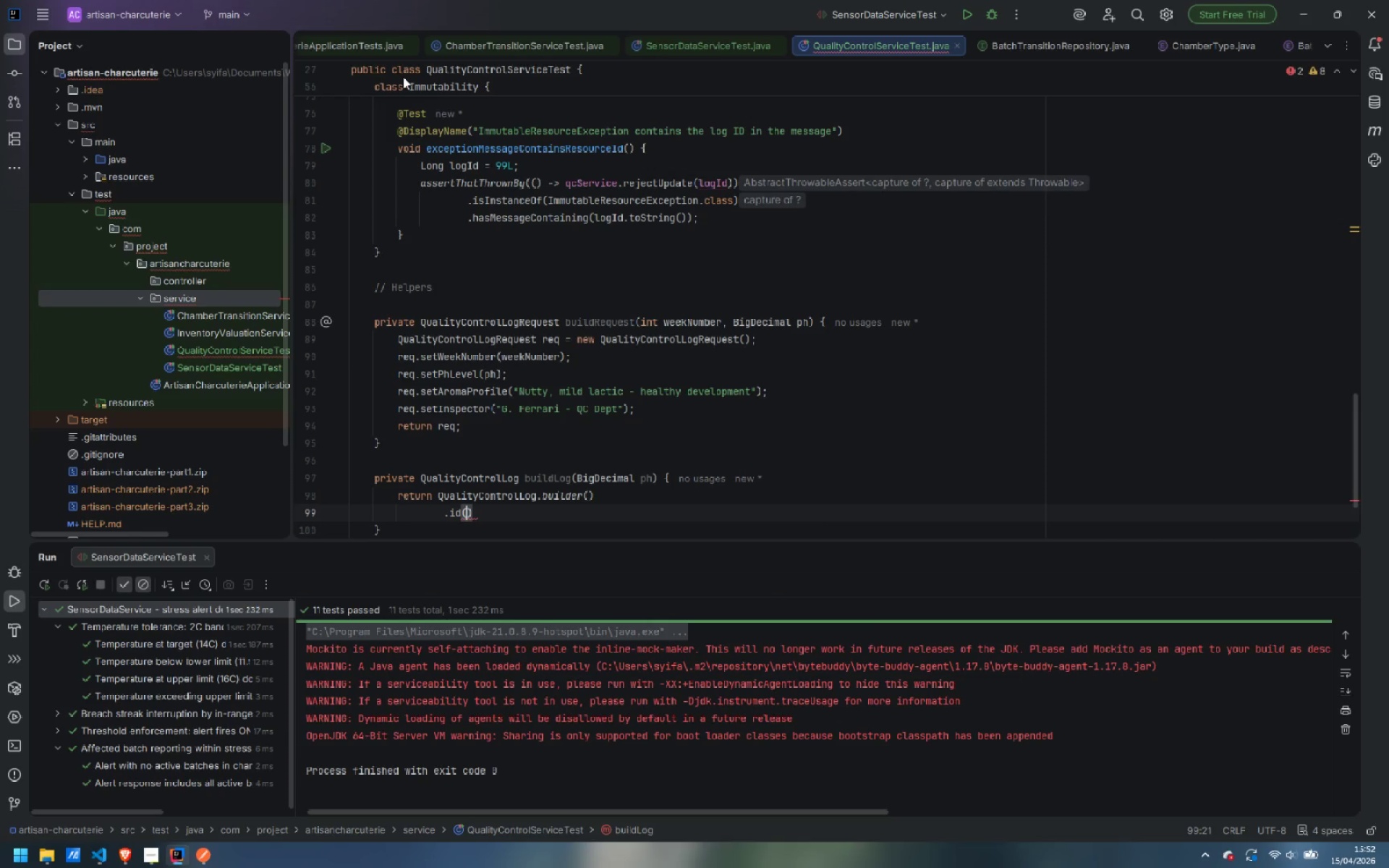 
type(1L)
 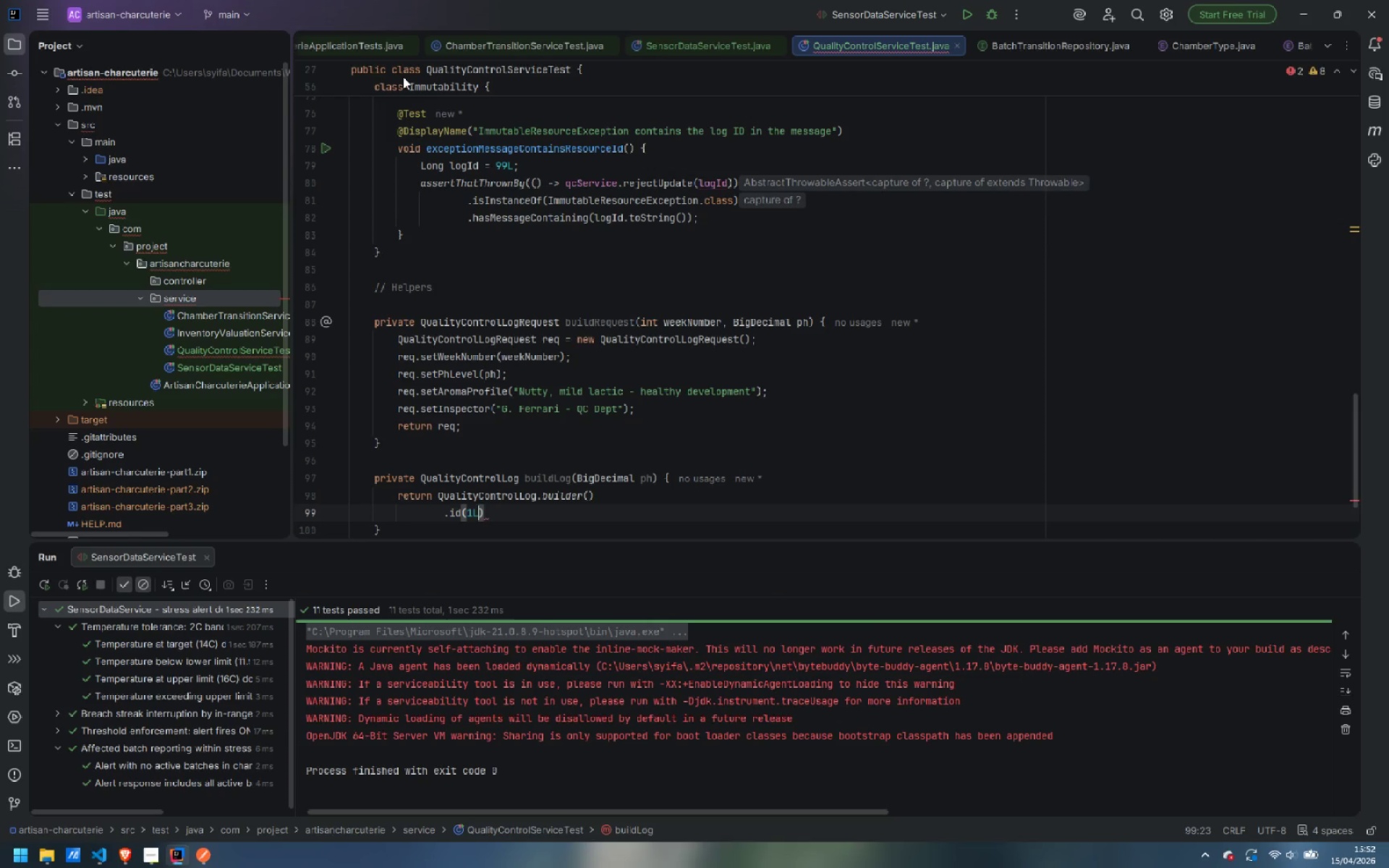 
key(ArrowRight)
 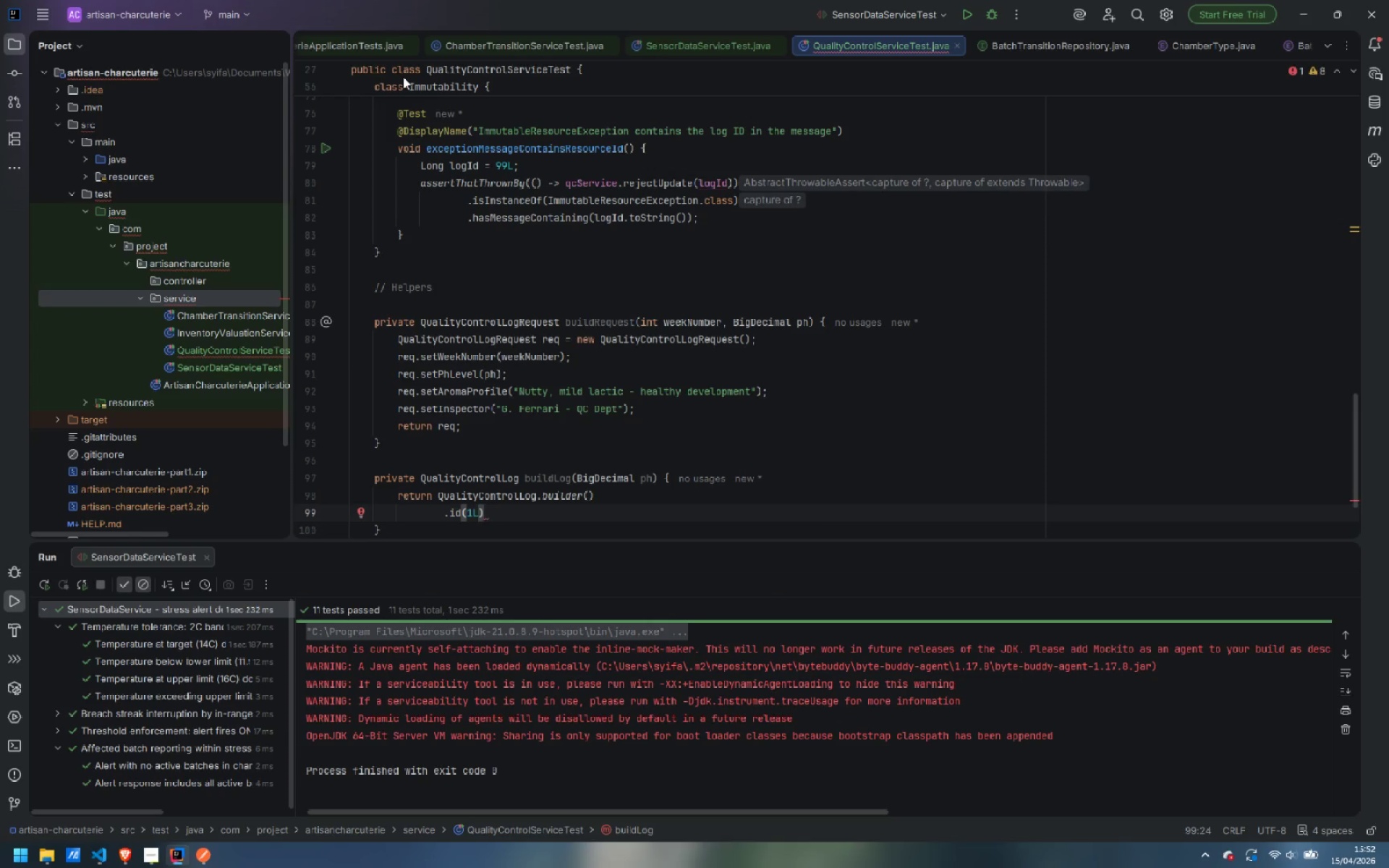 
type(.bta)
 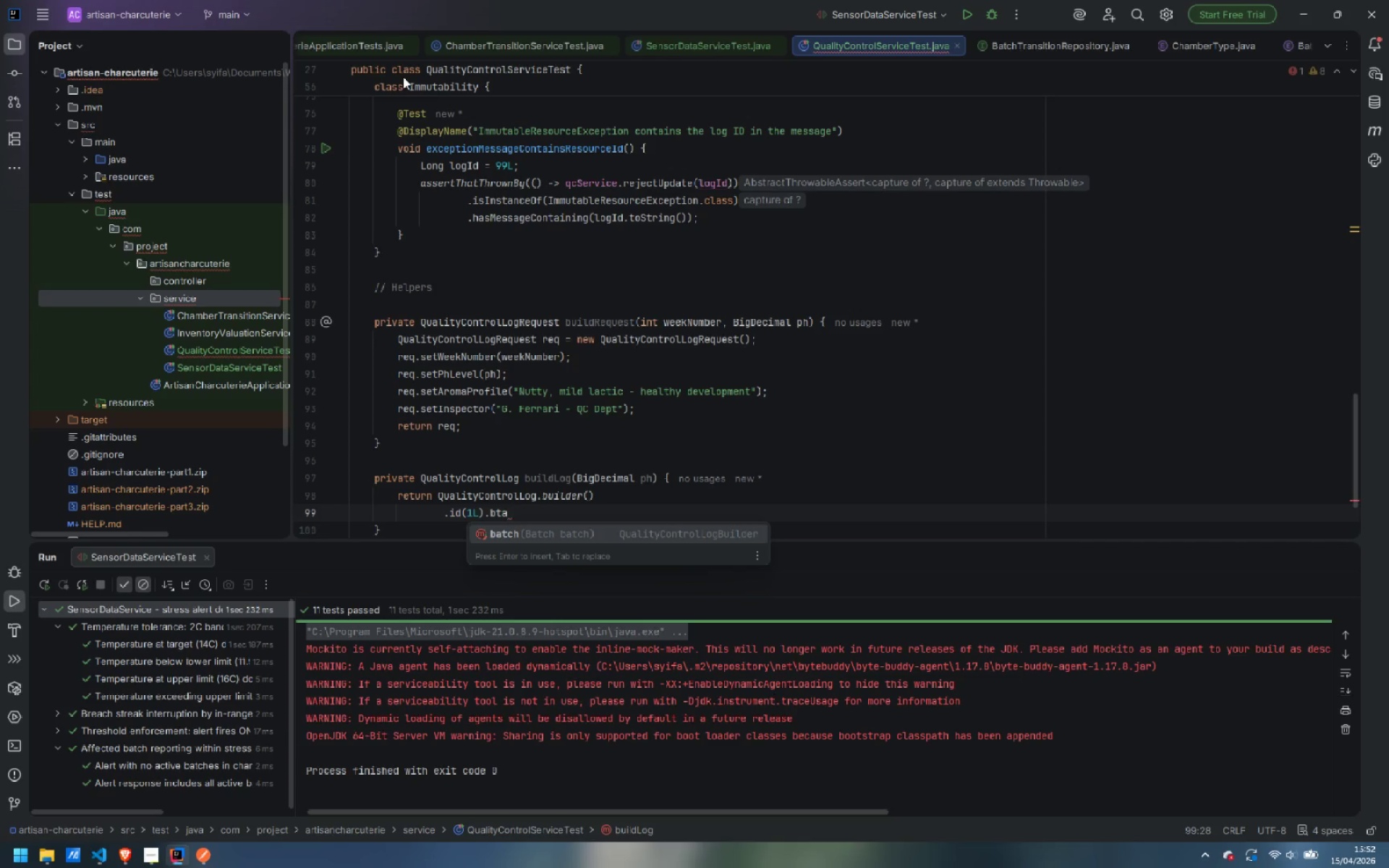 
key(Enter)
 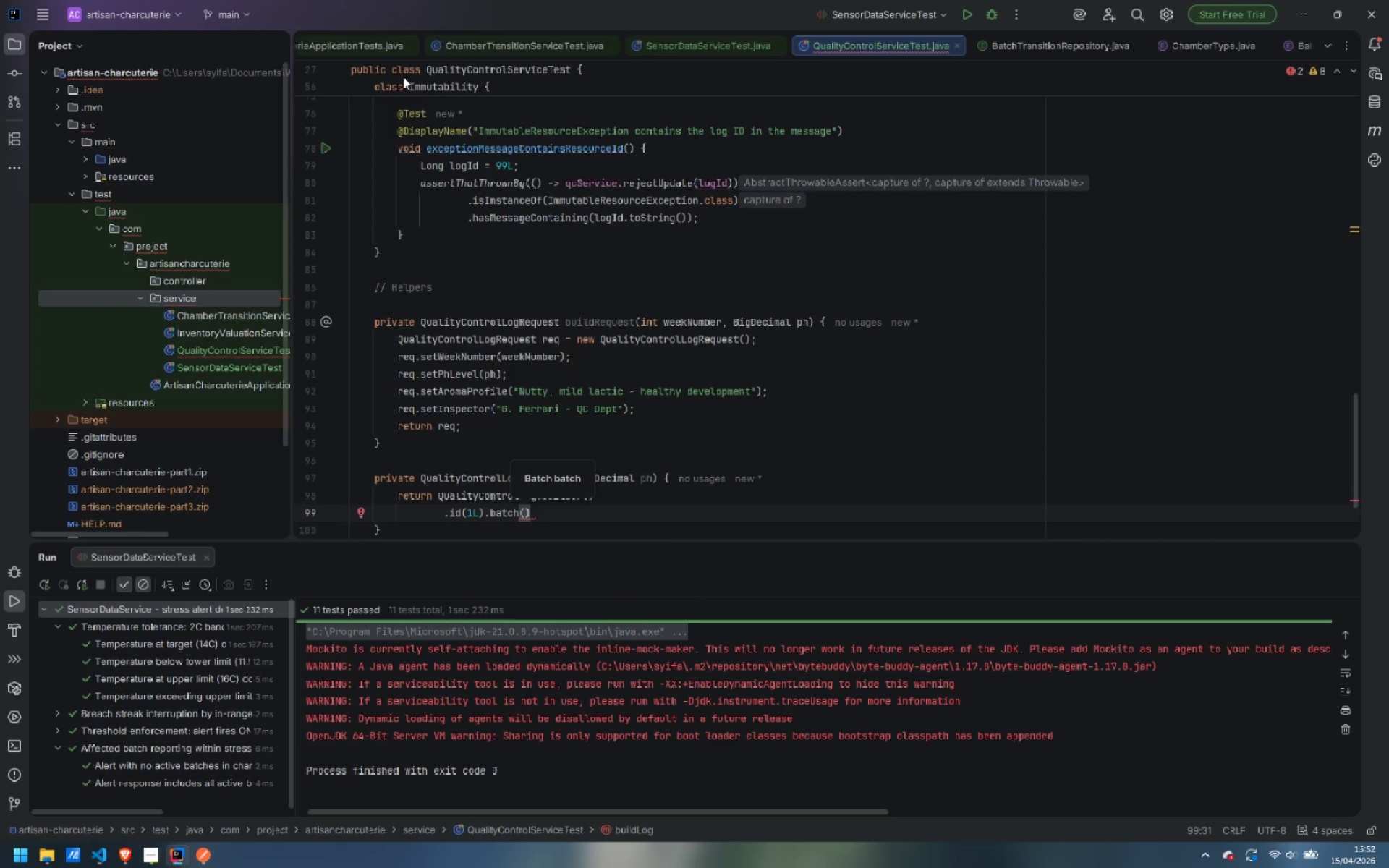 
type(agin)
 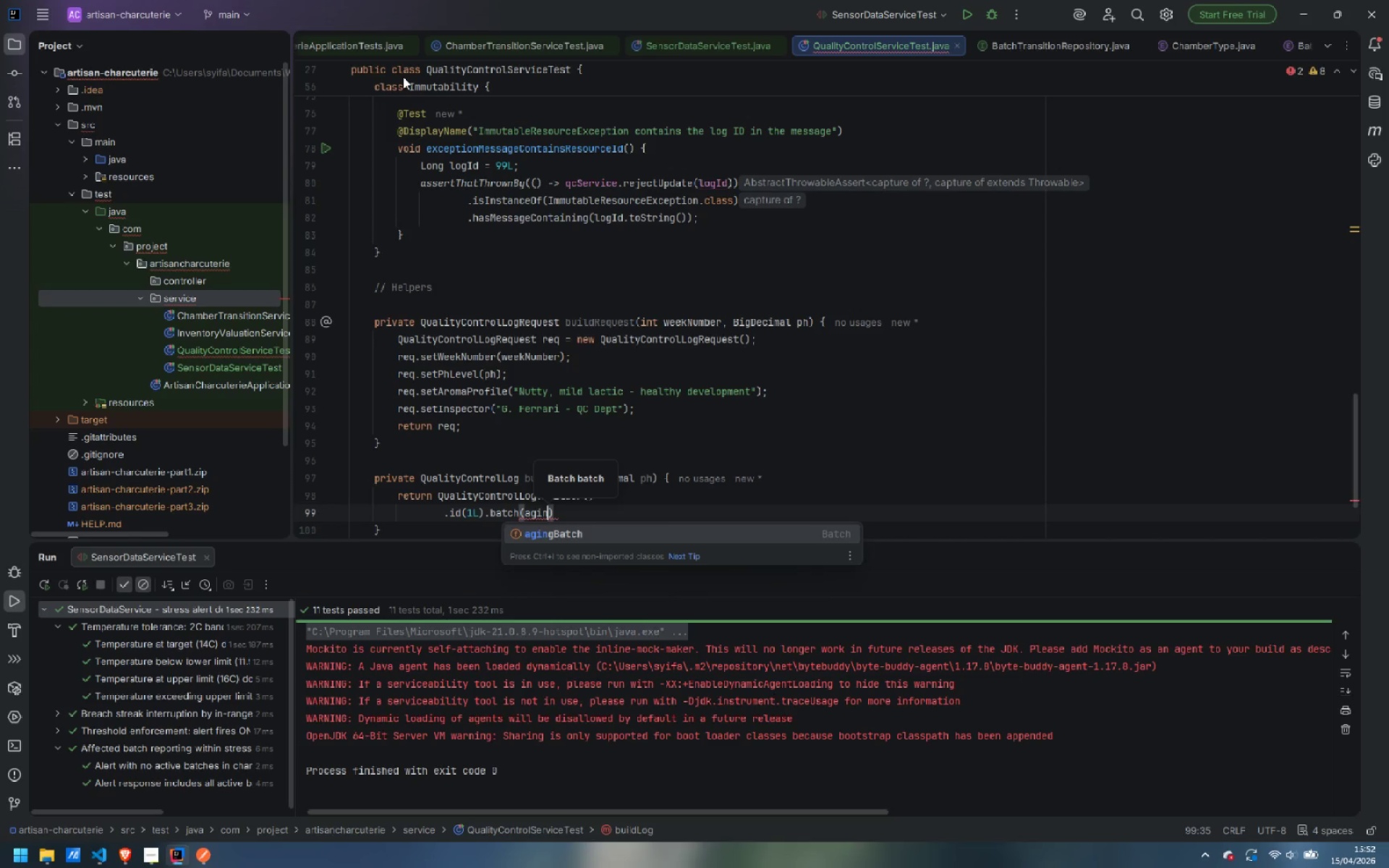 
key(Enter)
 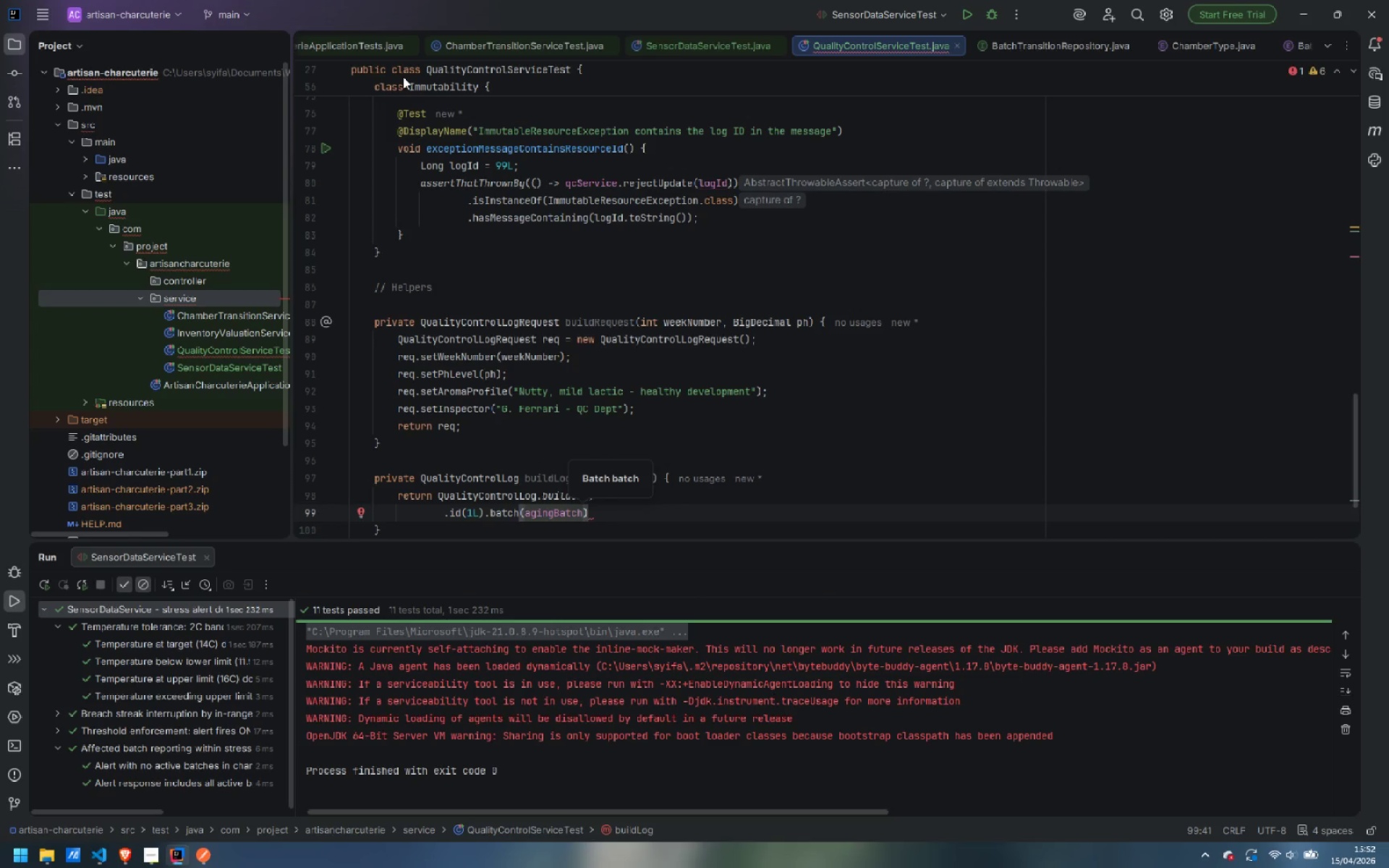 
key(ArrowRight)
 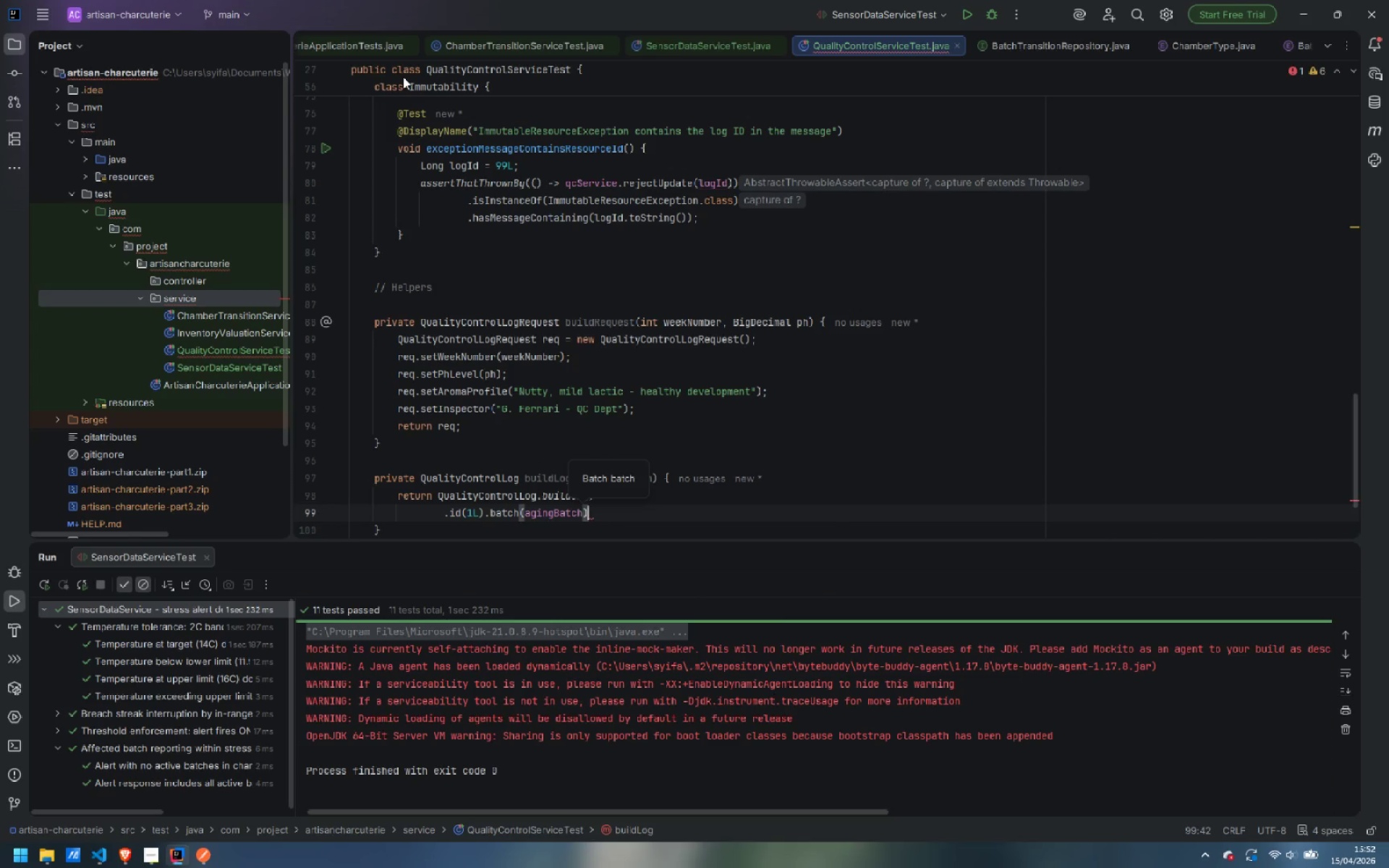 
type(.phLeve)
 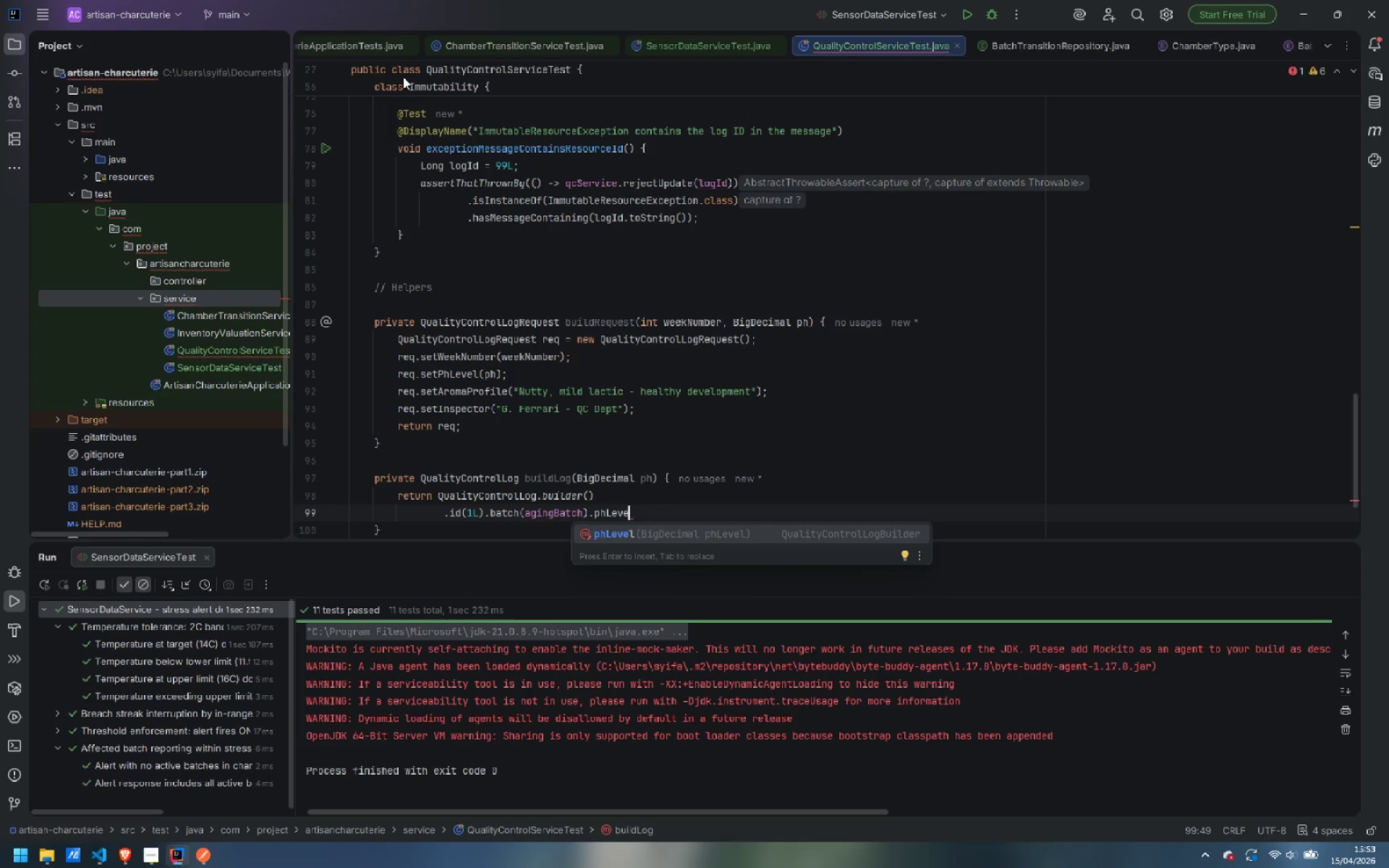 
key(Enter)
 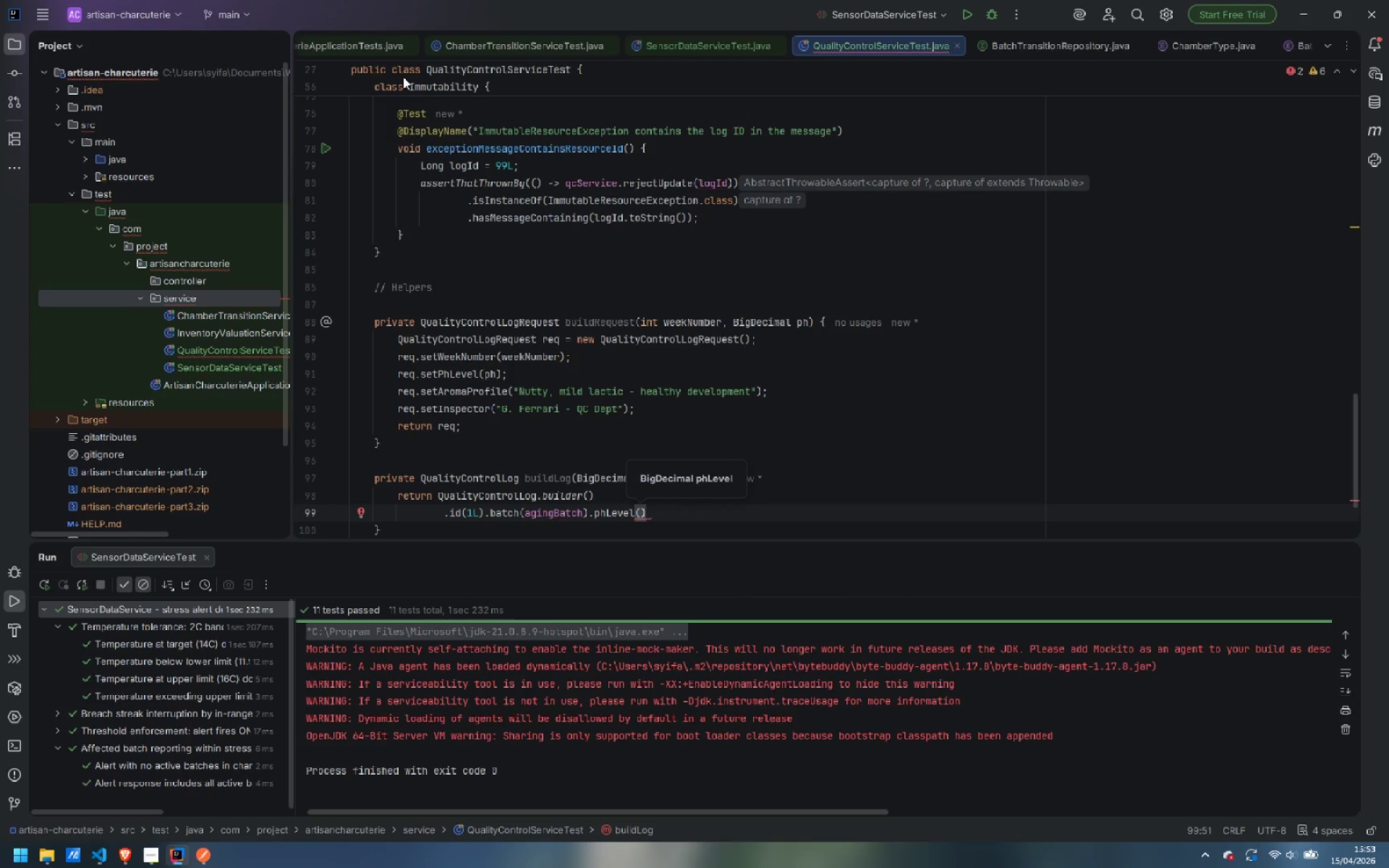 
type(ph)
 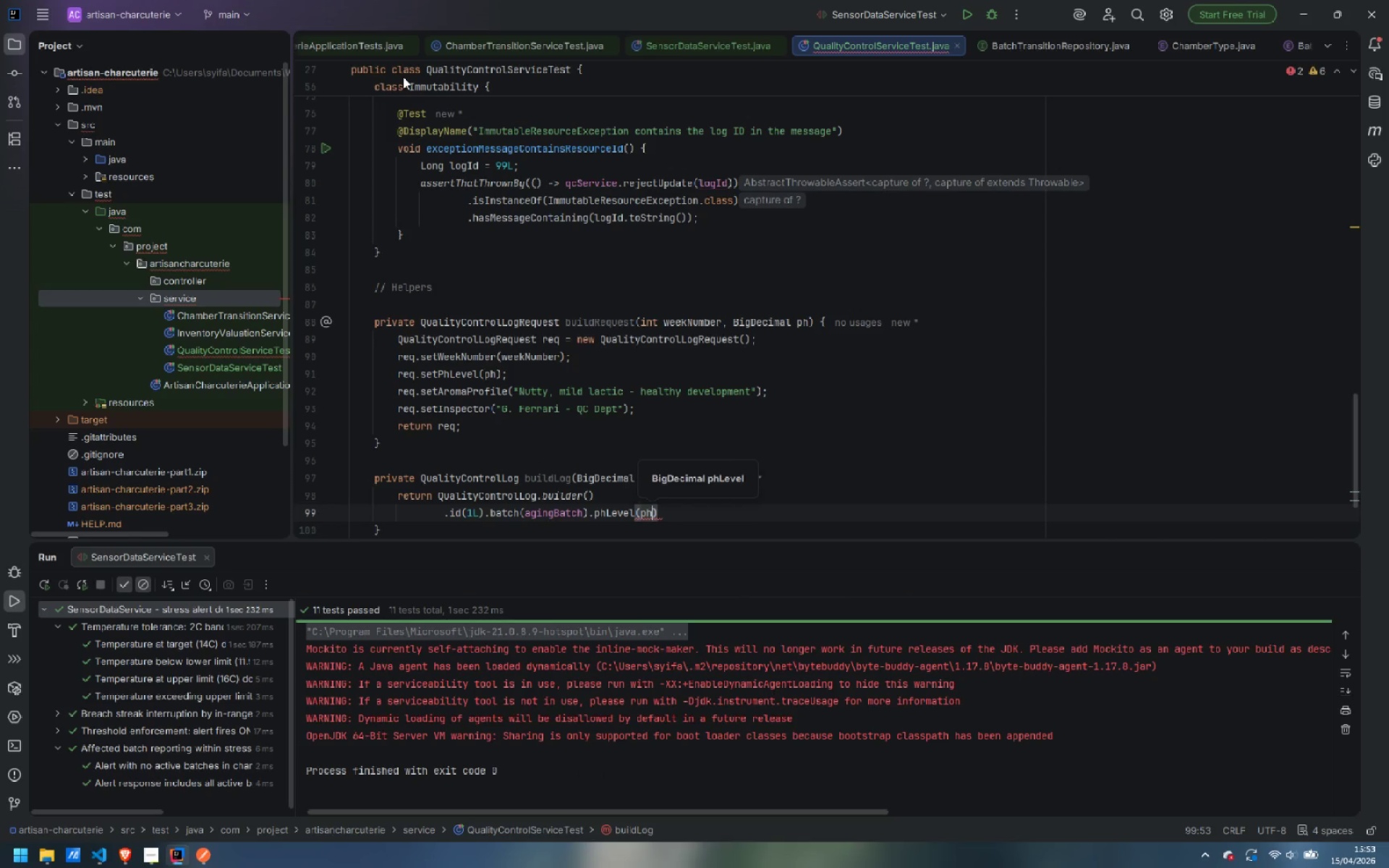 
key(ArrowRight)
 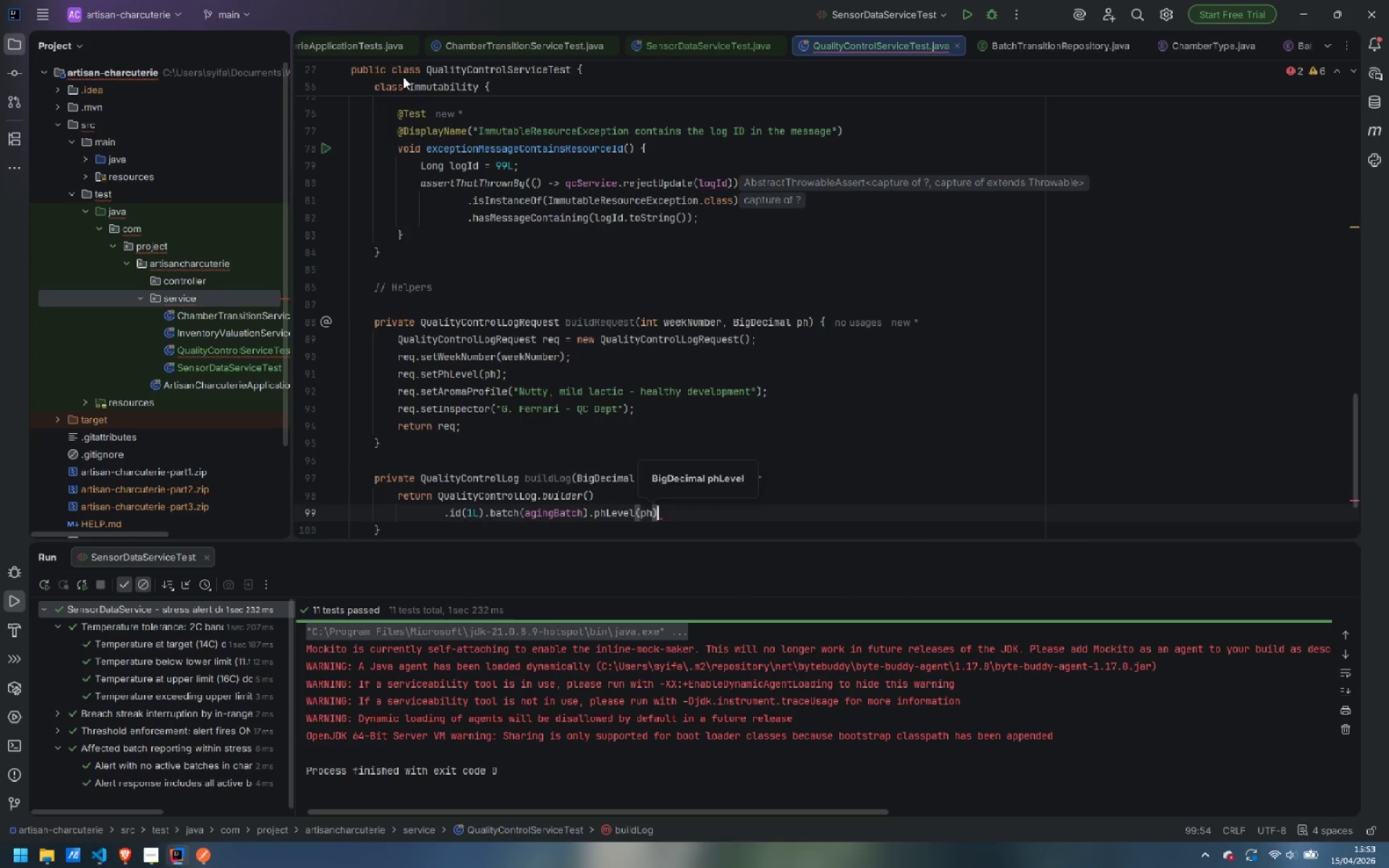 
key(Enter)
 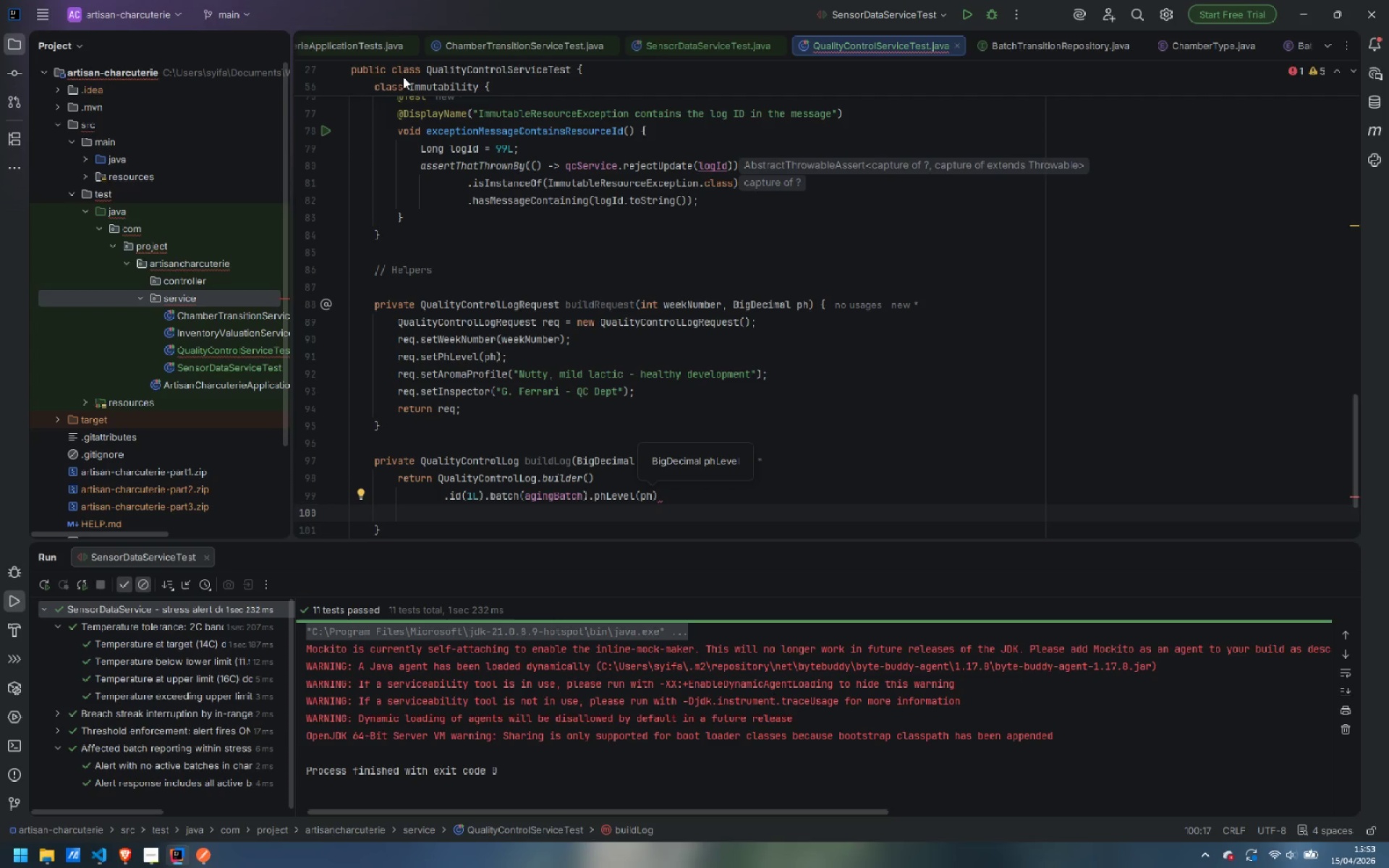 
type(.aroma)
 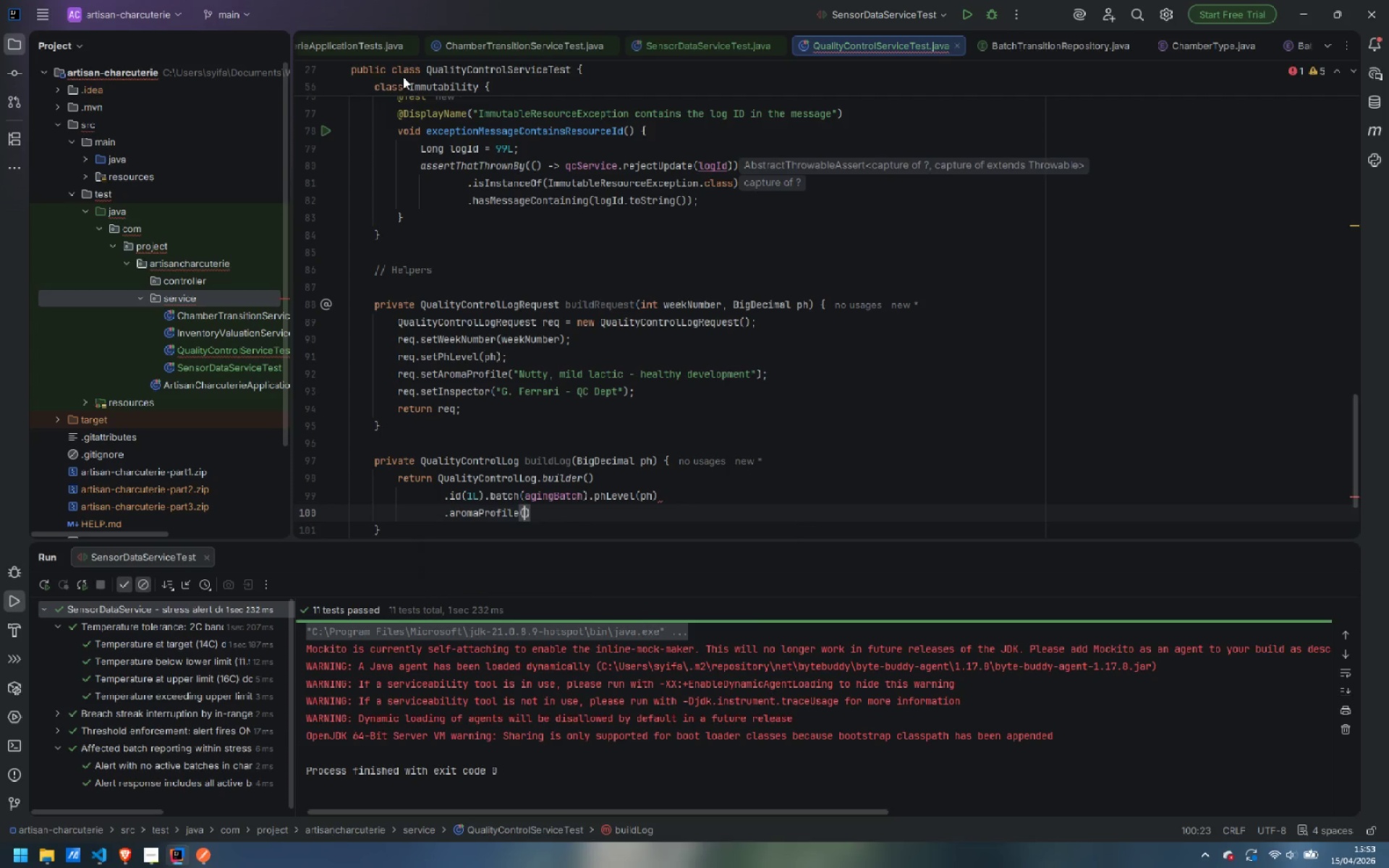 
key(Enter)
 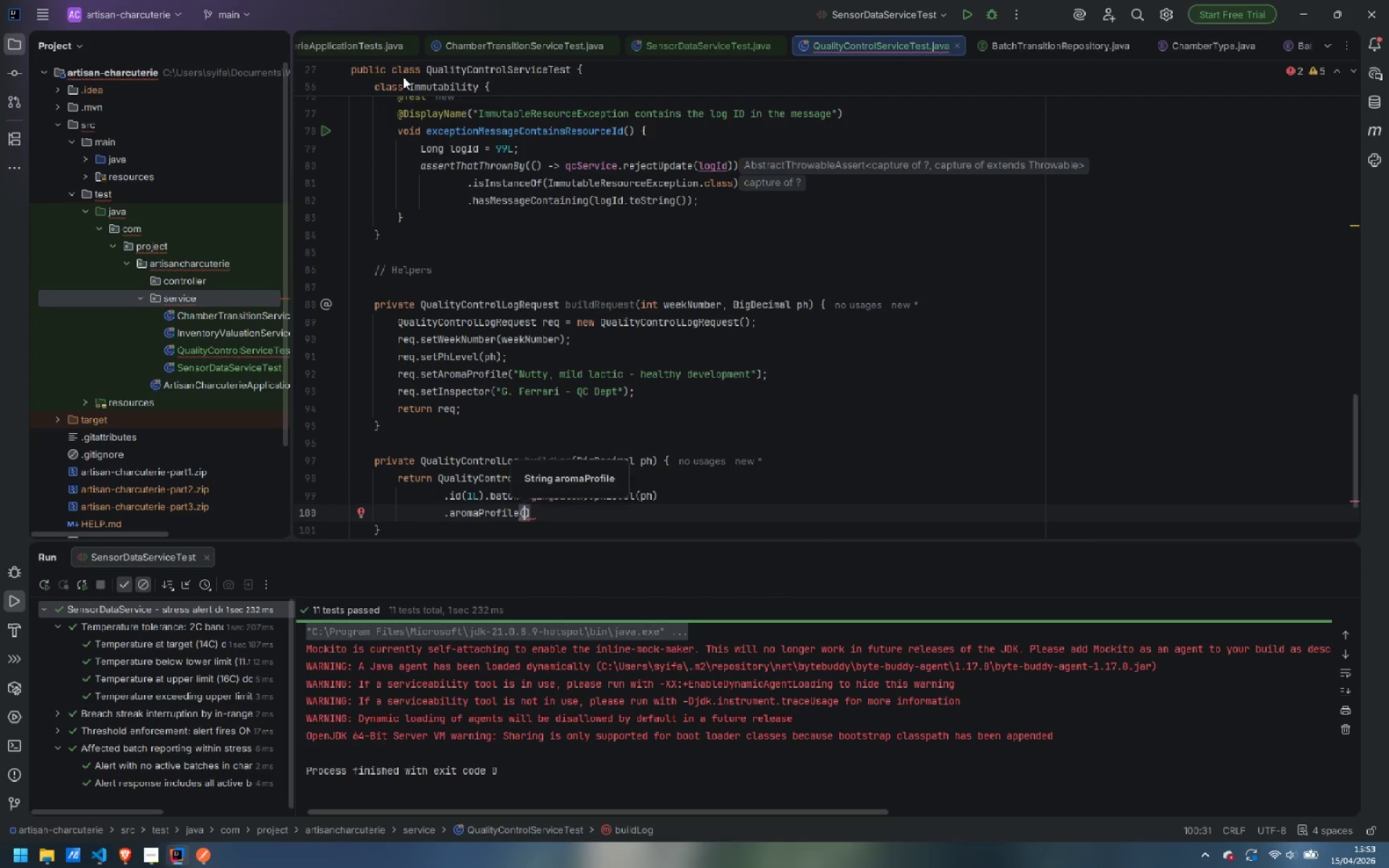 
type("Test aroma)
 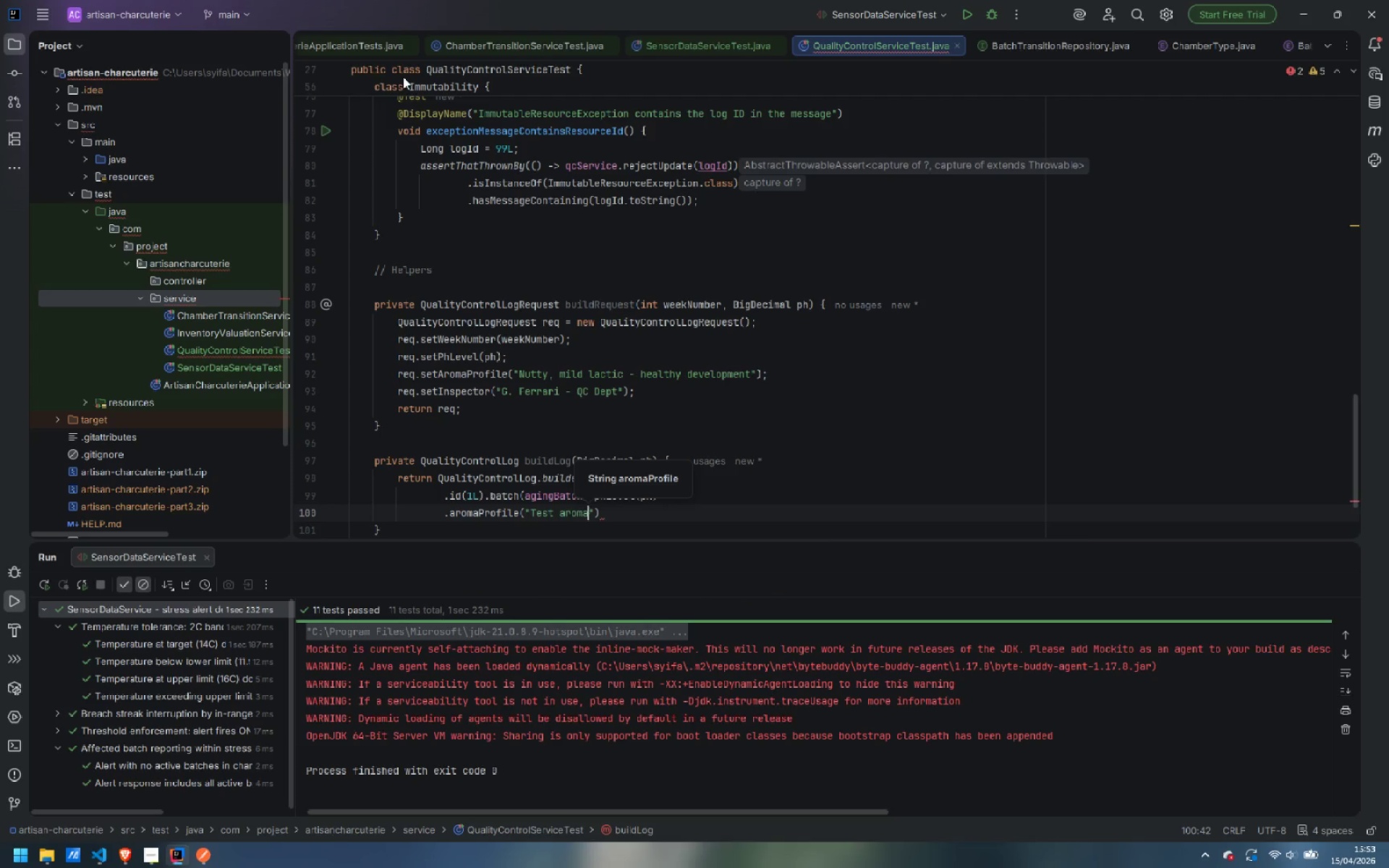 
key(ArrowRight)
 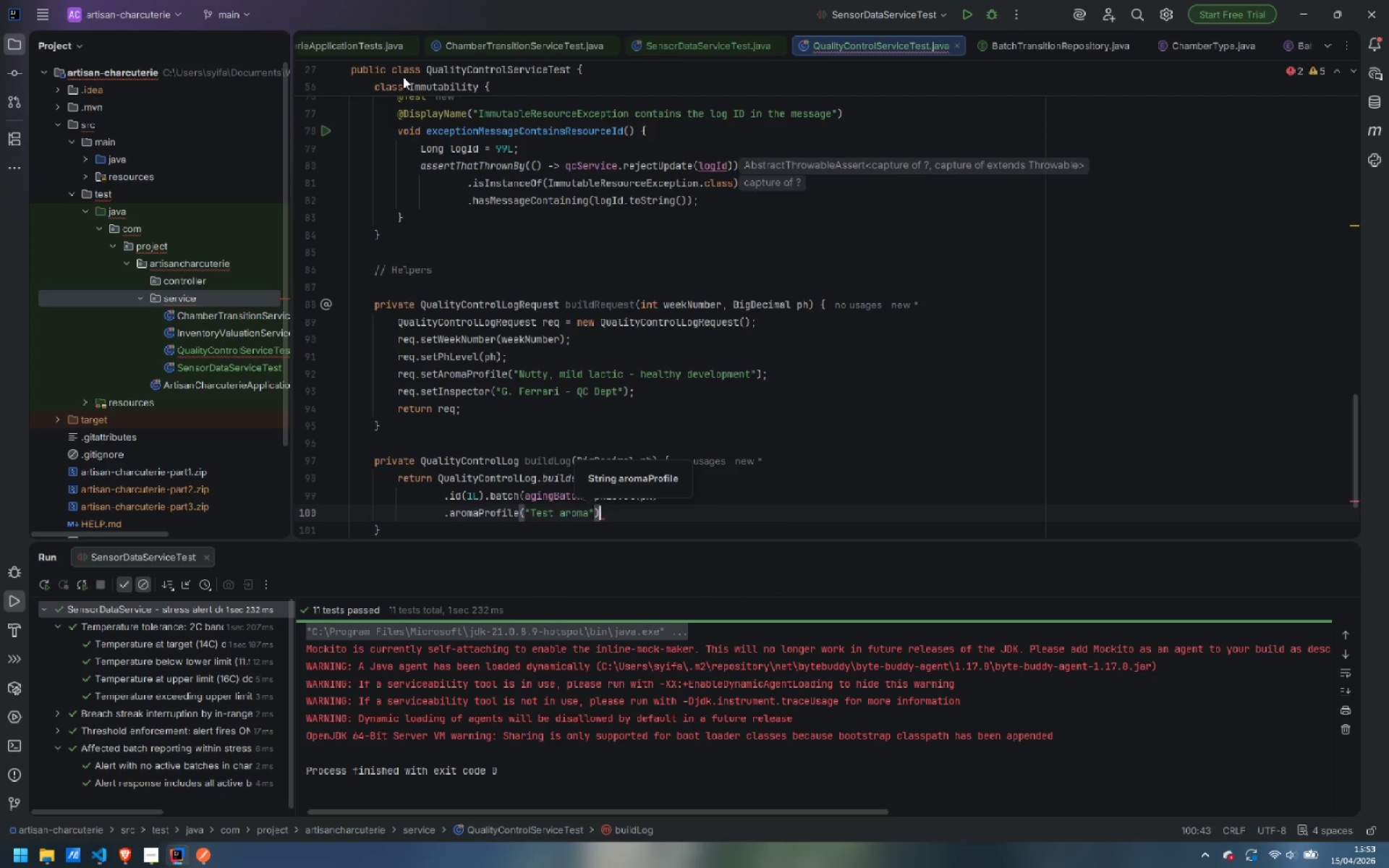 
key(ArrowRight)
 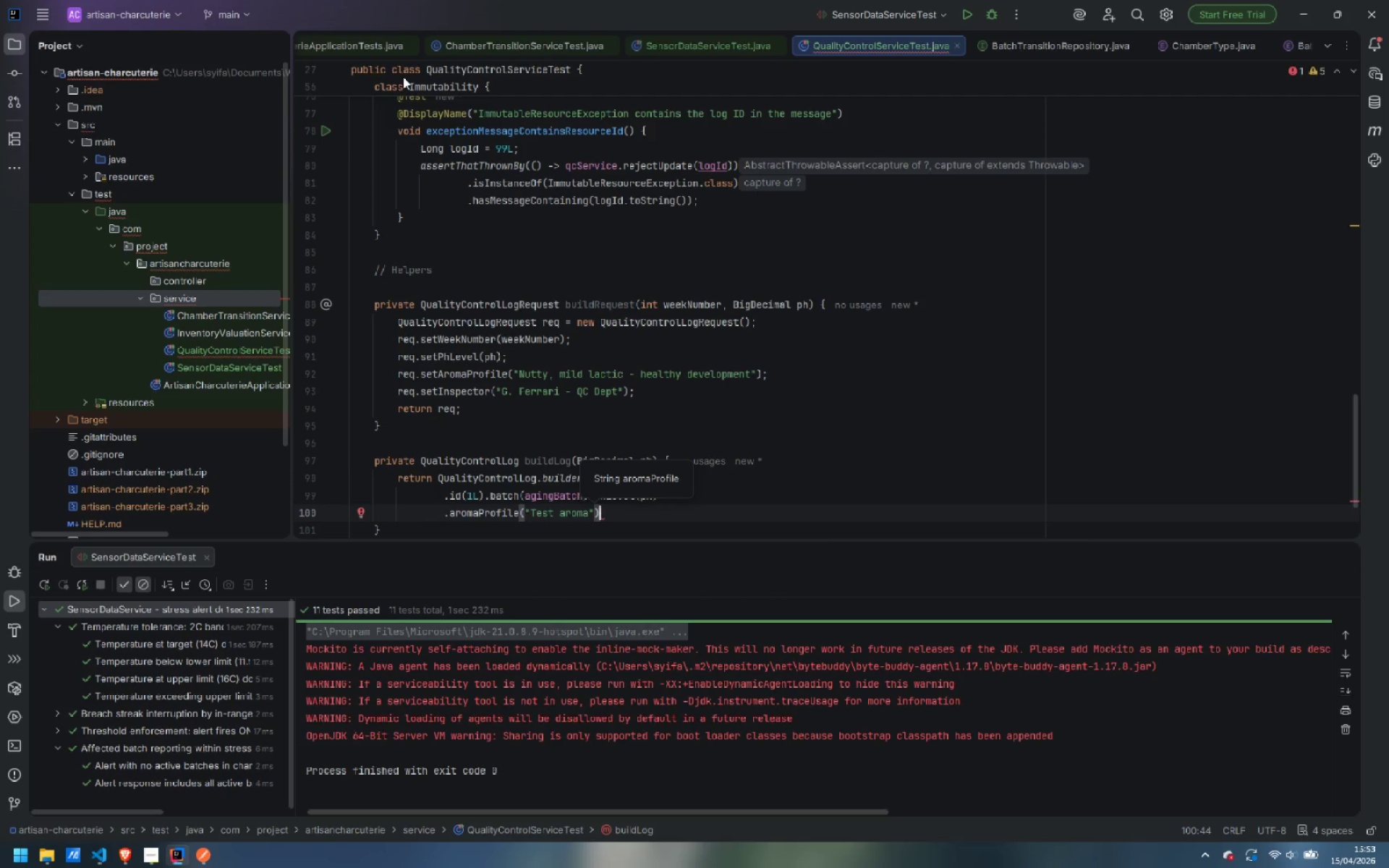 
type(.insep)
key(Backspace)
key(Backspace)
type(pec)
 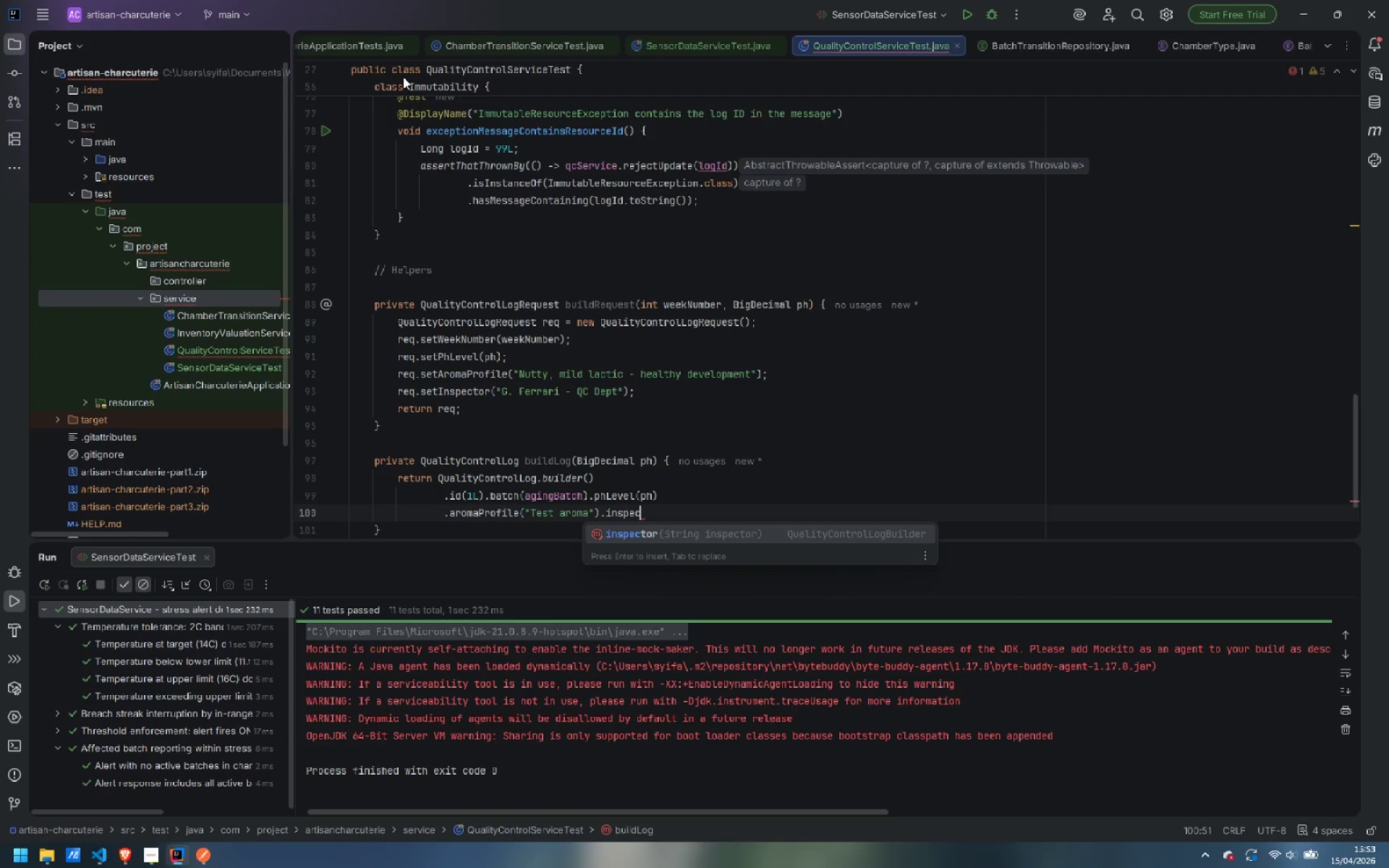 
key(Enter)
 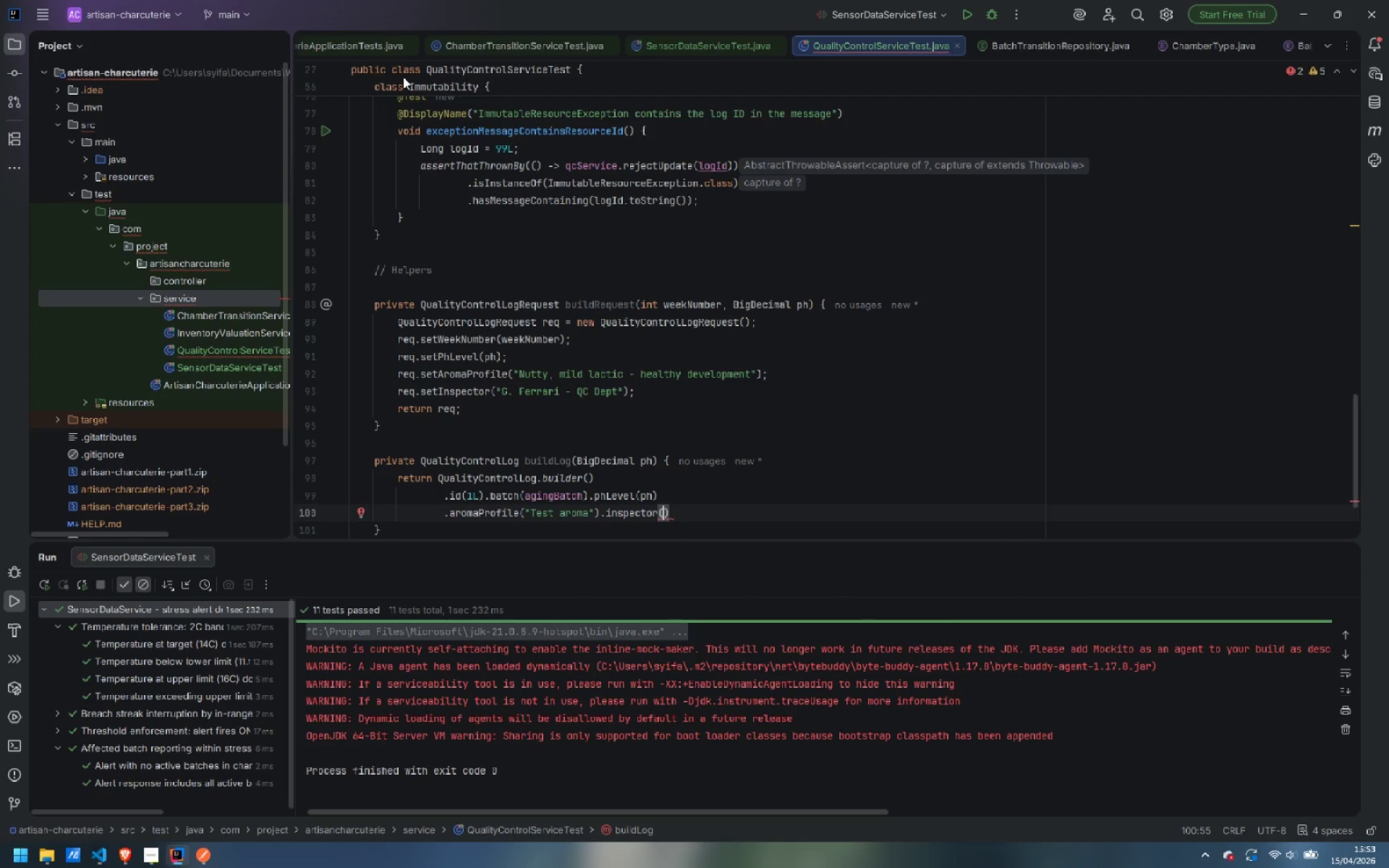 
type("Test Inspector)
 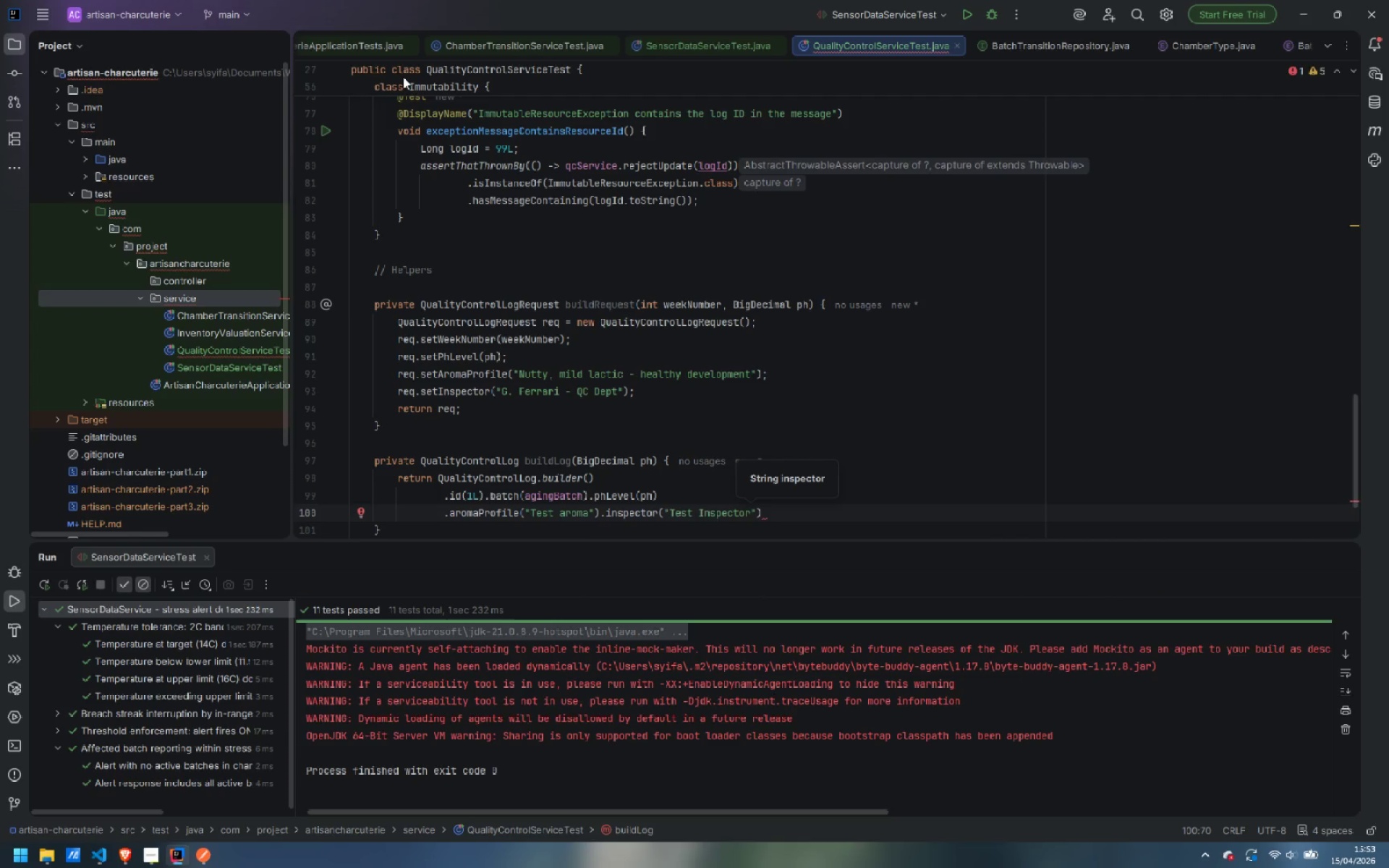 
key(ArrowRight)
 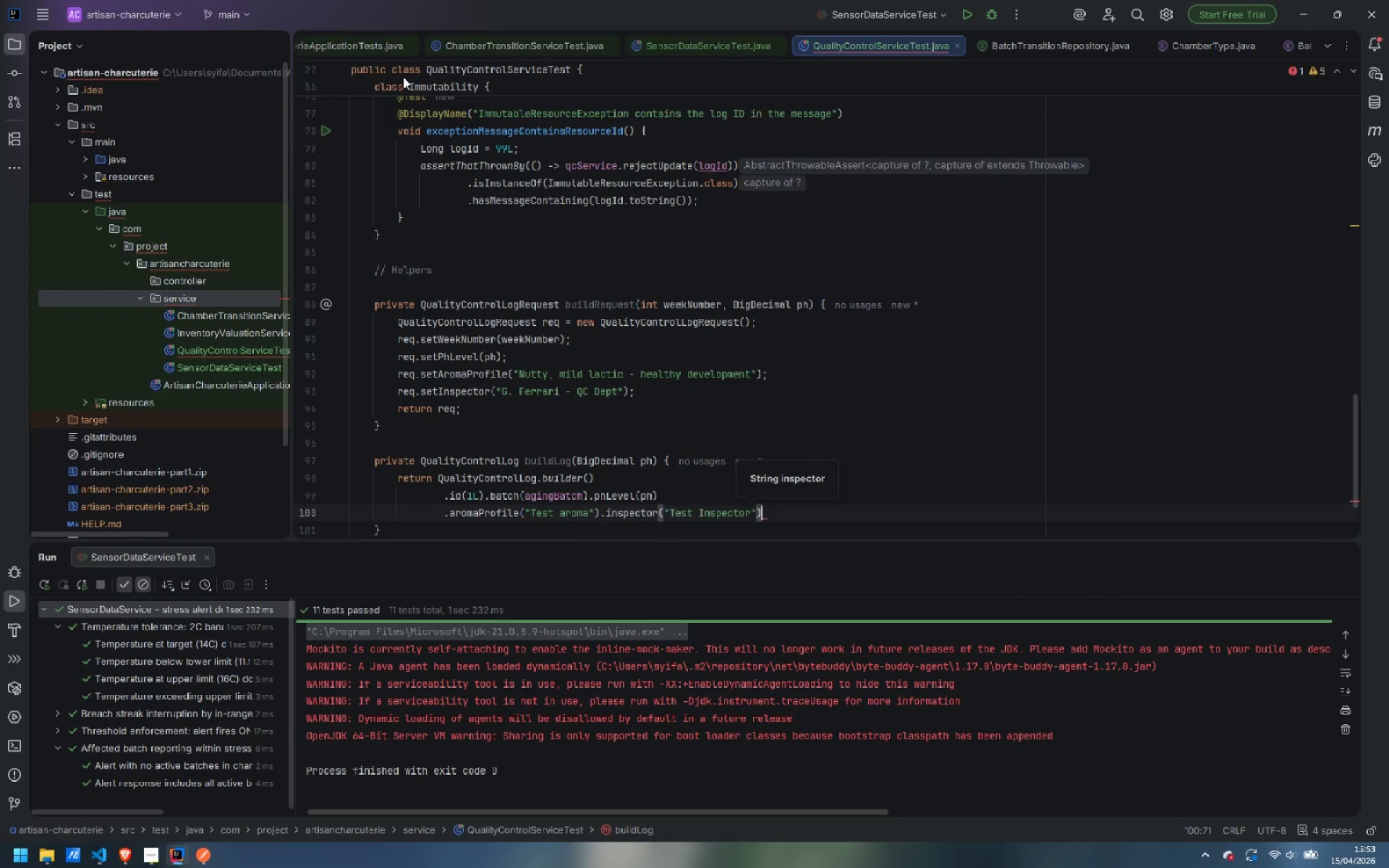 
key(ArrowRight)
 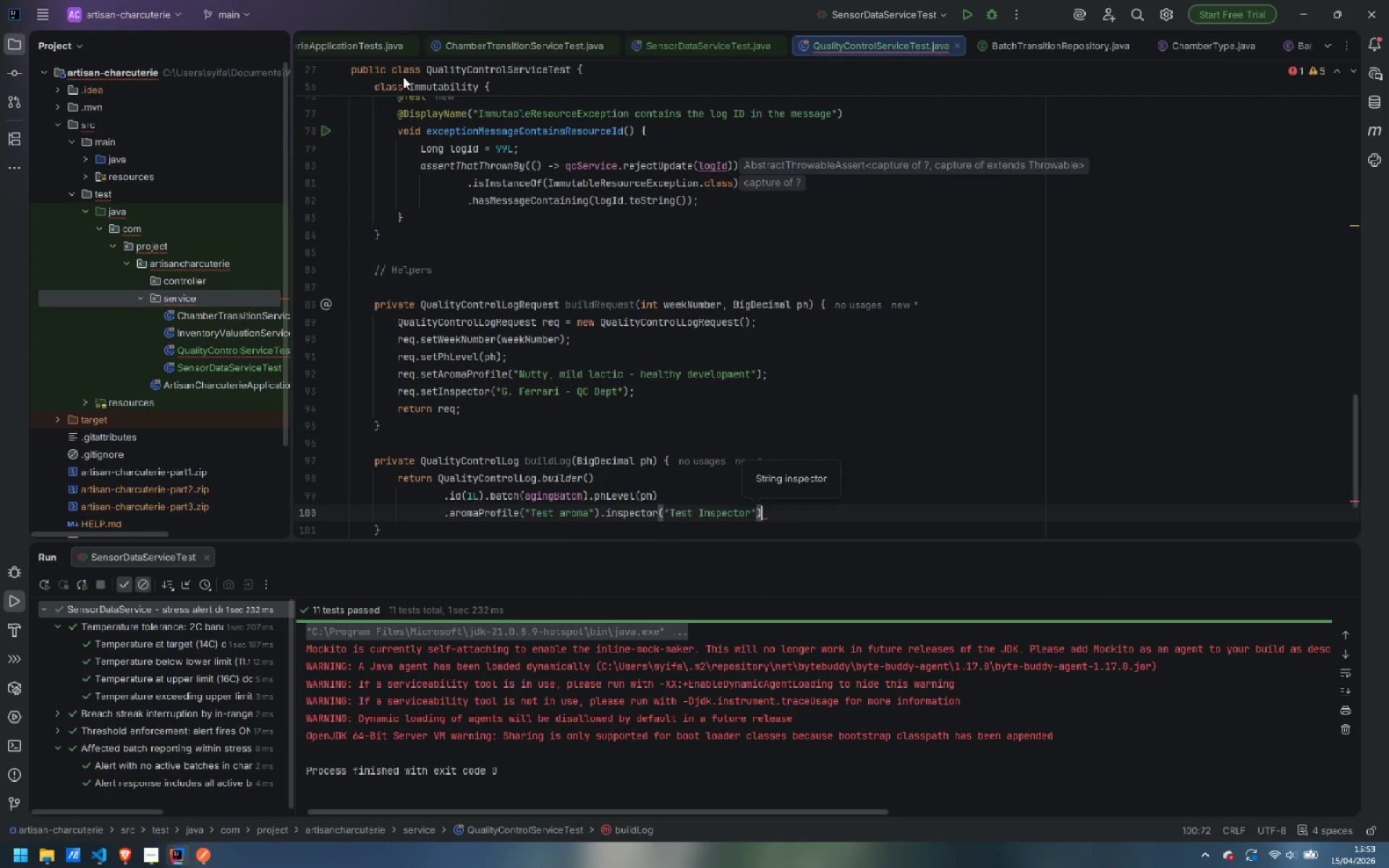 
key(Enter)
 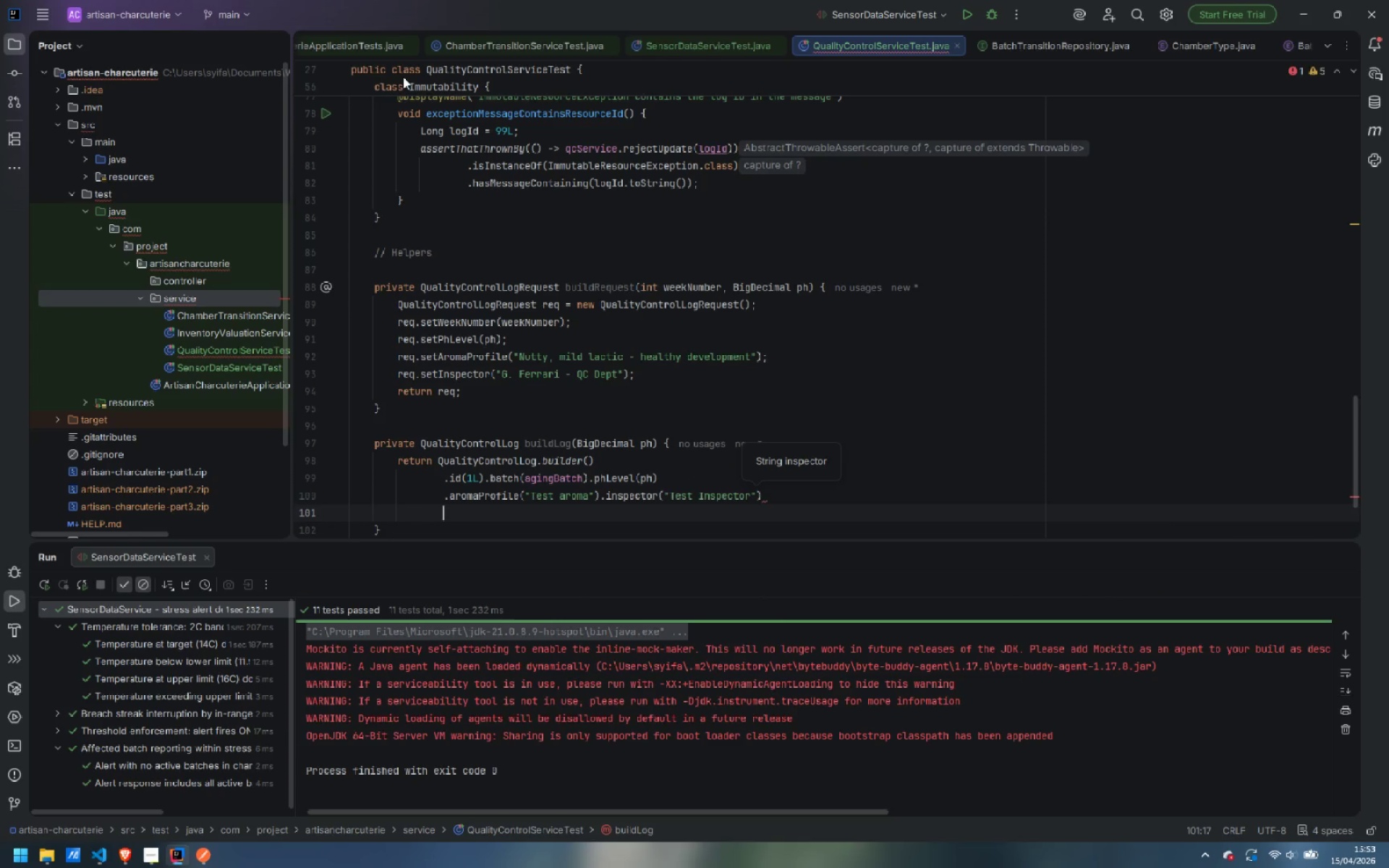 
type(.week)
 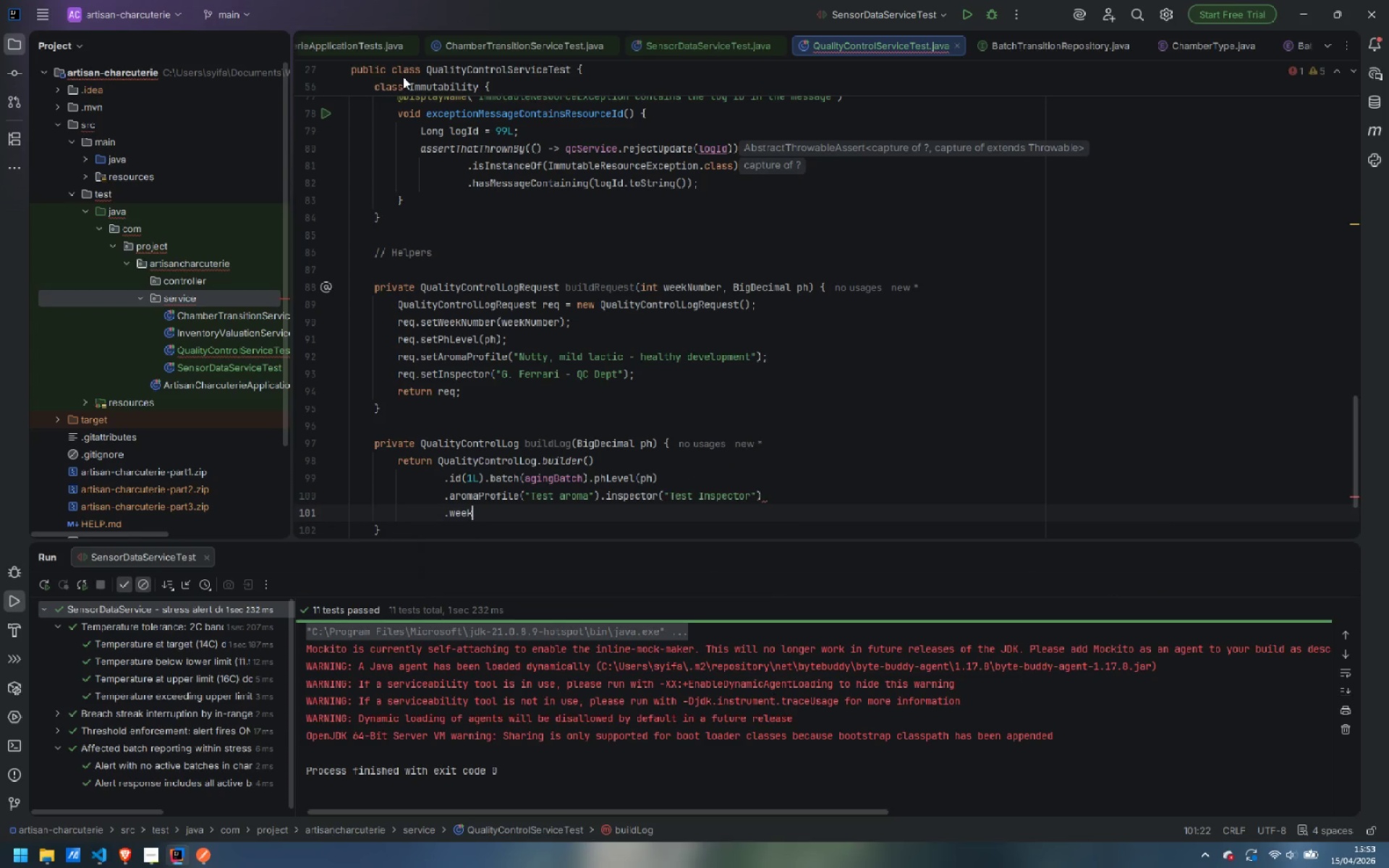 
key(Enter)
 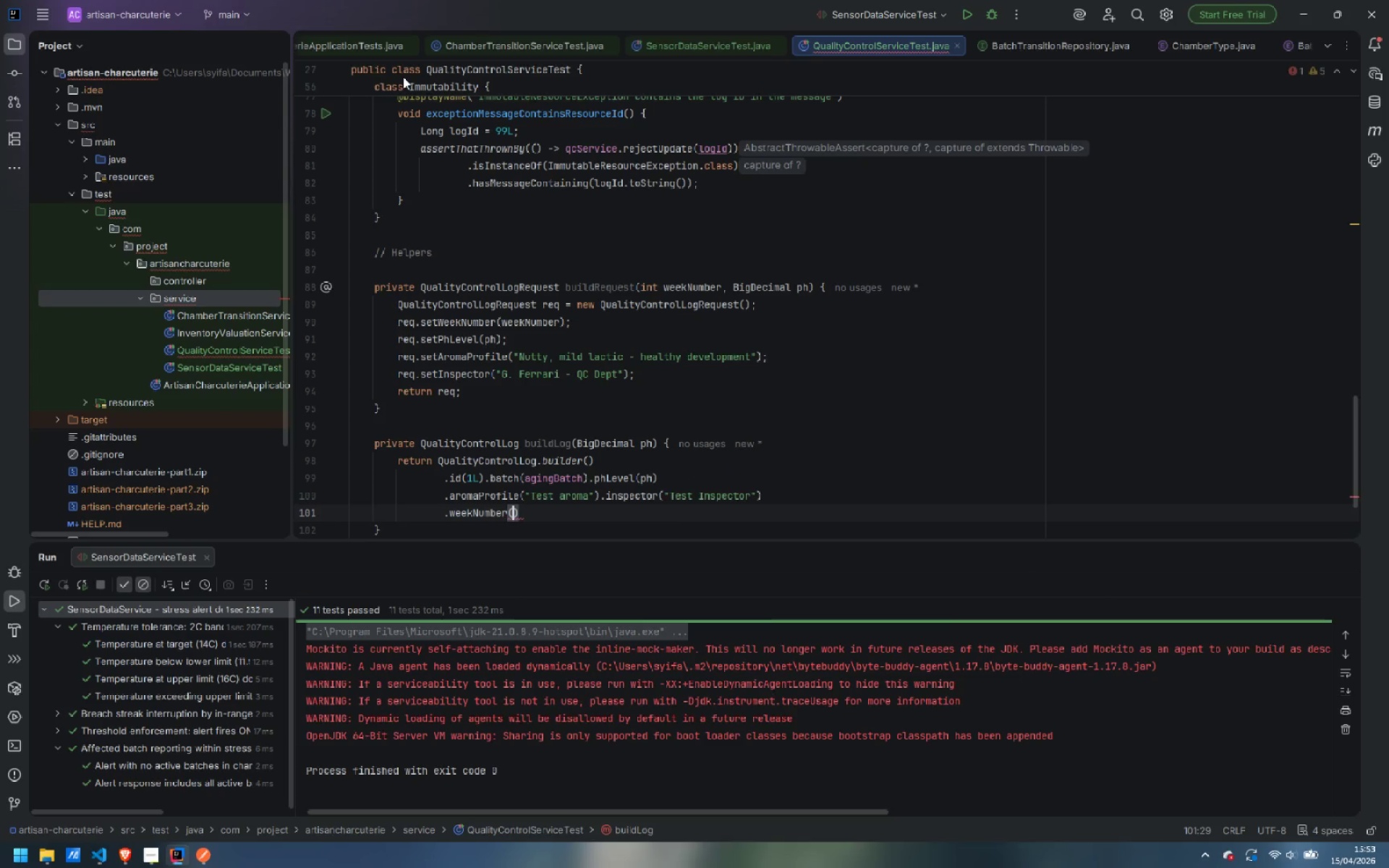 
key(1)
 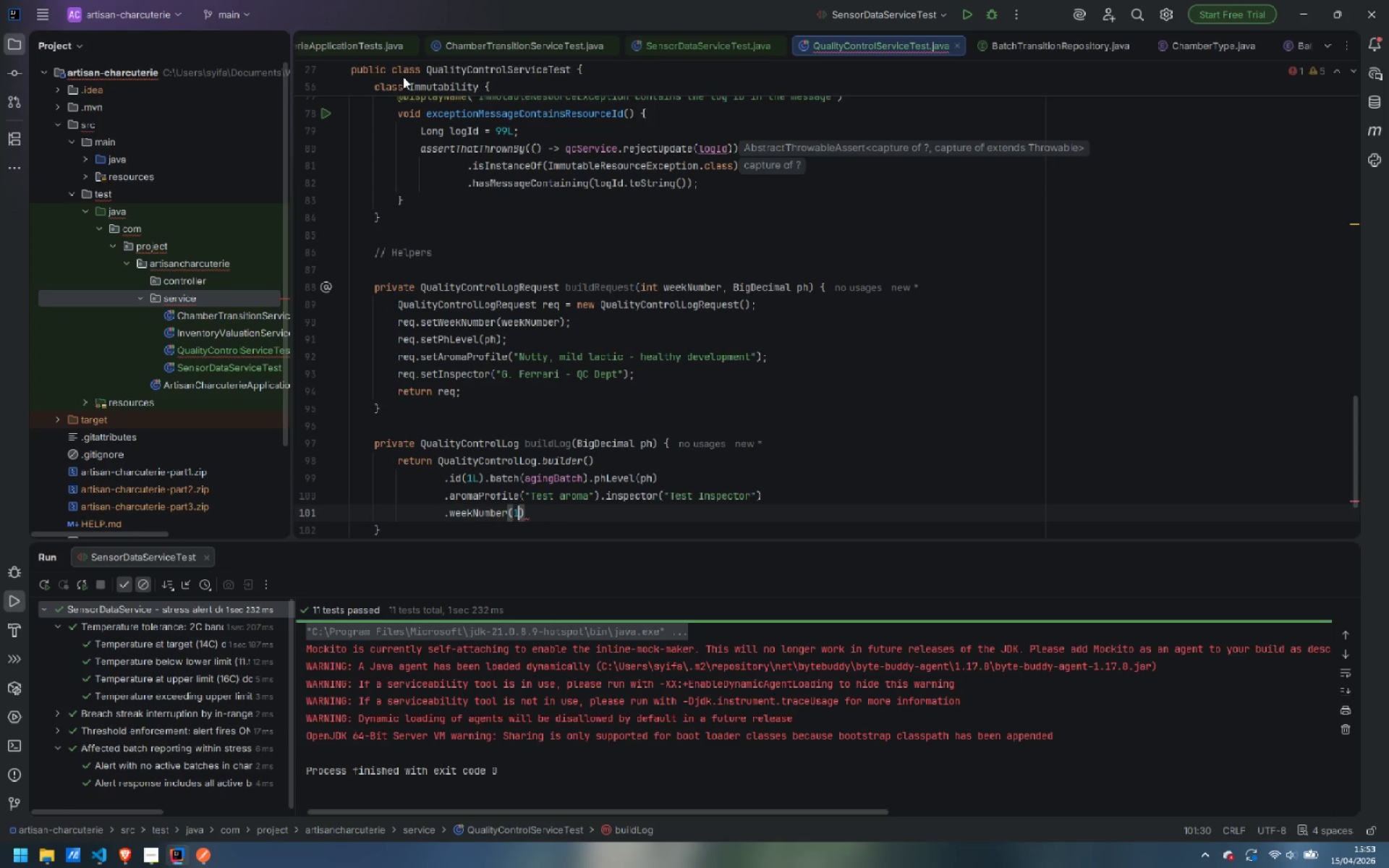 
key(ArrowRight)
 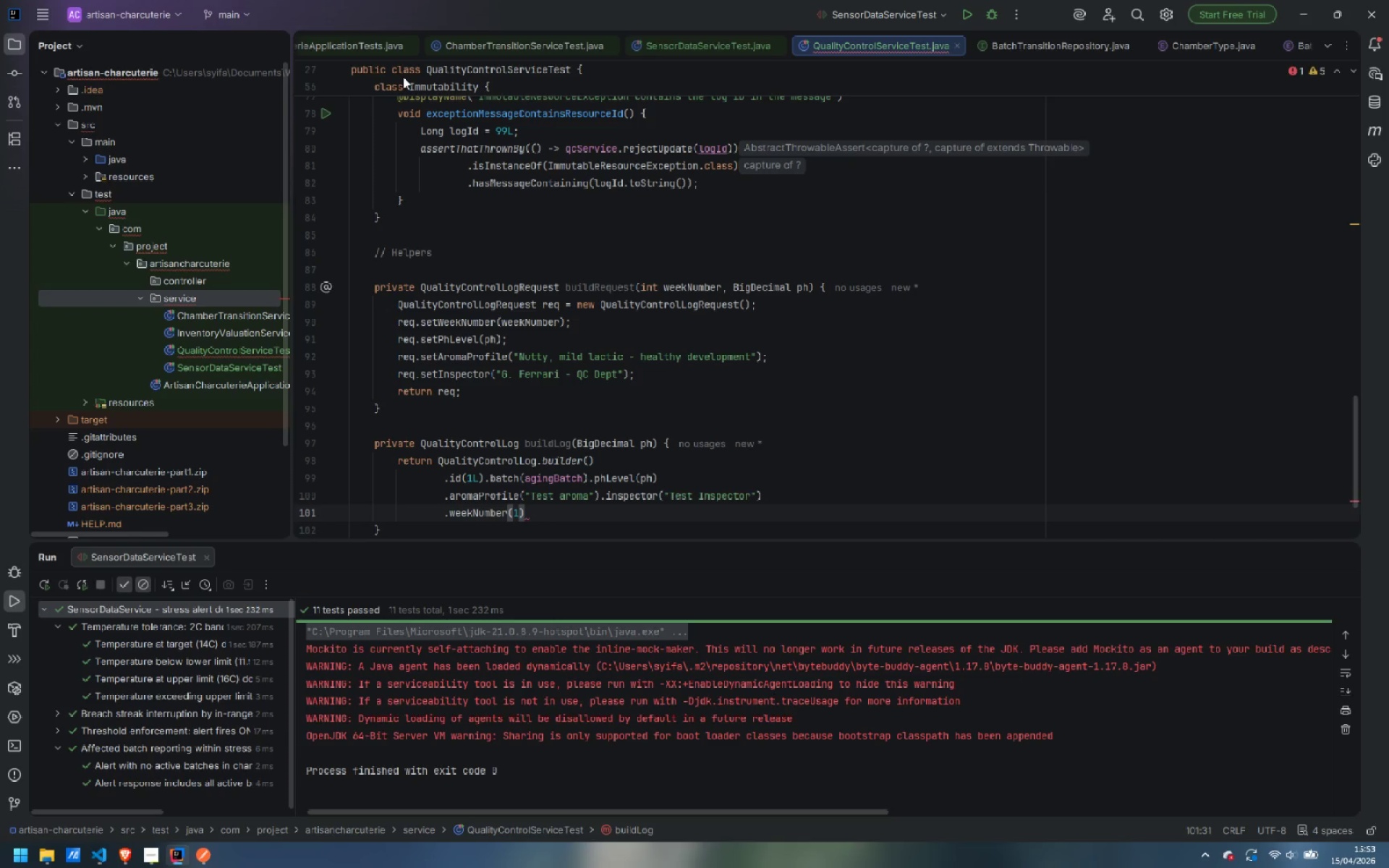 
type(.logget)
key(Backspace)
type(d)
 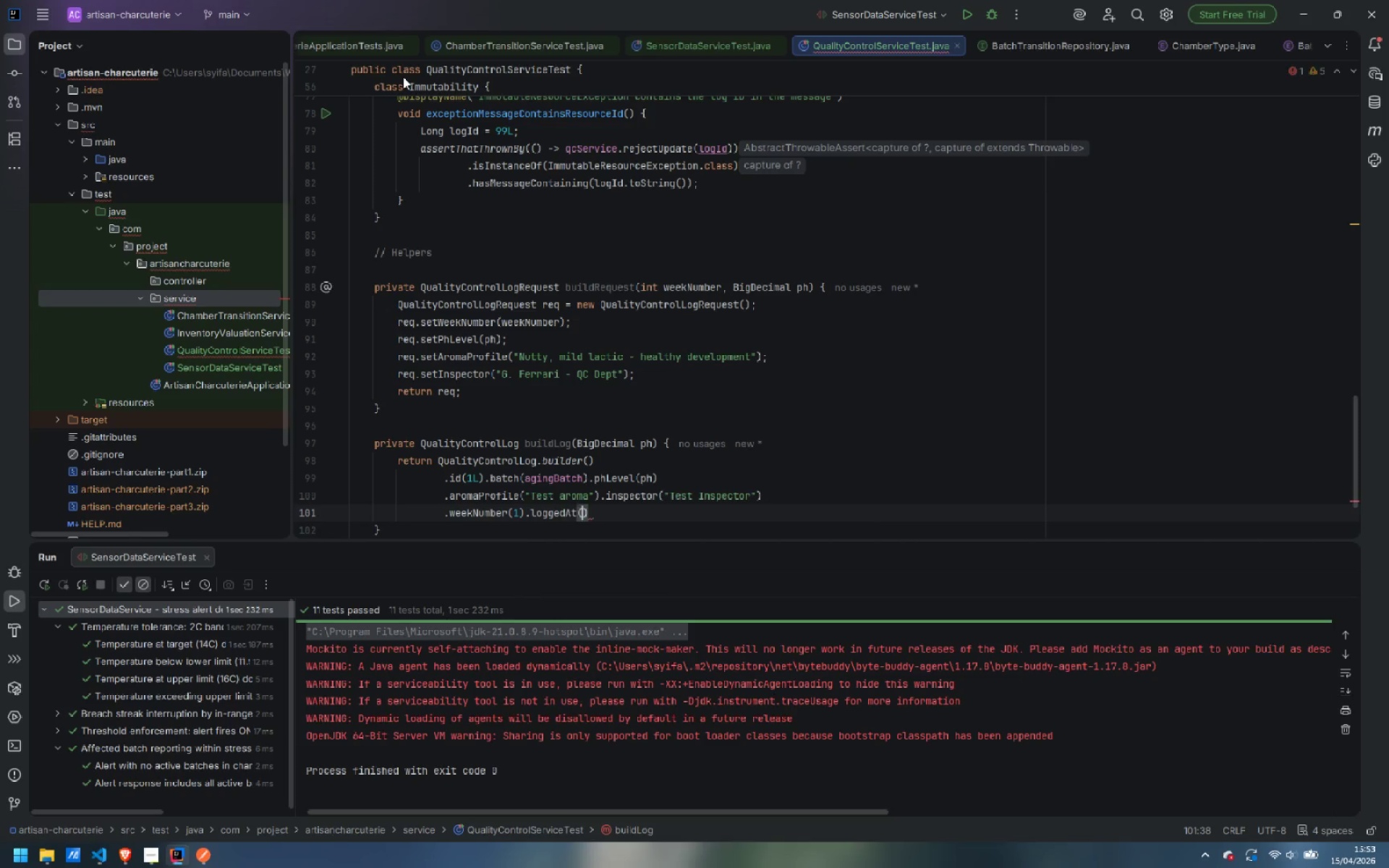 
key(Enter)
 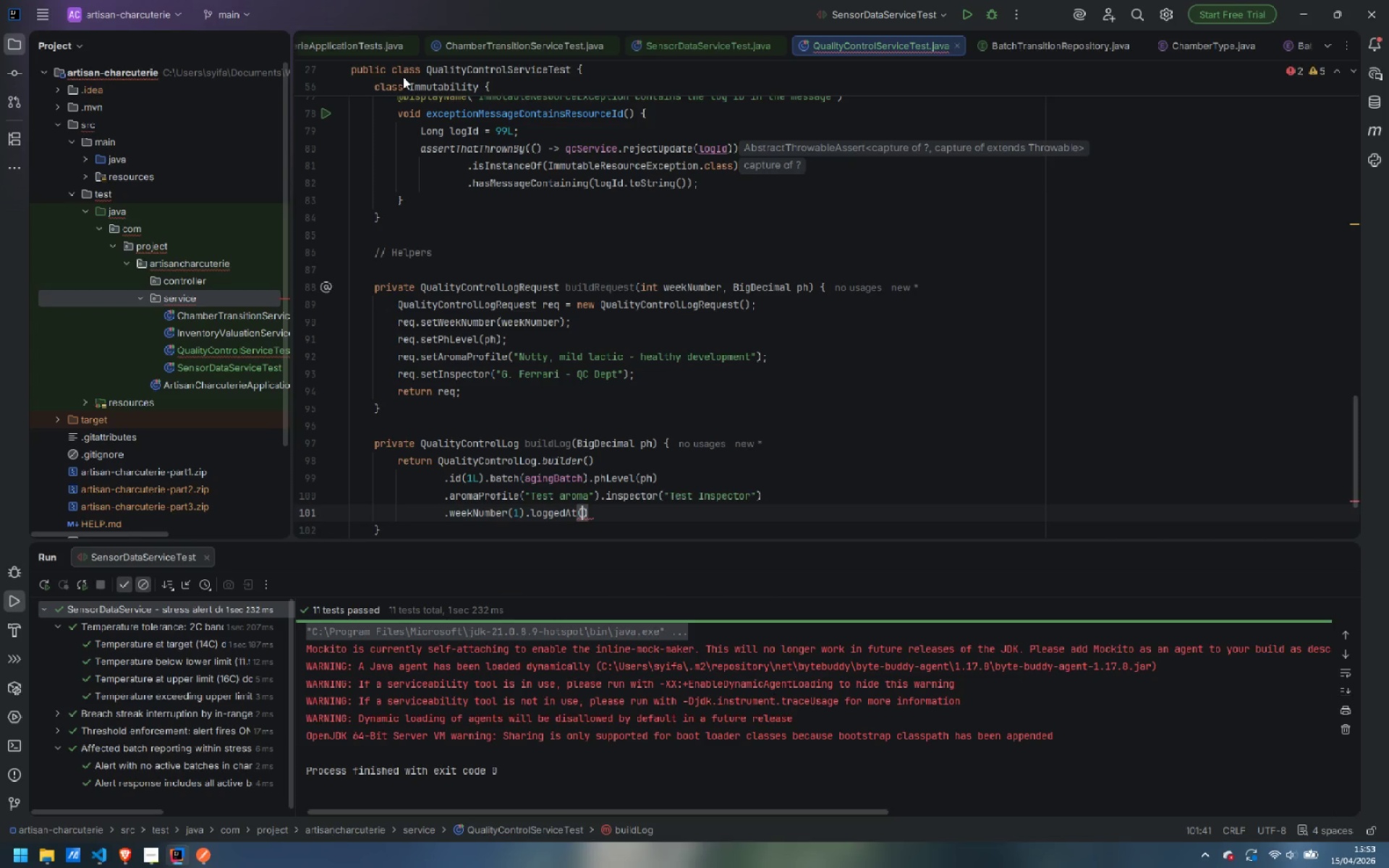 
type(LocalDateTime.now)
 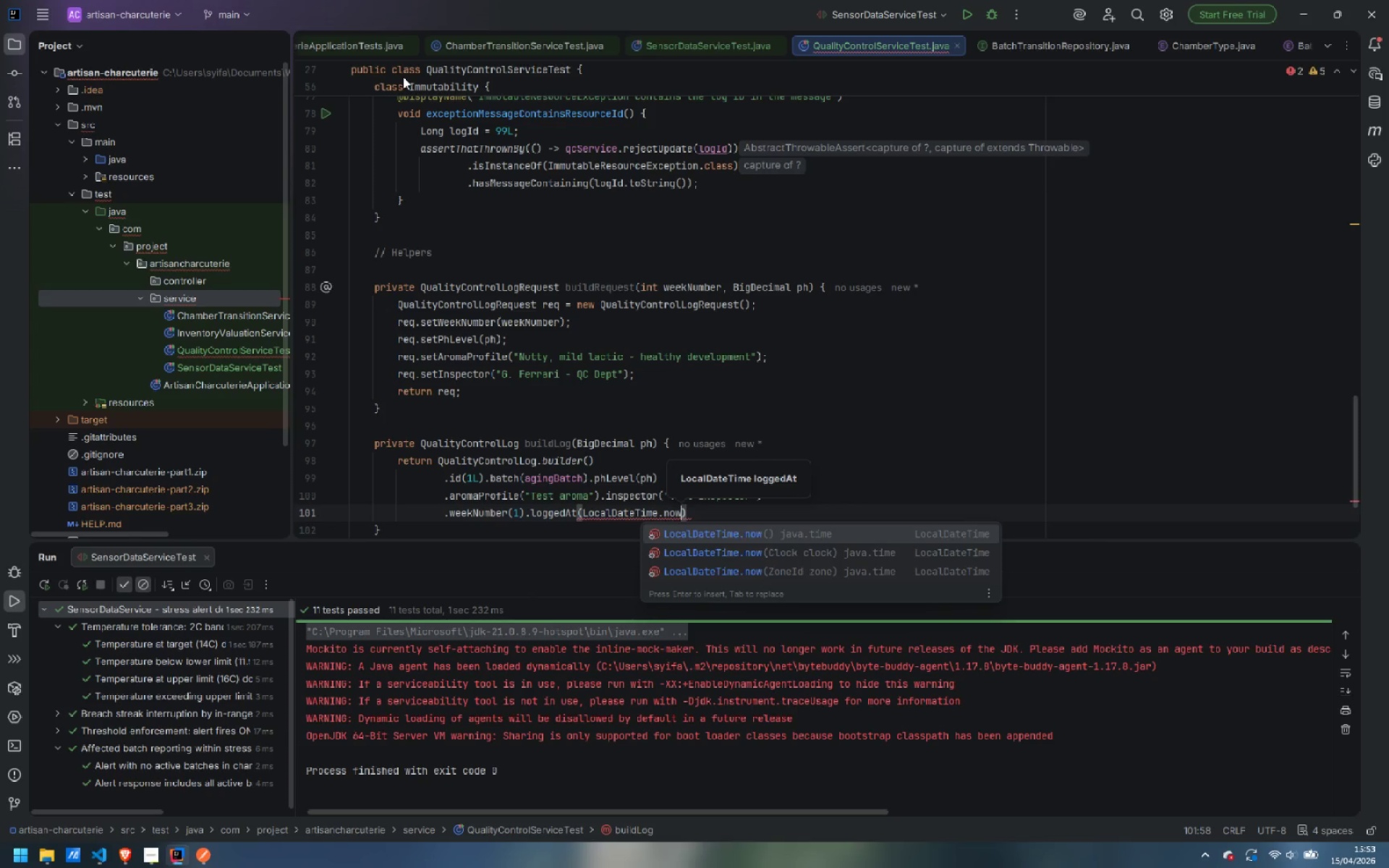 
key(Enter)
 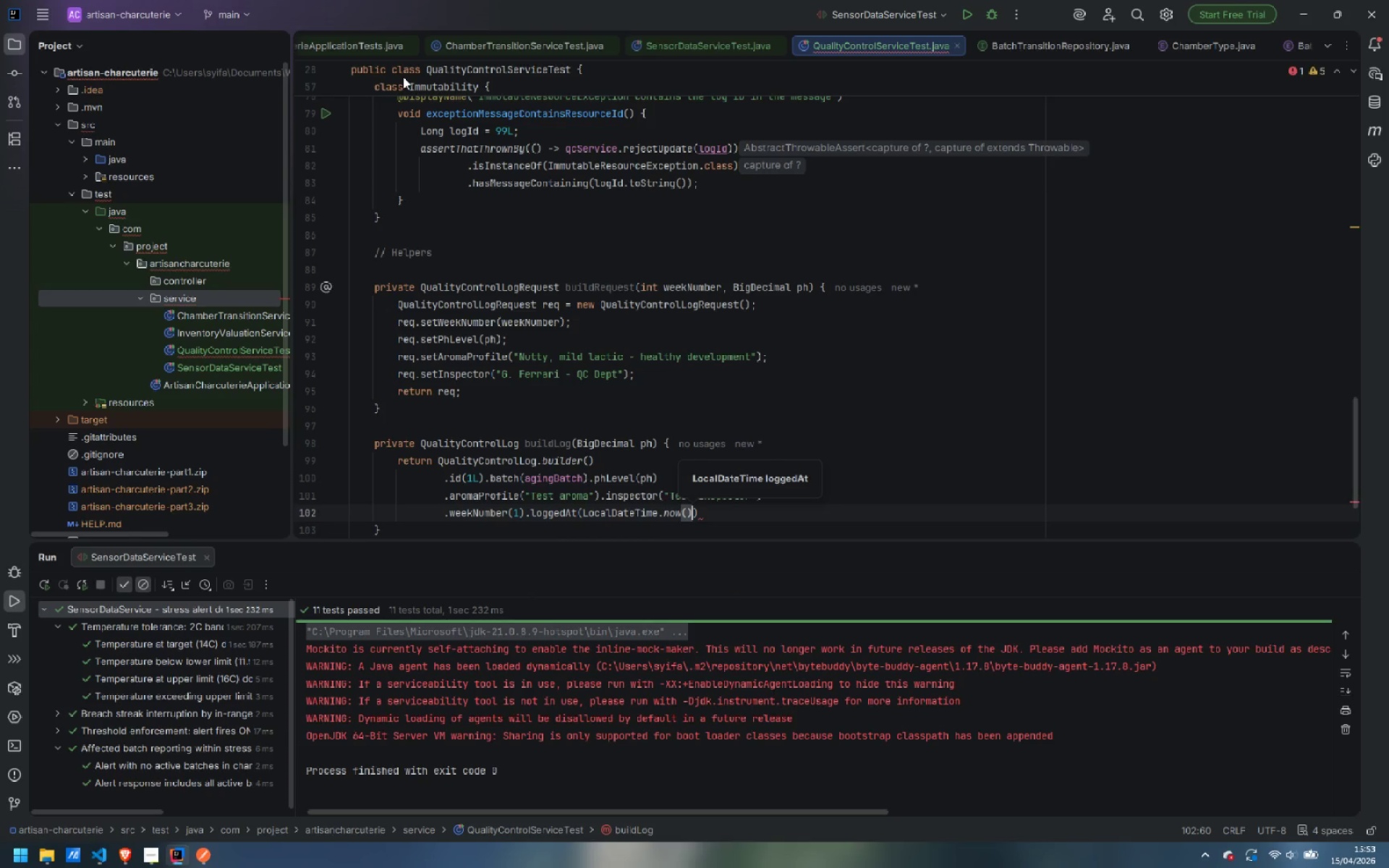 
key(ArrowRight)
 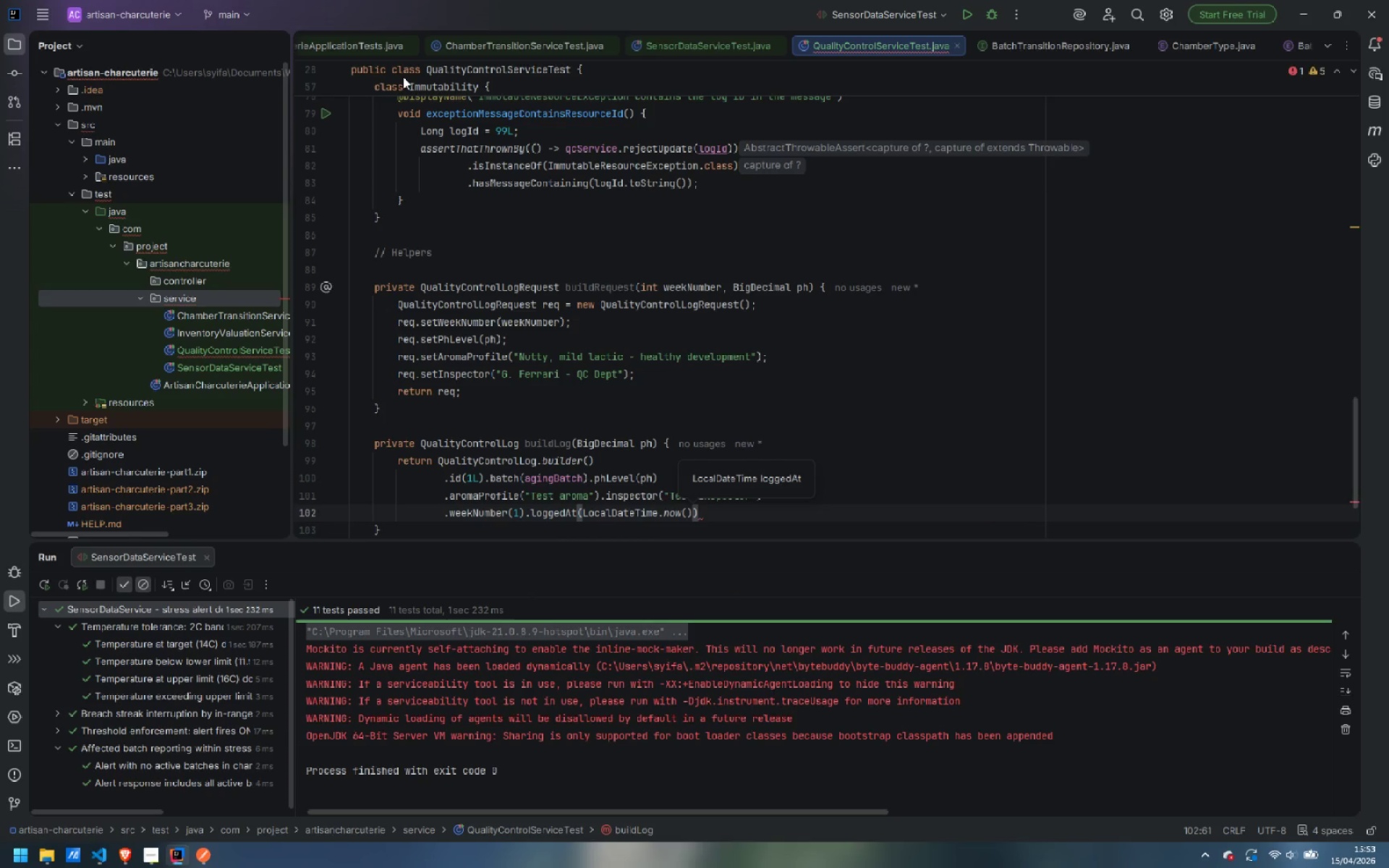 
type(.bui)
 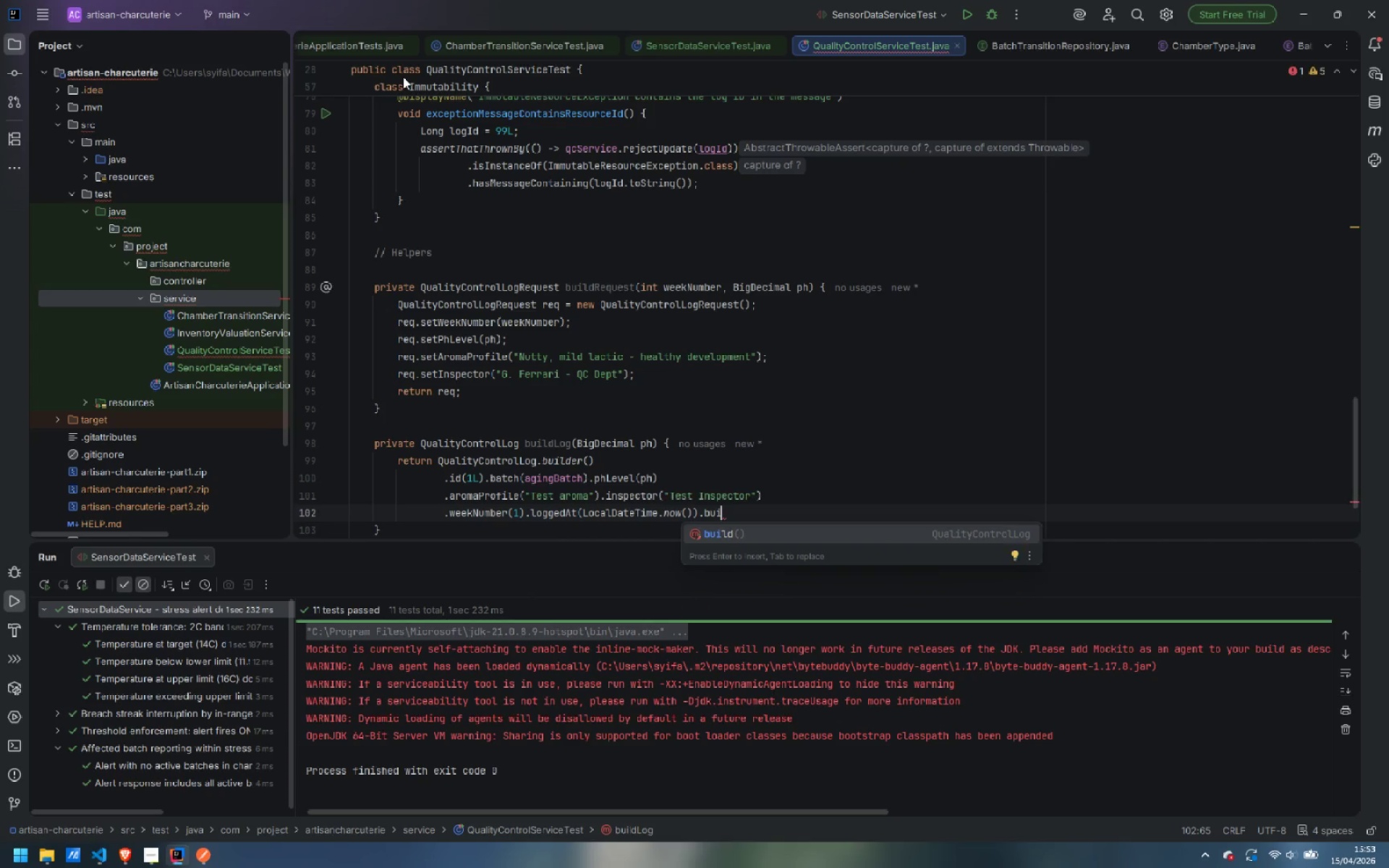 
key(Enter)
 